 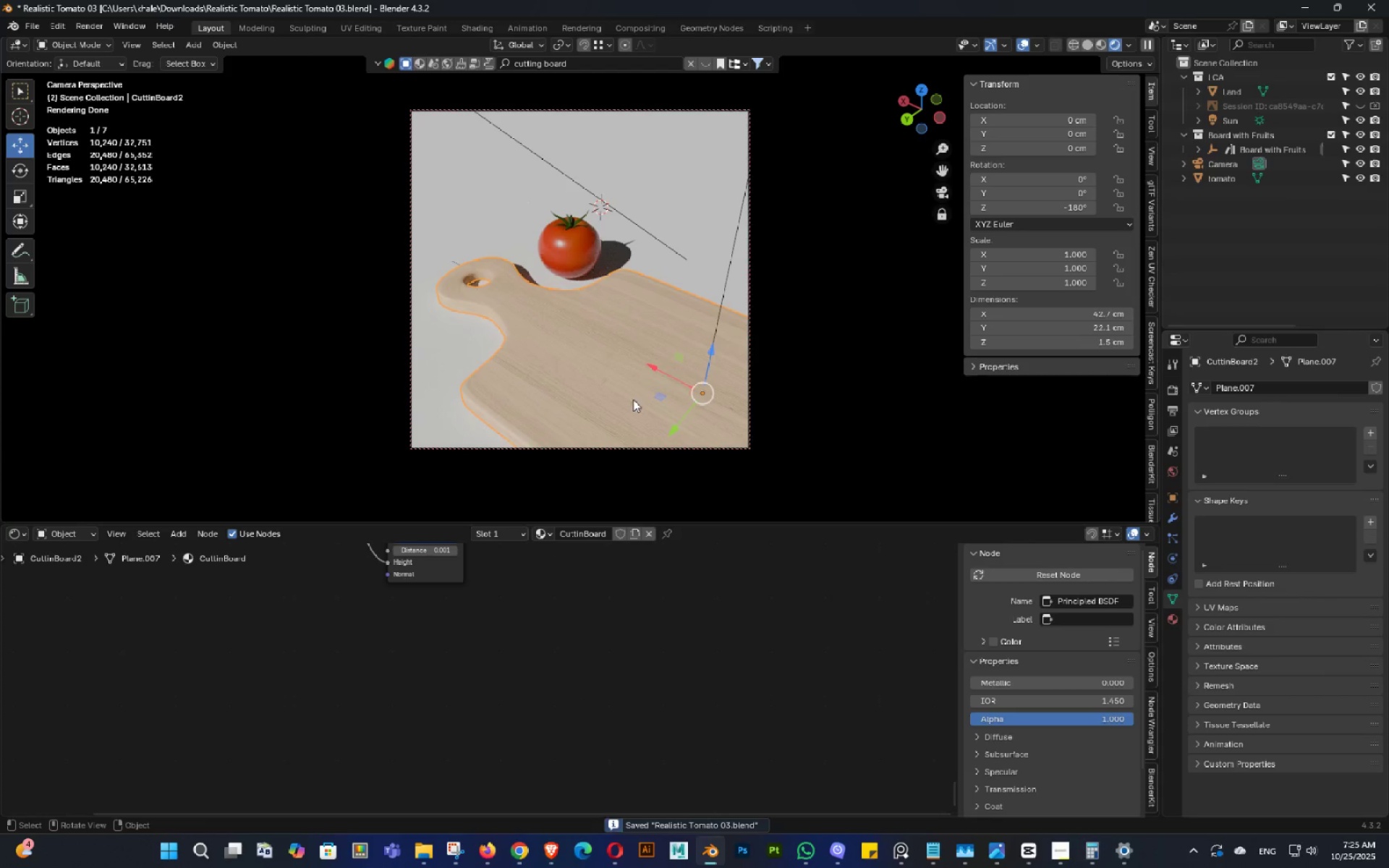 
scroll: coordinate [471, 599], scroll_direction: down, amount: 4.0
 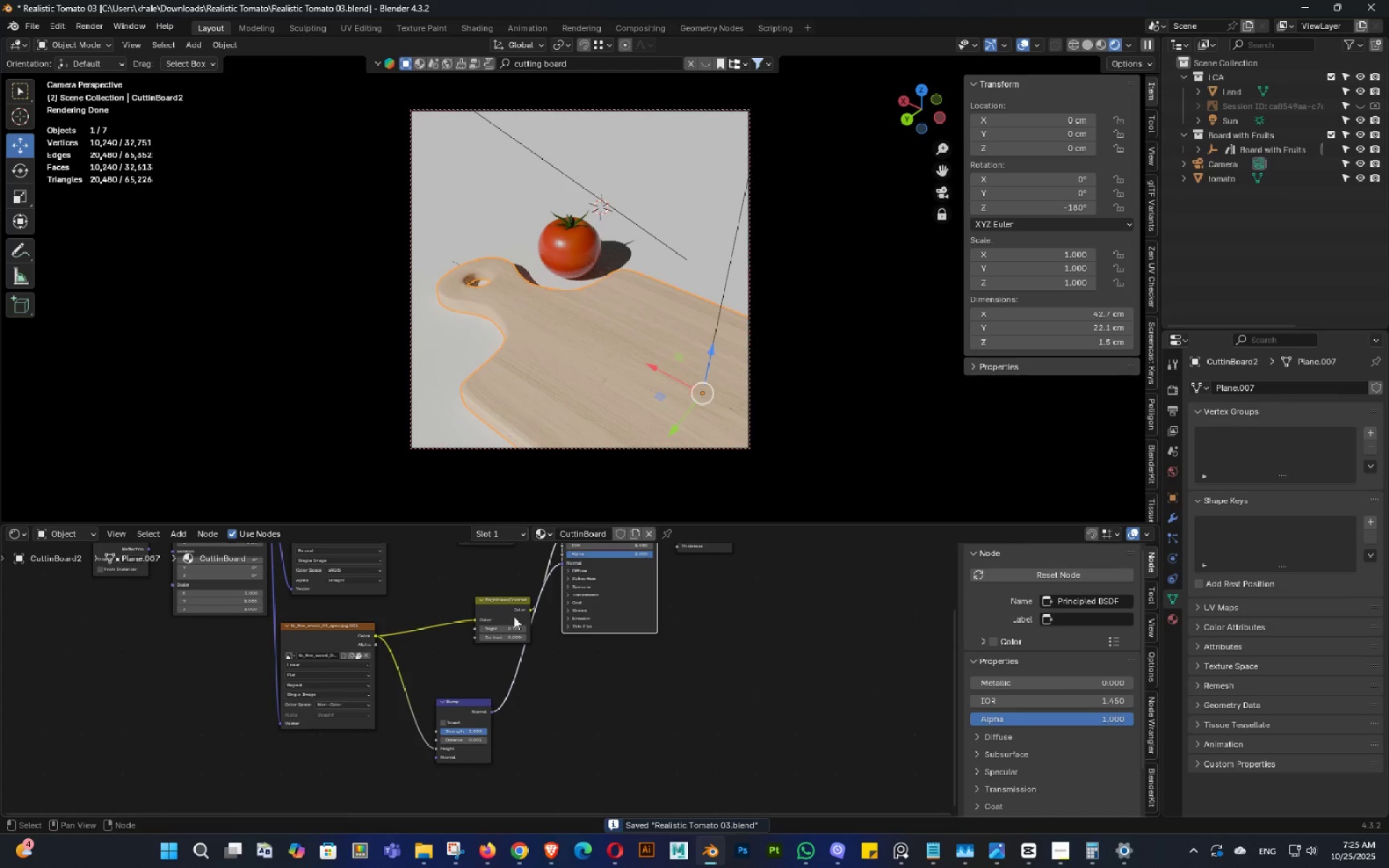 
triple_click([514, 691])
 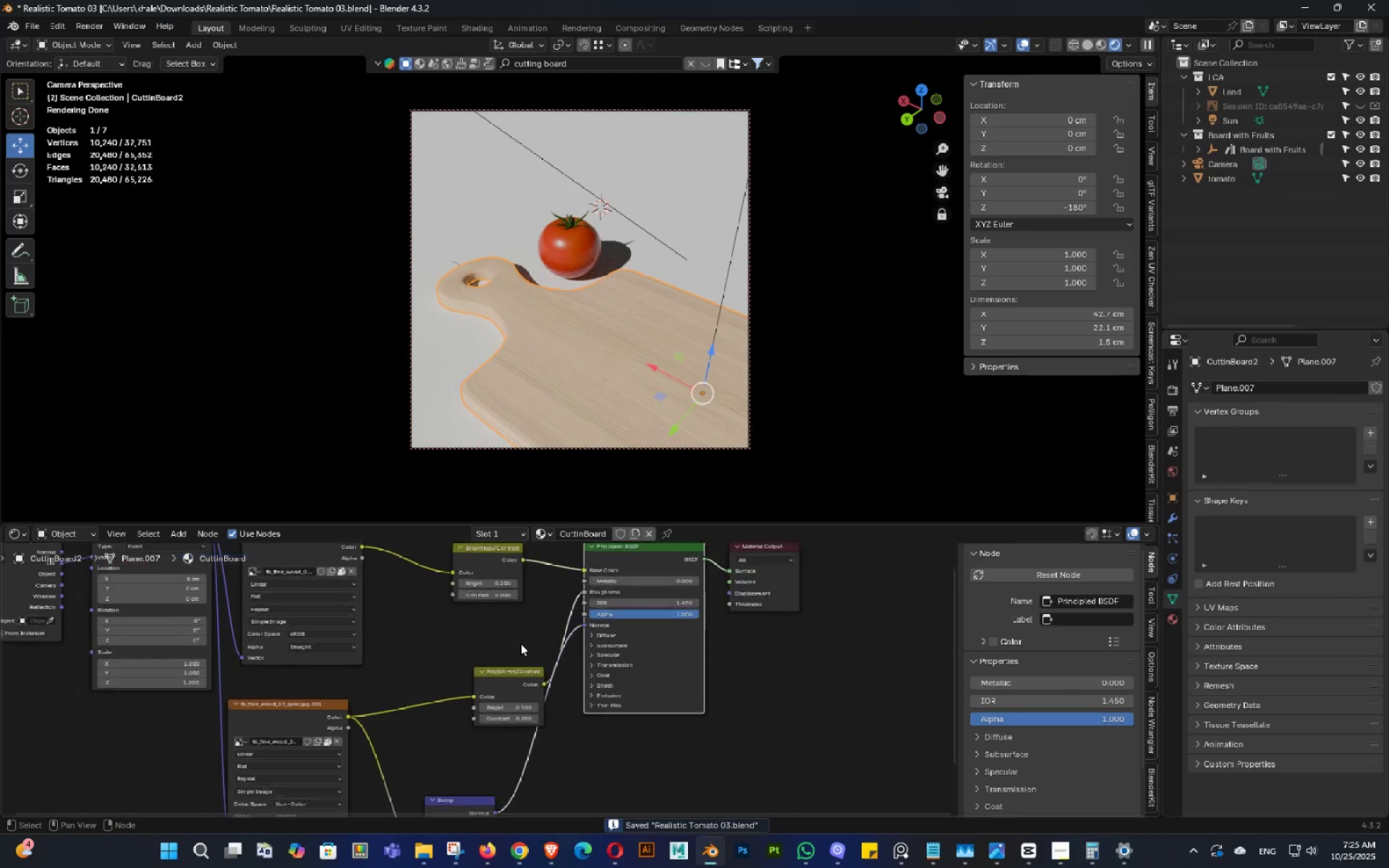 
scroll: coordinate [549, 744], scroll_direction: up, amount: 7.0
 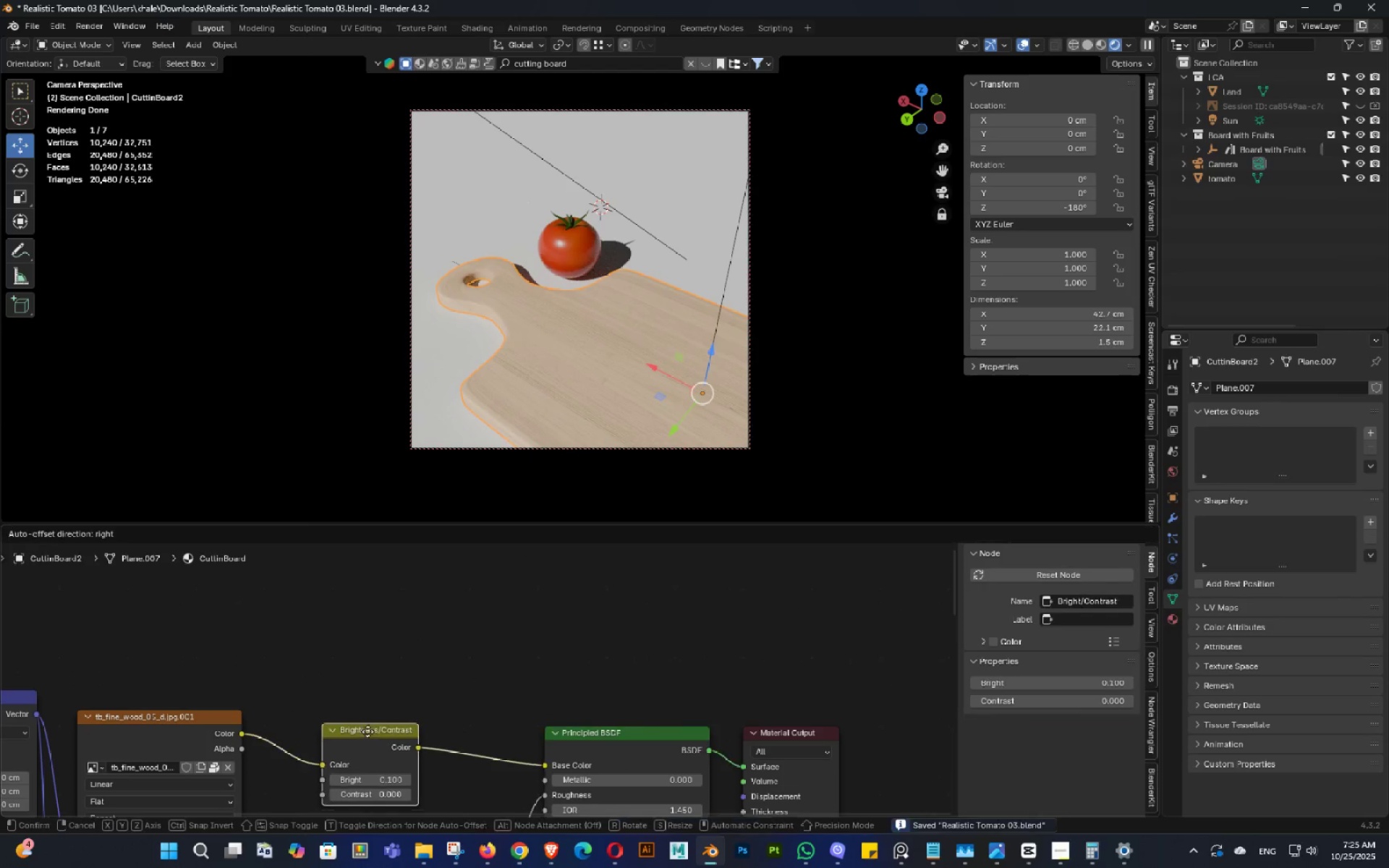 
key(Shift+ShiftLeft)
 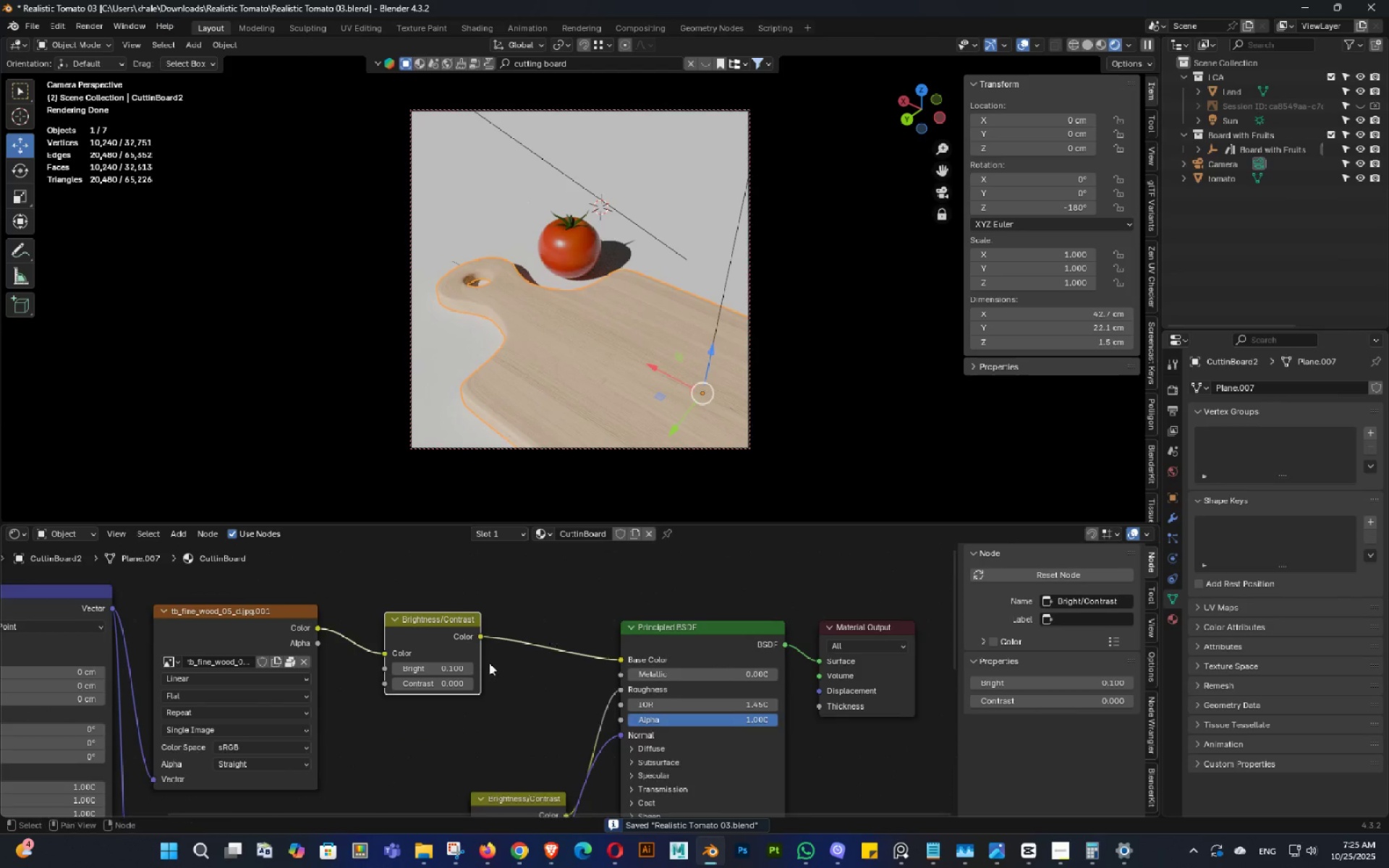 
scroll: coordinate [476, 668], scroll_direction: up, amount: 2.0
 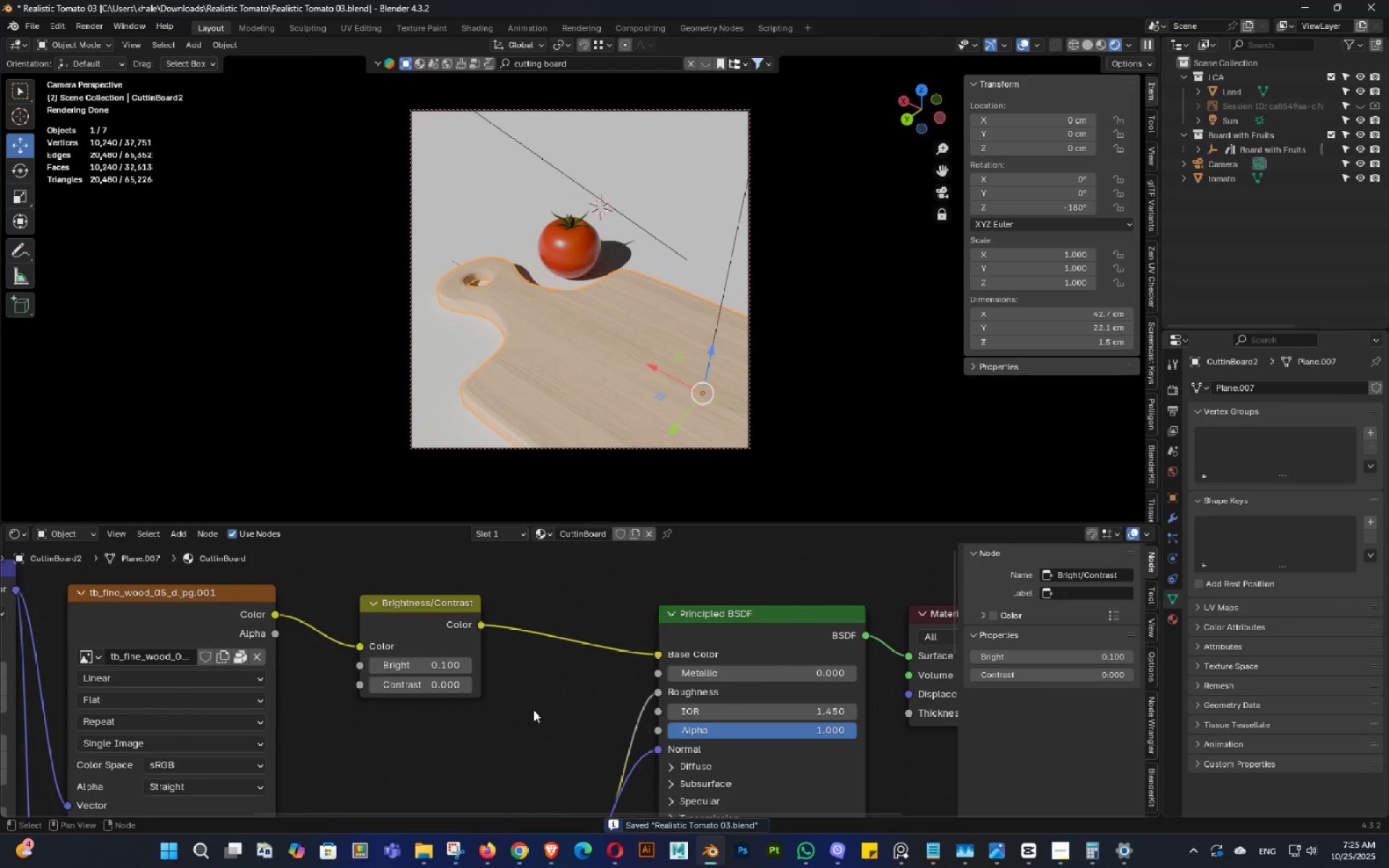 
key(Shift+A)
 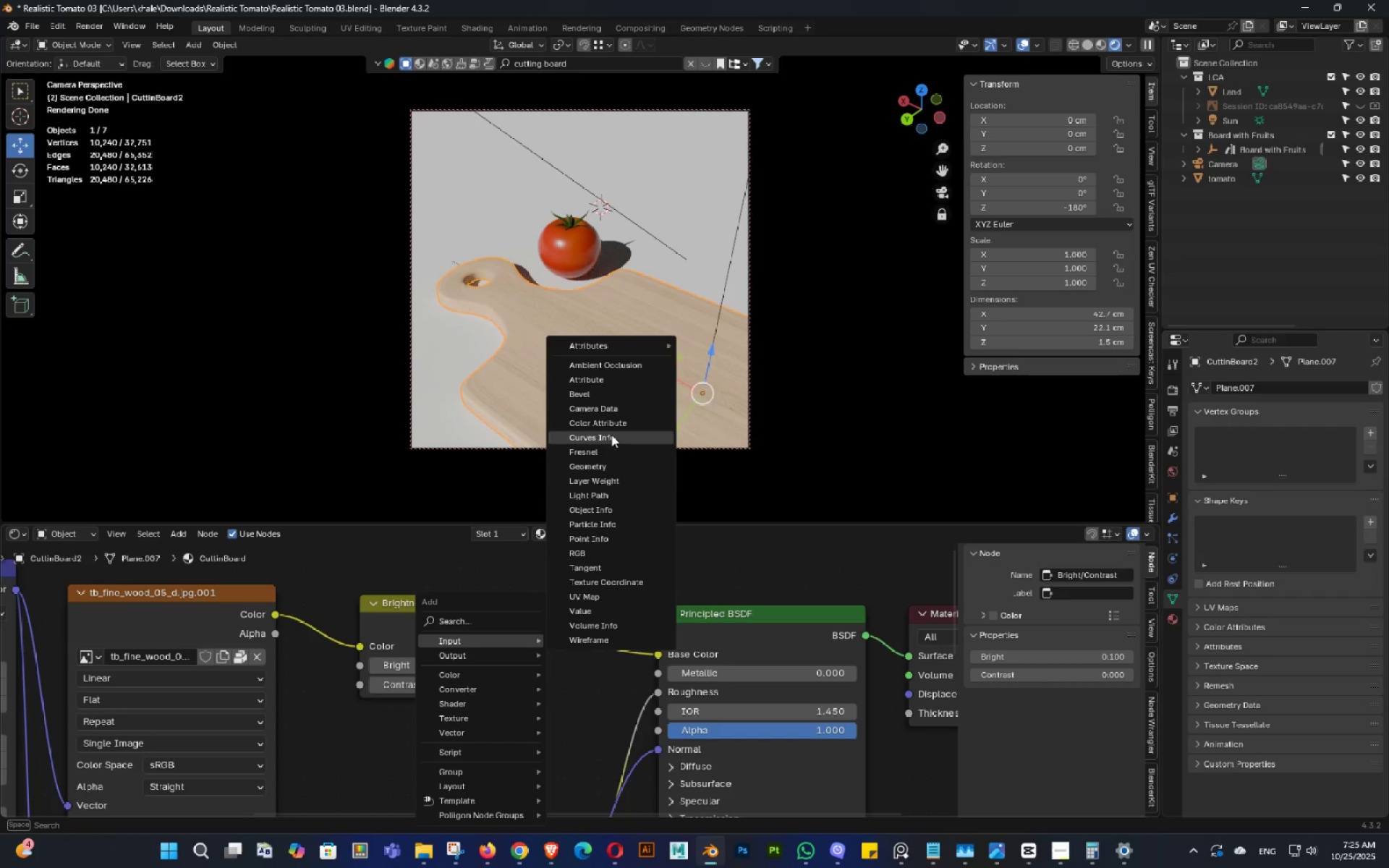 
key(H)
 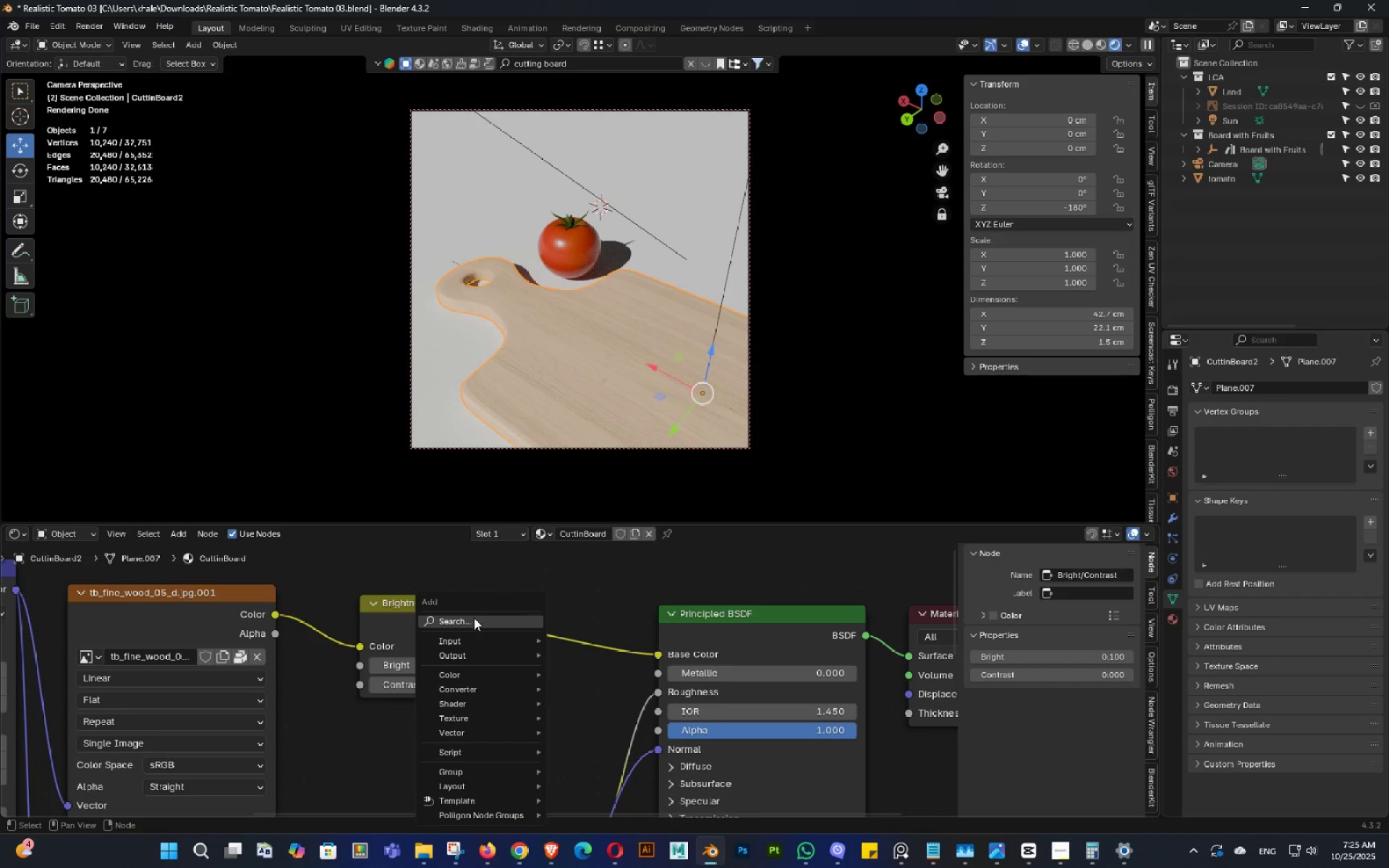 
left_click([474, 618])
 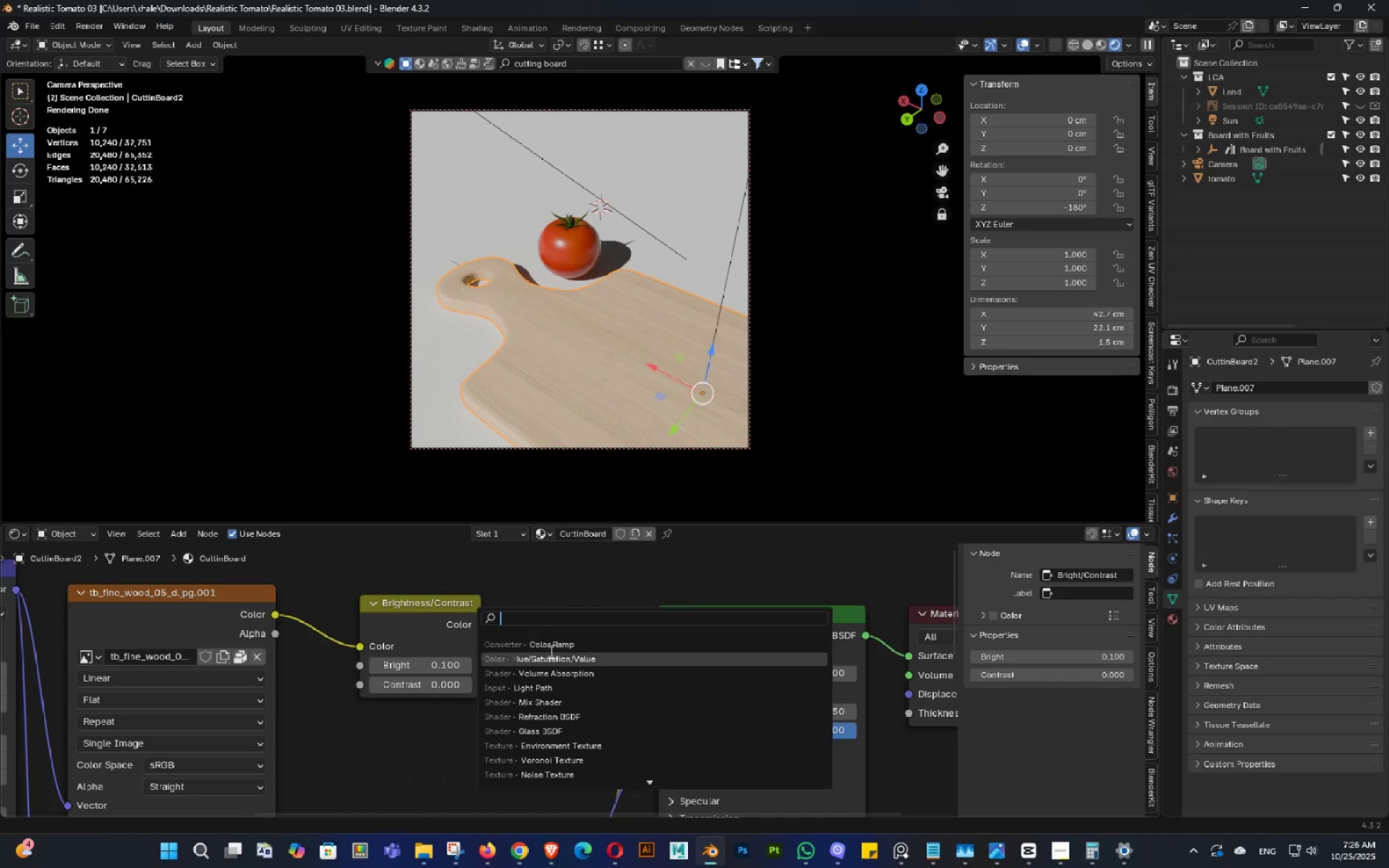 
left_click([549, 652])
 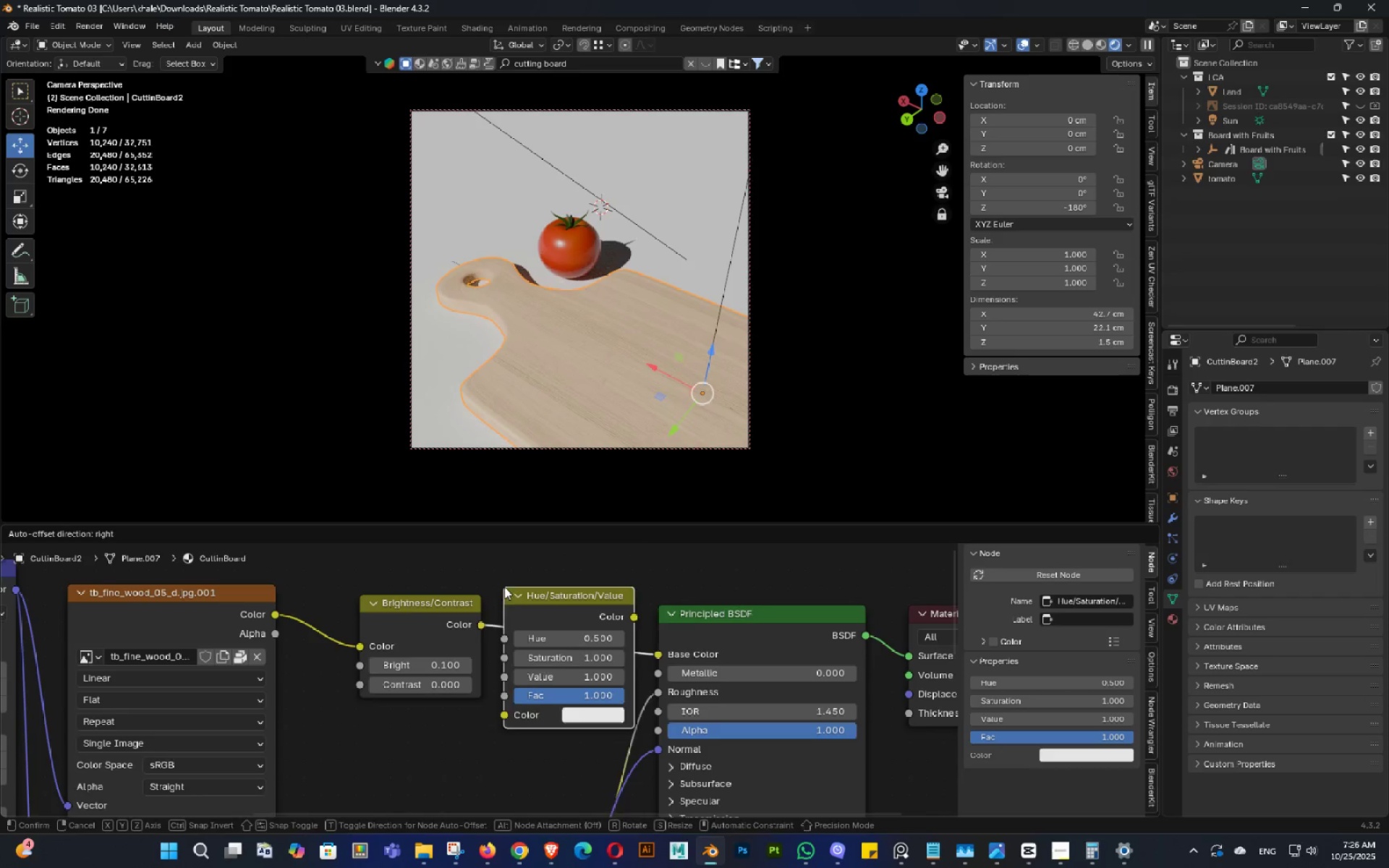 
left_click([504, 587])
 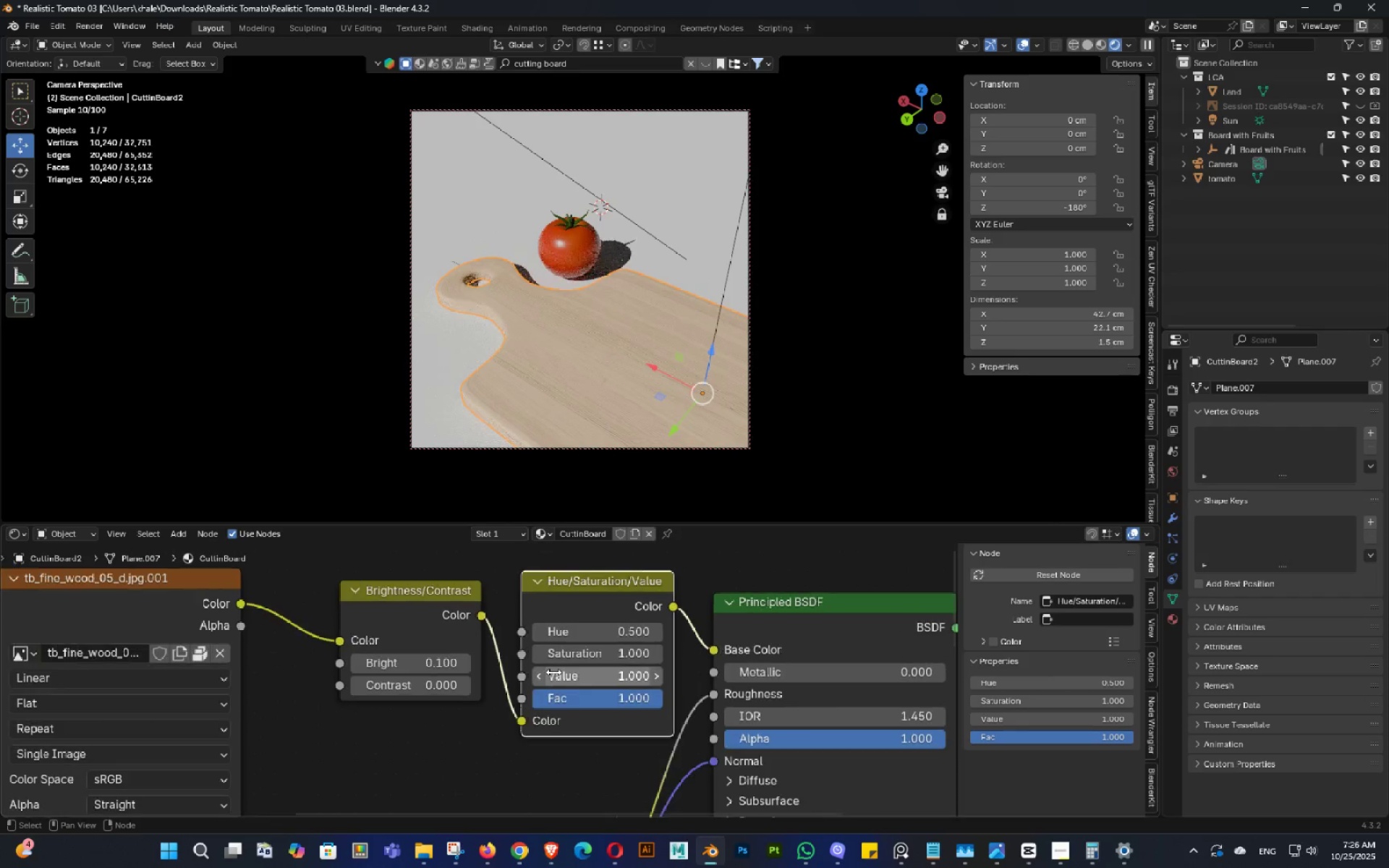 
scroll: coordinate [553, 672], scroll_direction: up, amount: 2.0
 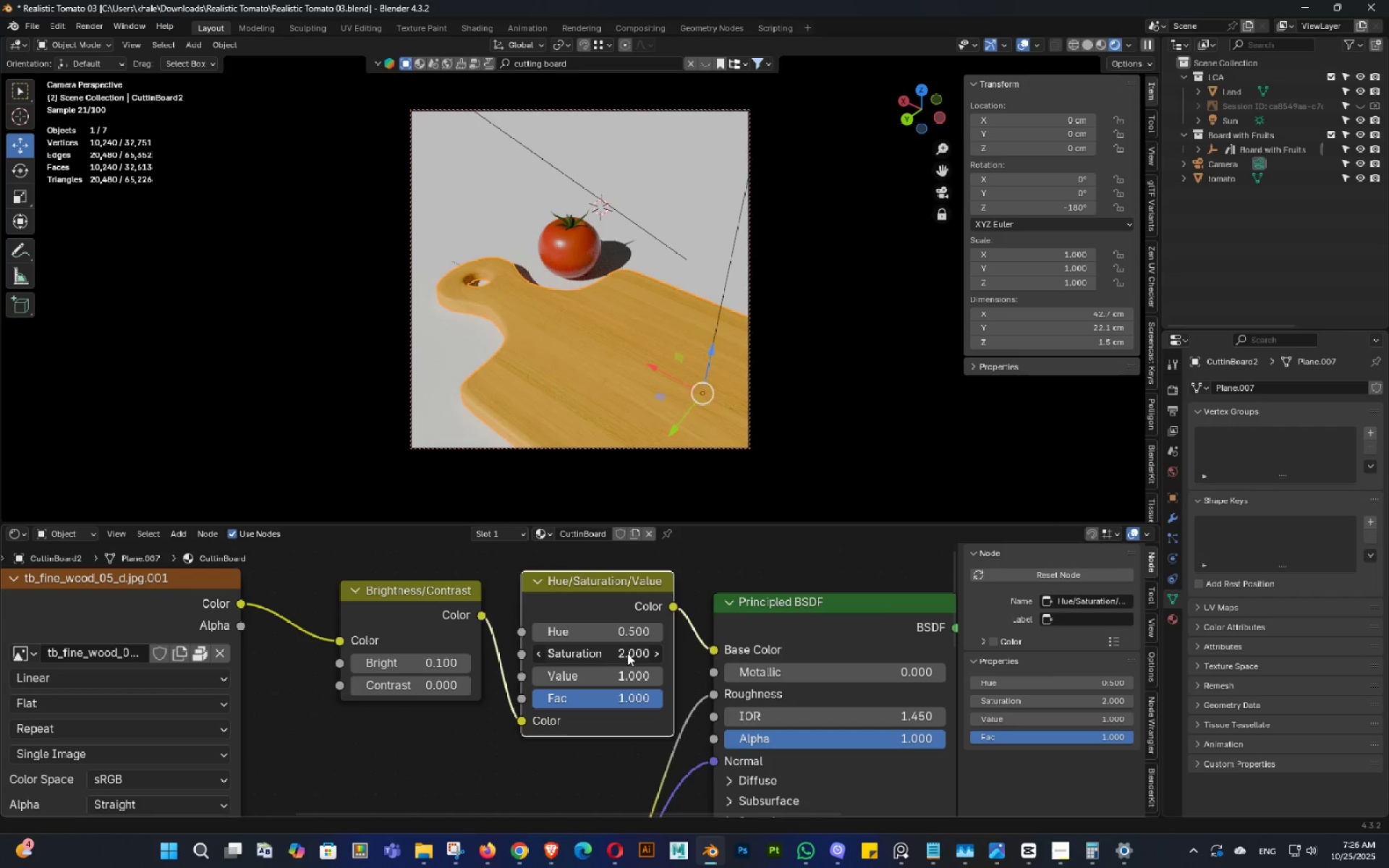 
hold_key(key=ShiftLeft, duration=0.96)
 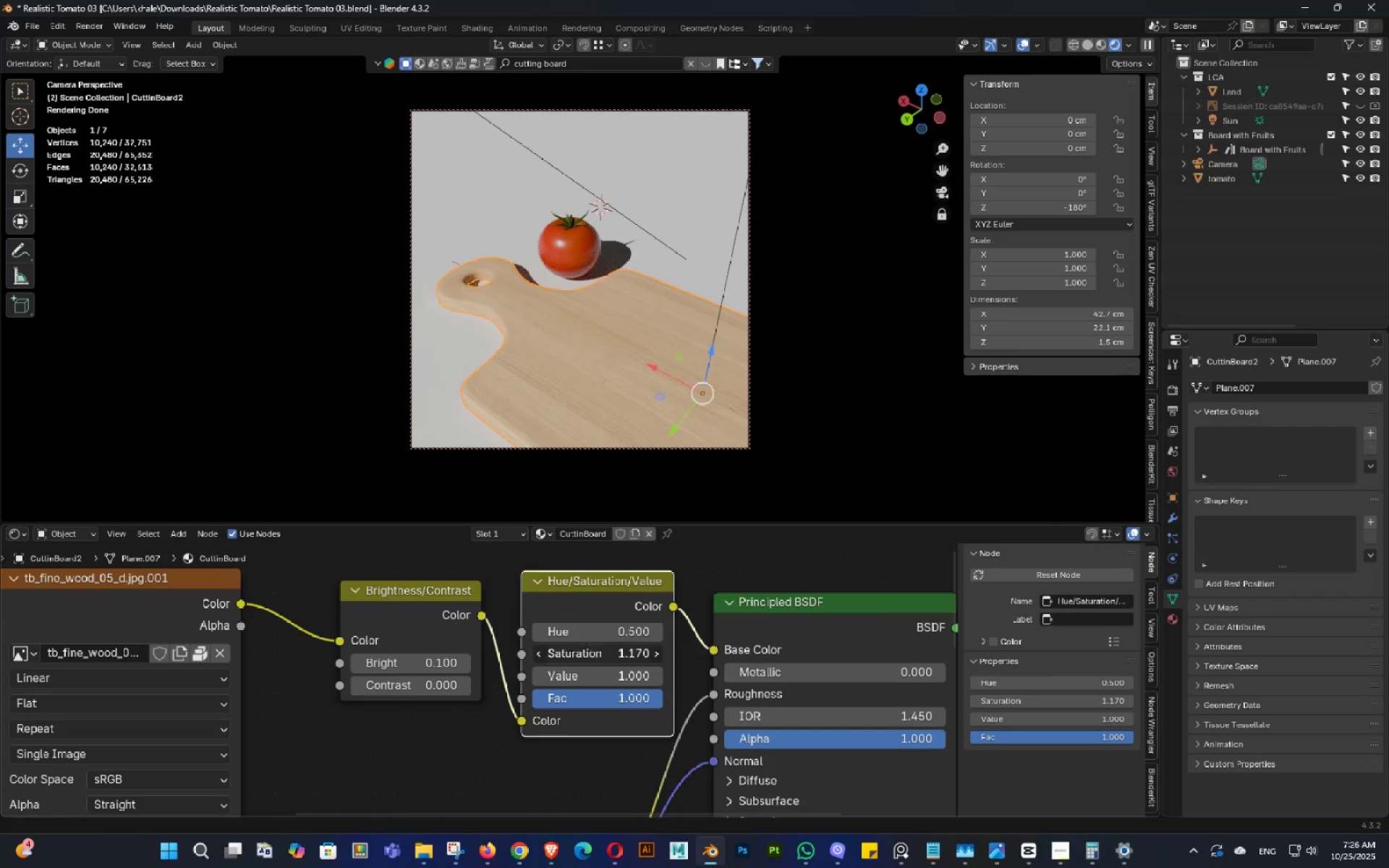 
left_click([600, 655])
 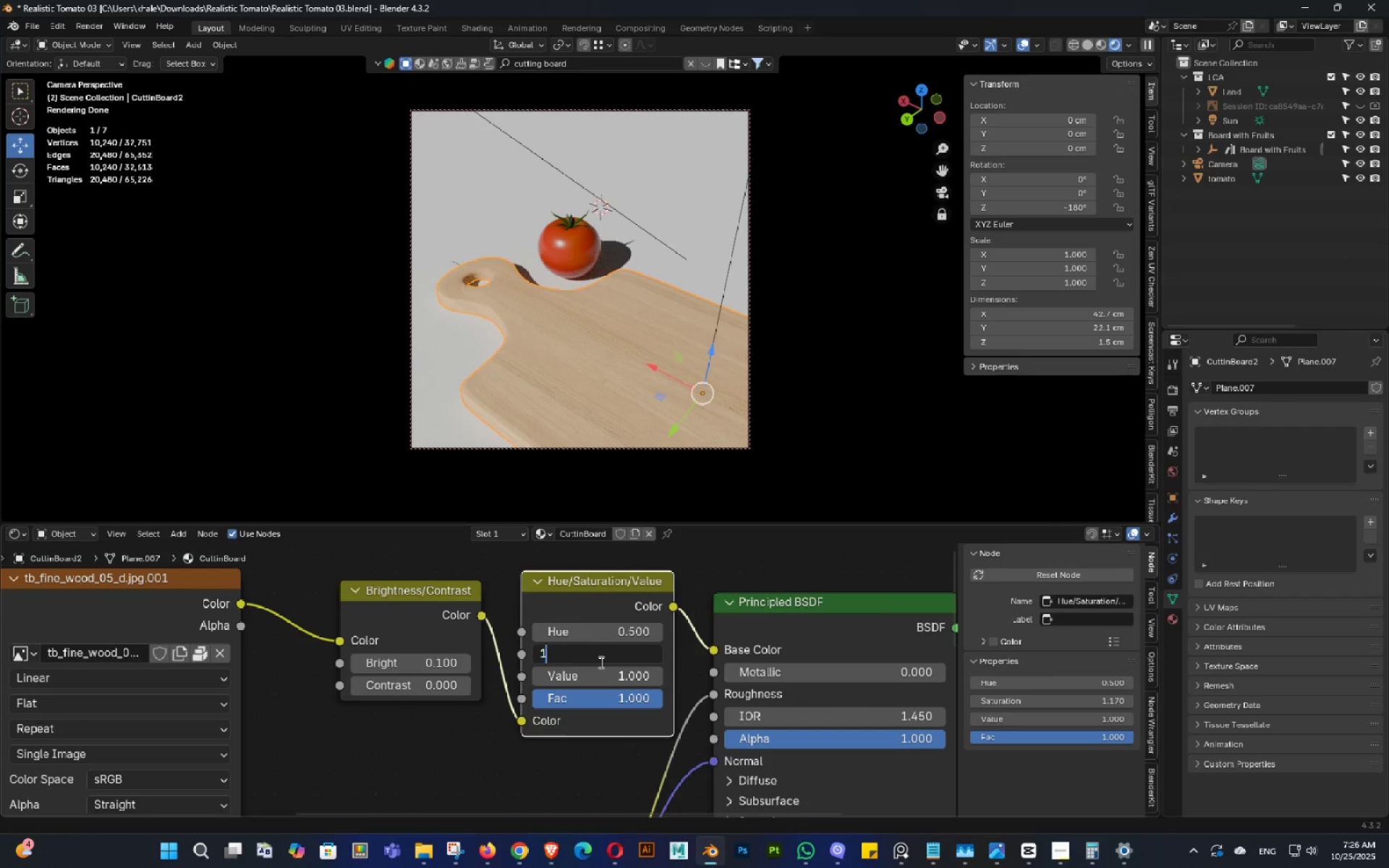 
key(Numpad1)
 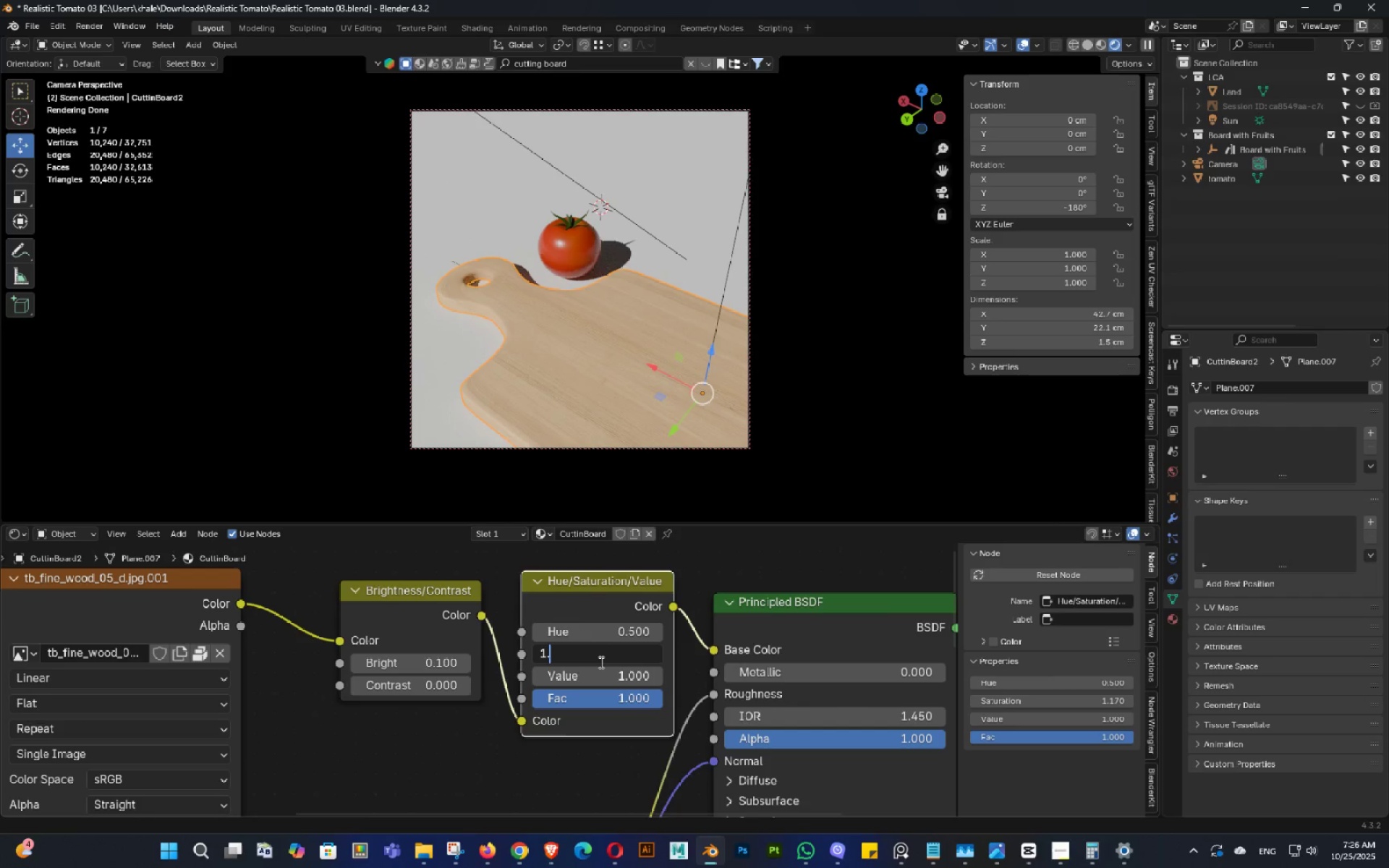 
key(NumpadDecimal)
 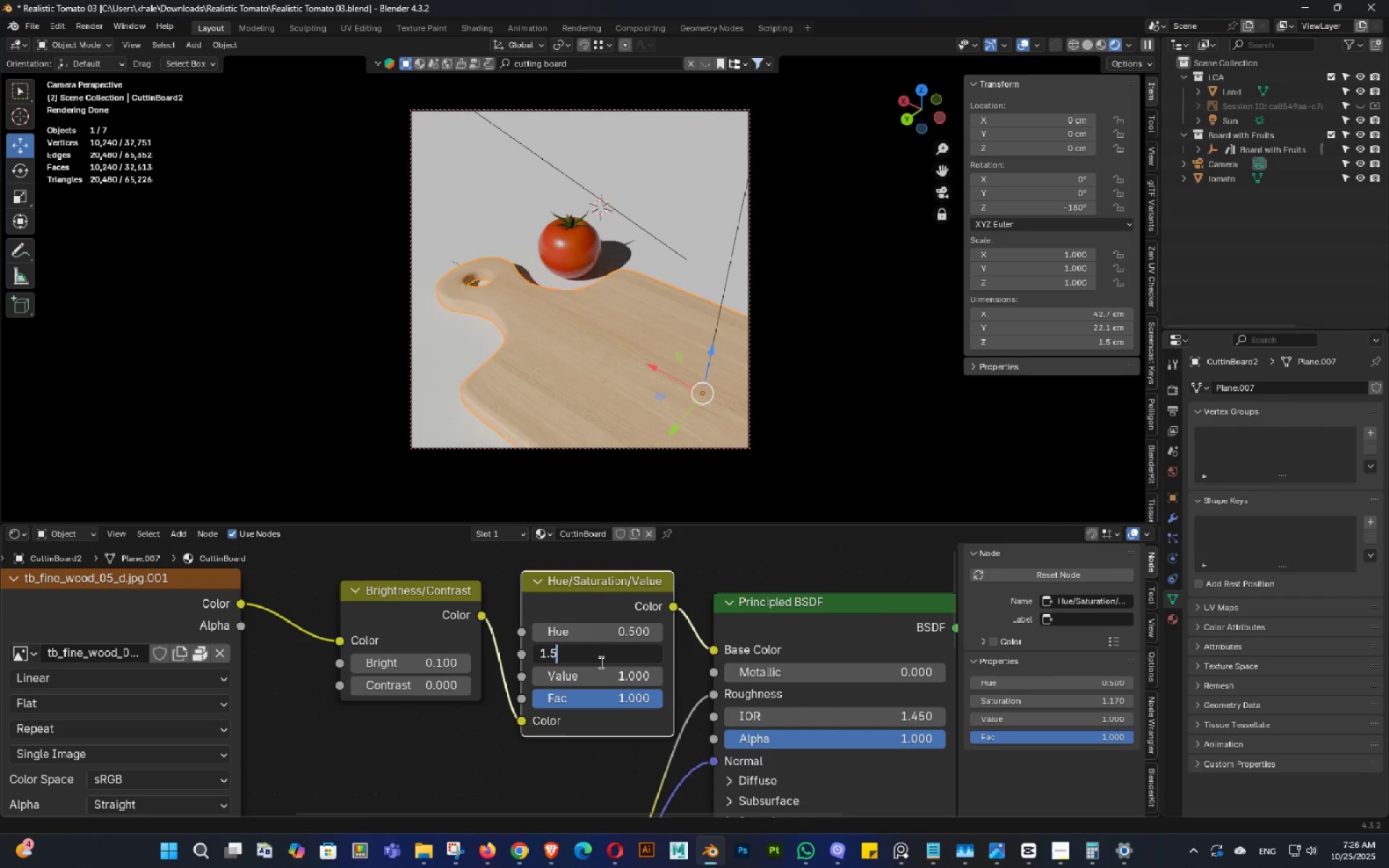 
key(Numpad5)
 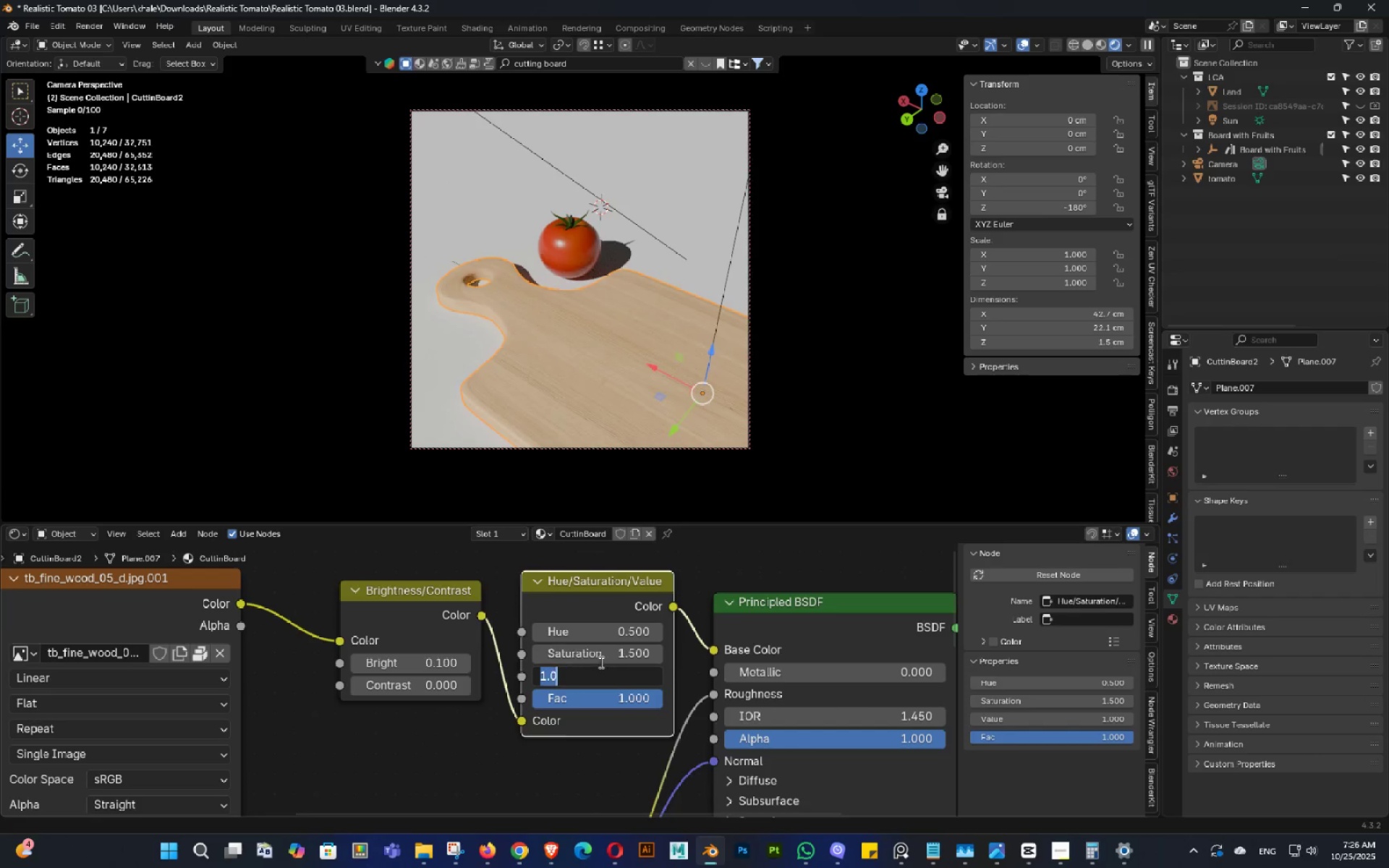 
key(Tab)
 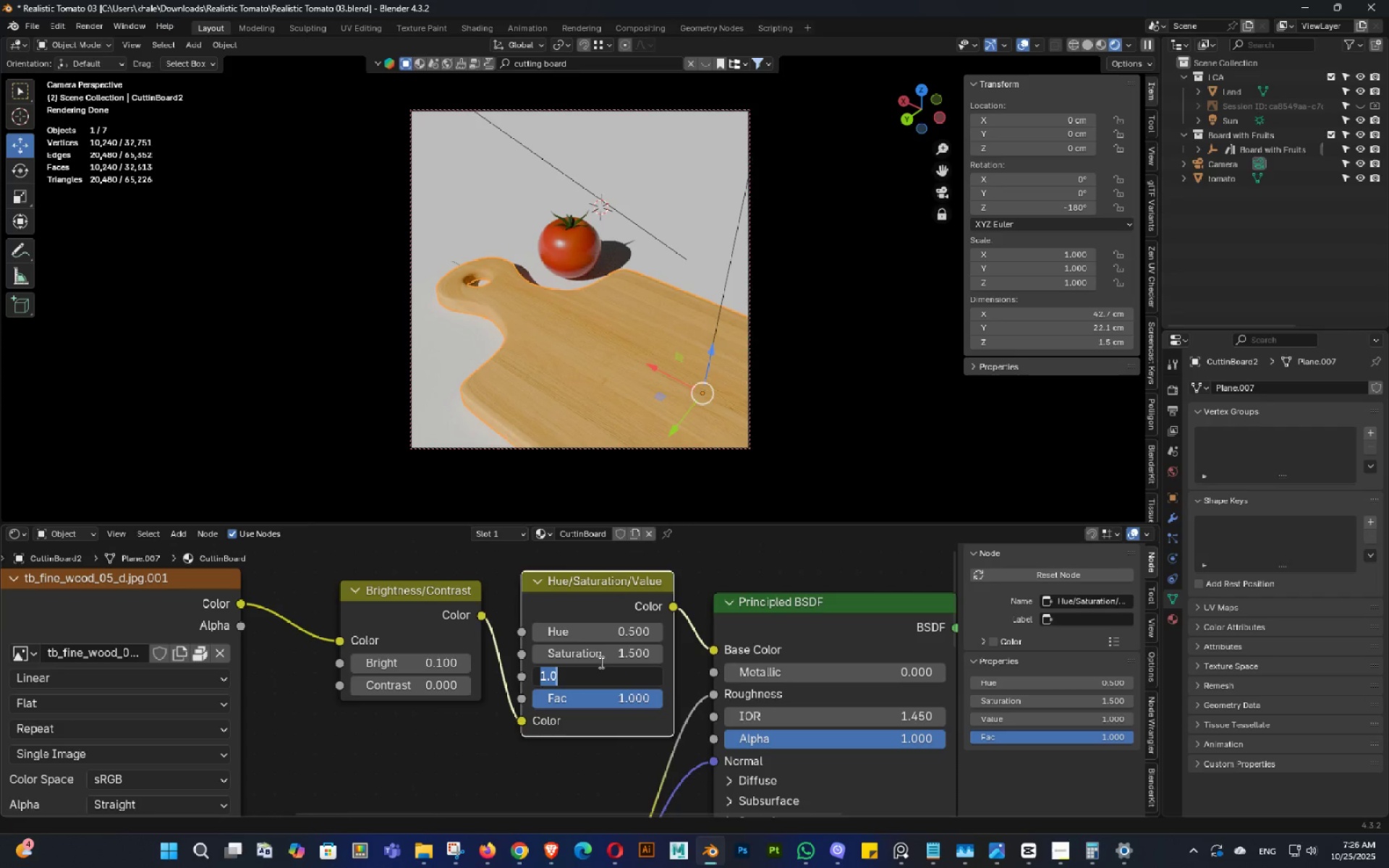 
key(NumpadDecimal)
 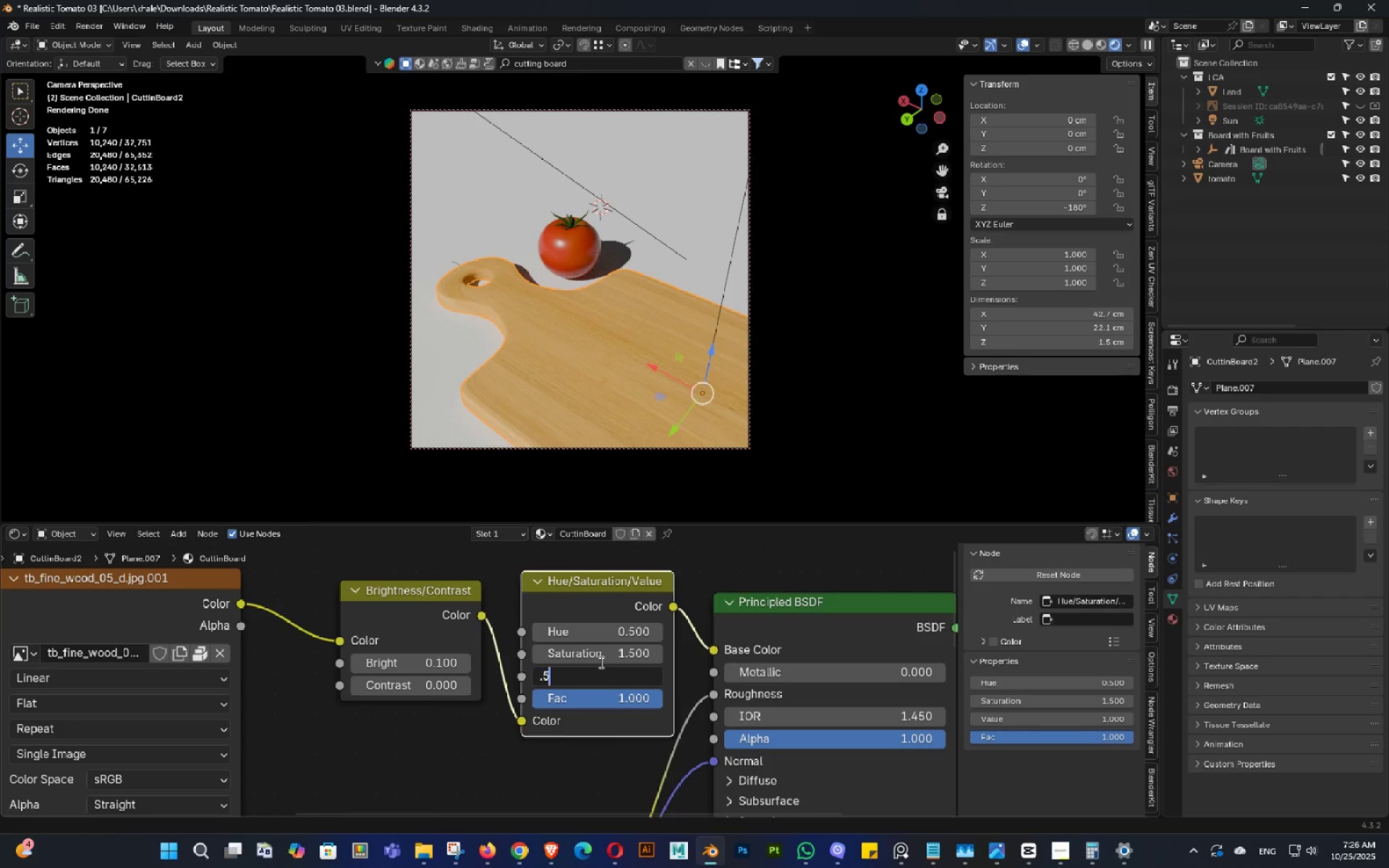 
key(Numpad5)
 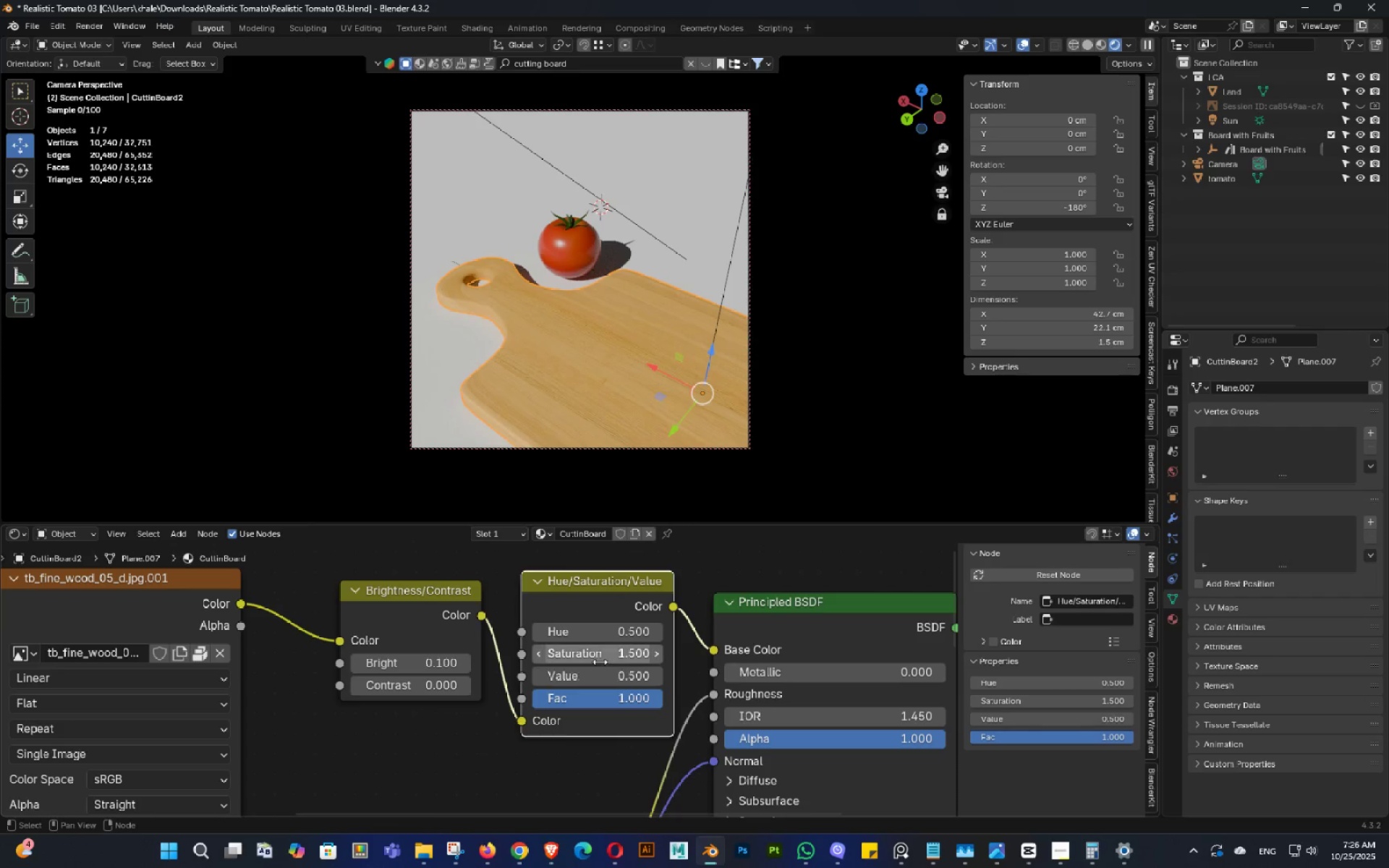 
key(NumpadEnter)
 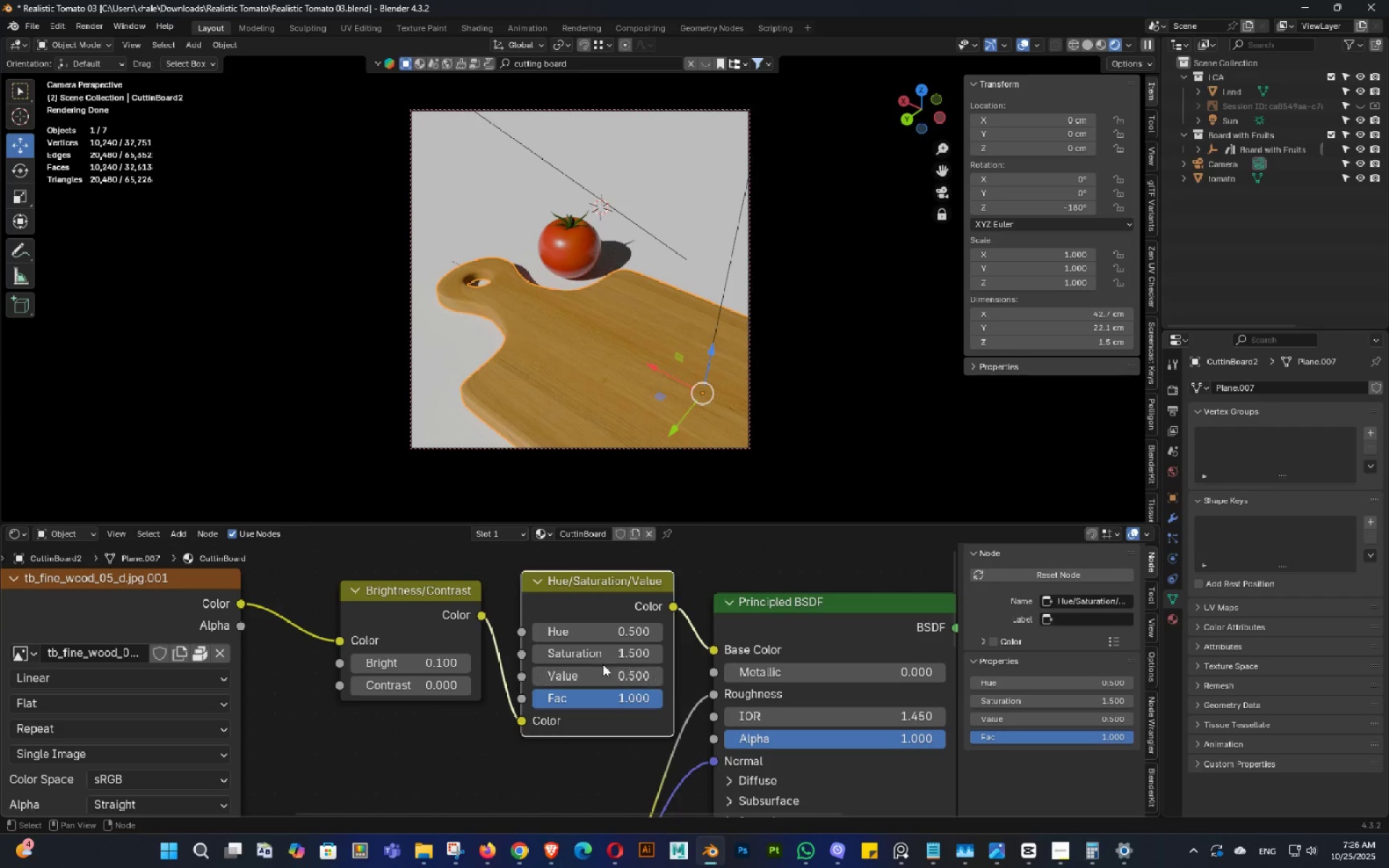 
hold_key(key=ShiftLeft, duration=1.54)
 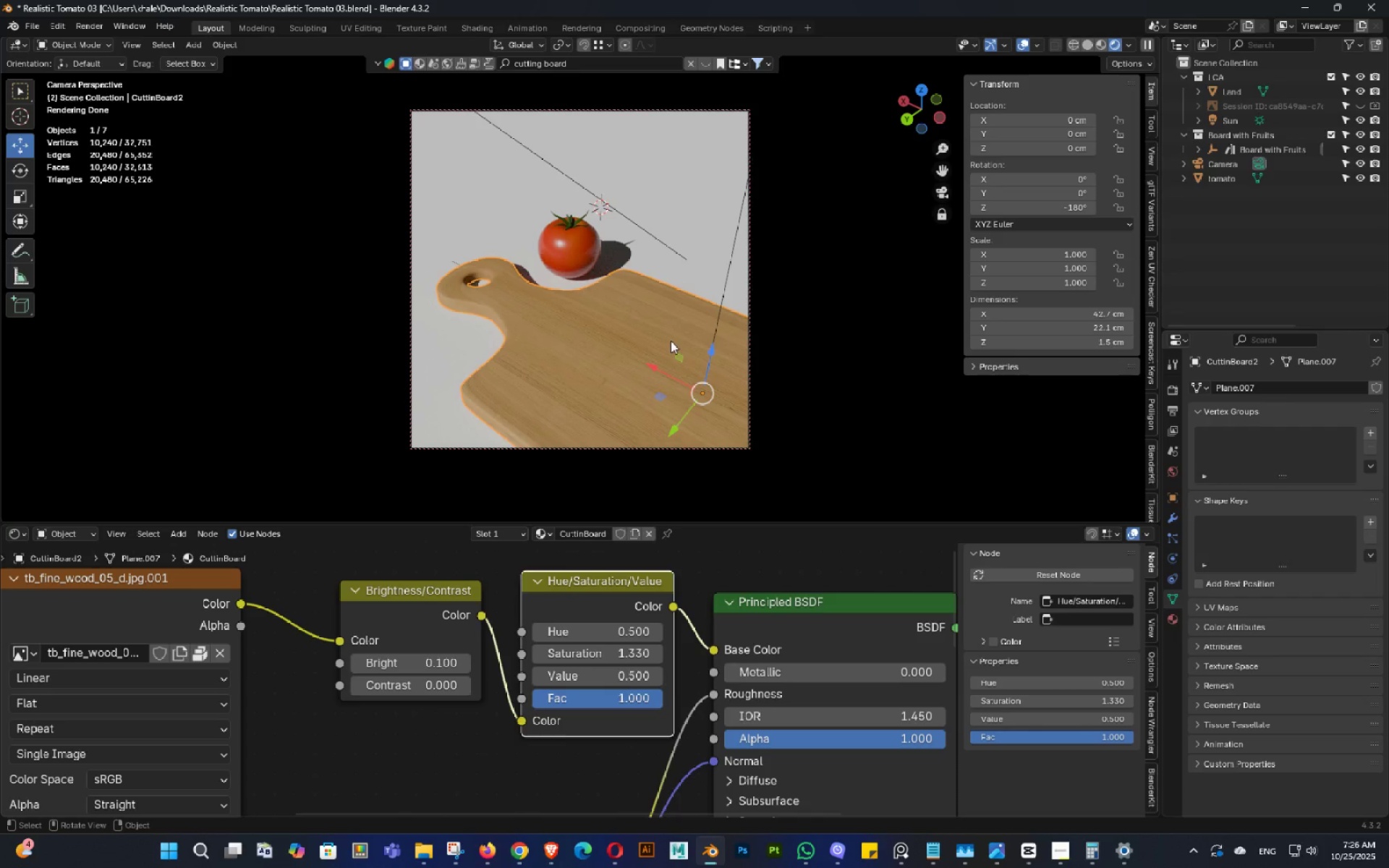 
key(Shift+ShiftLeft)
 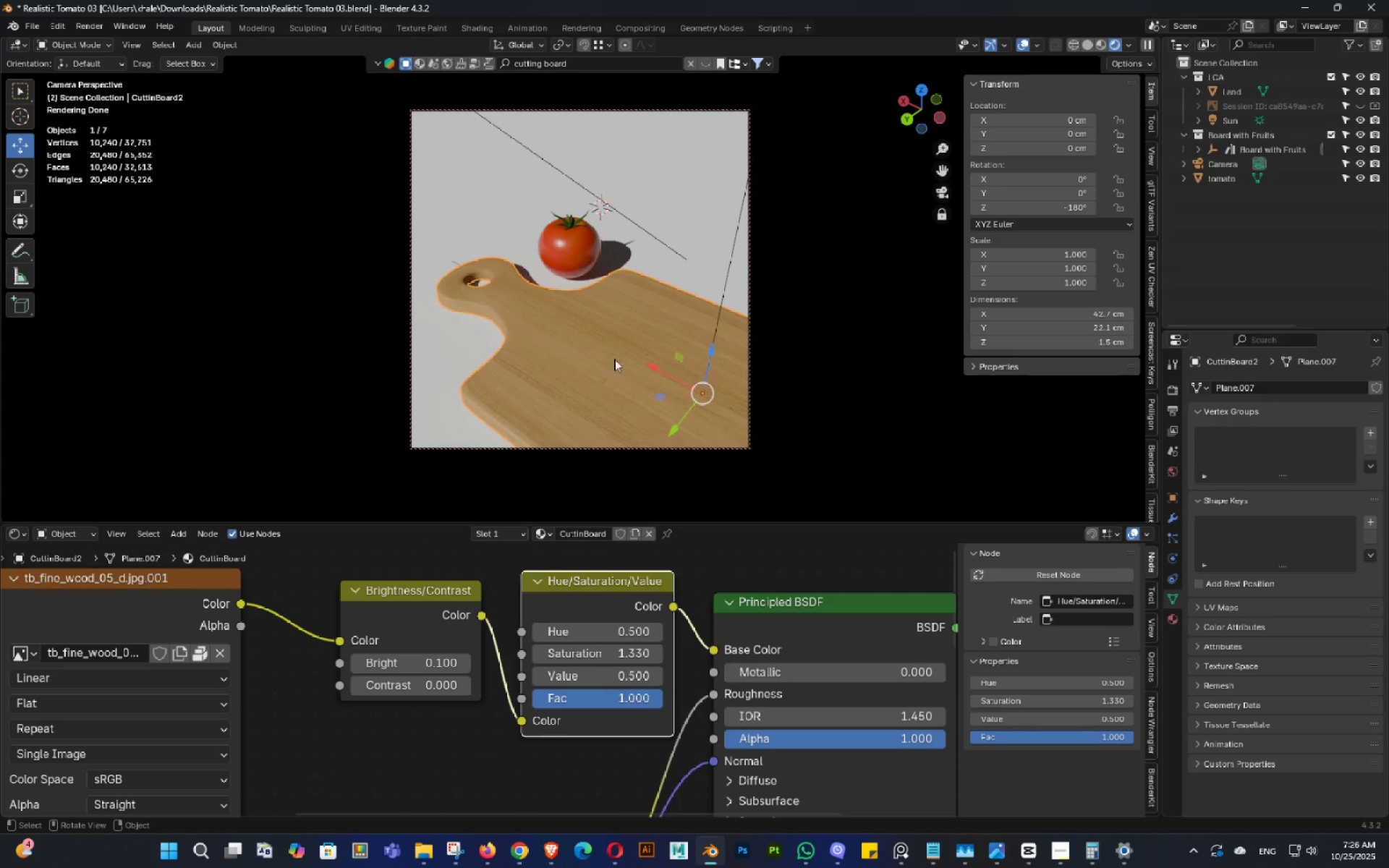 
double_click([611, 323])
 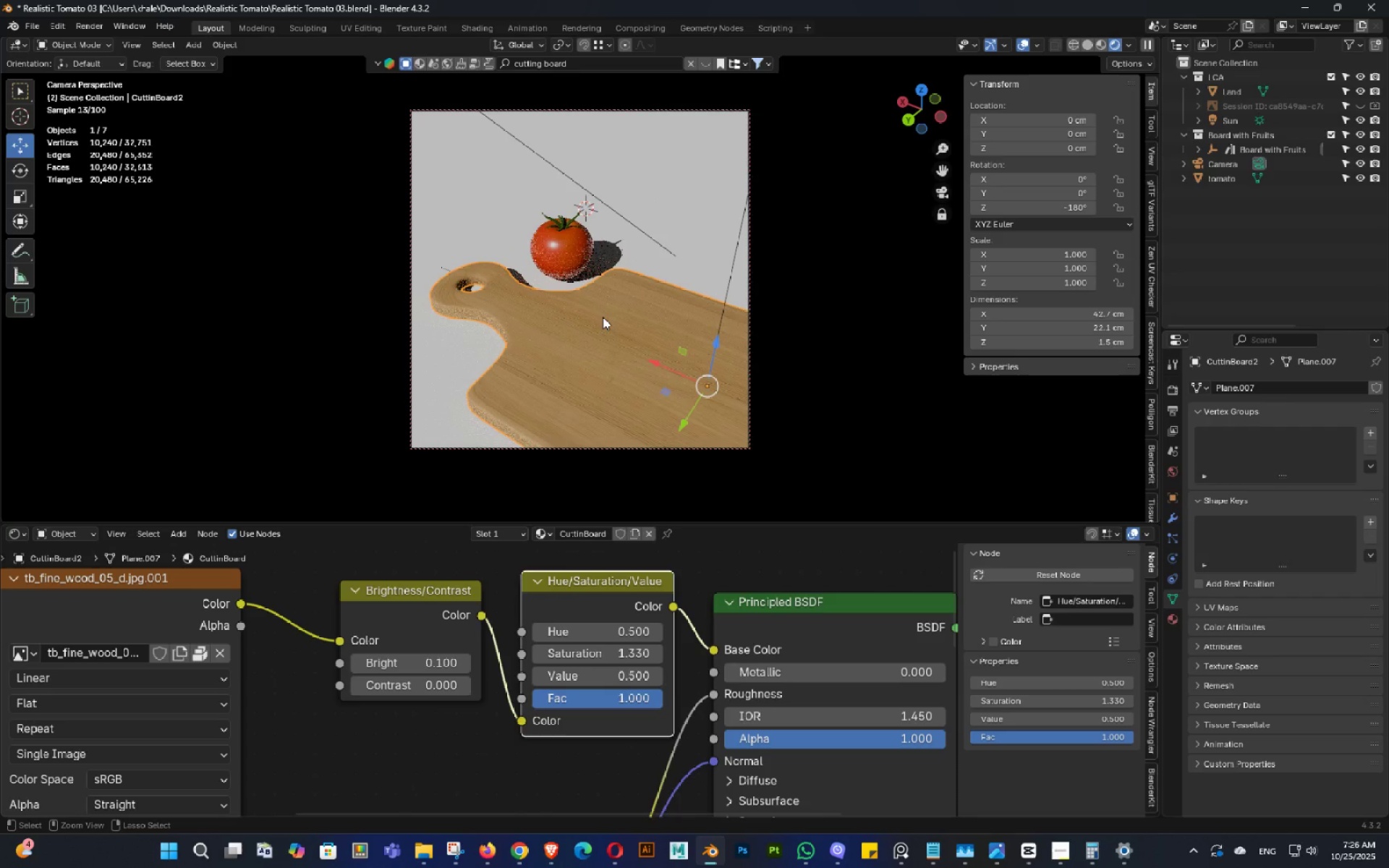 
key(Control+ControlLeft)
 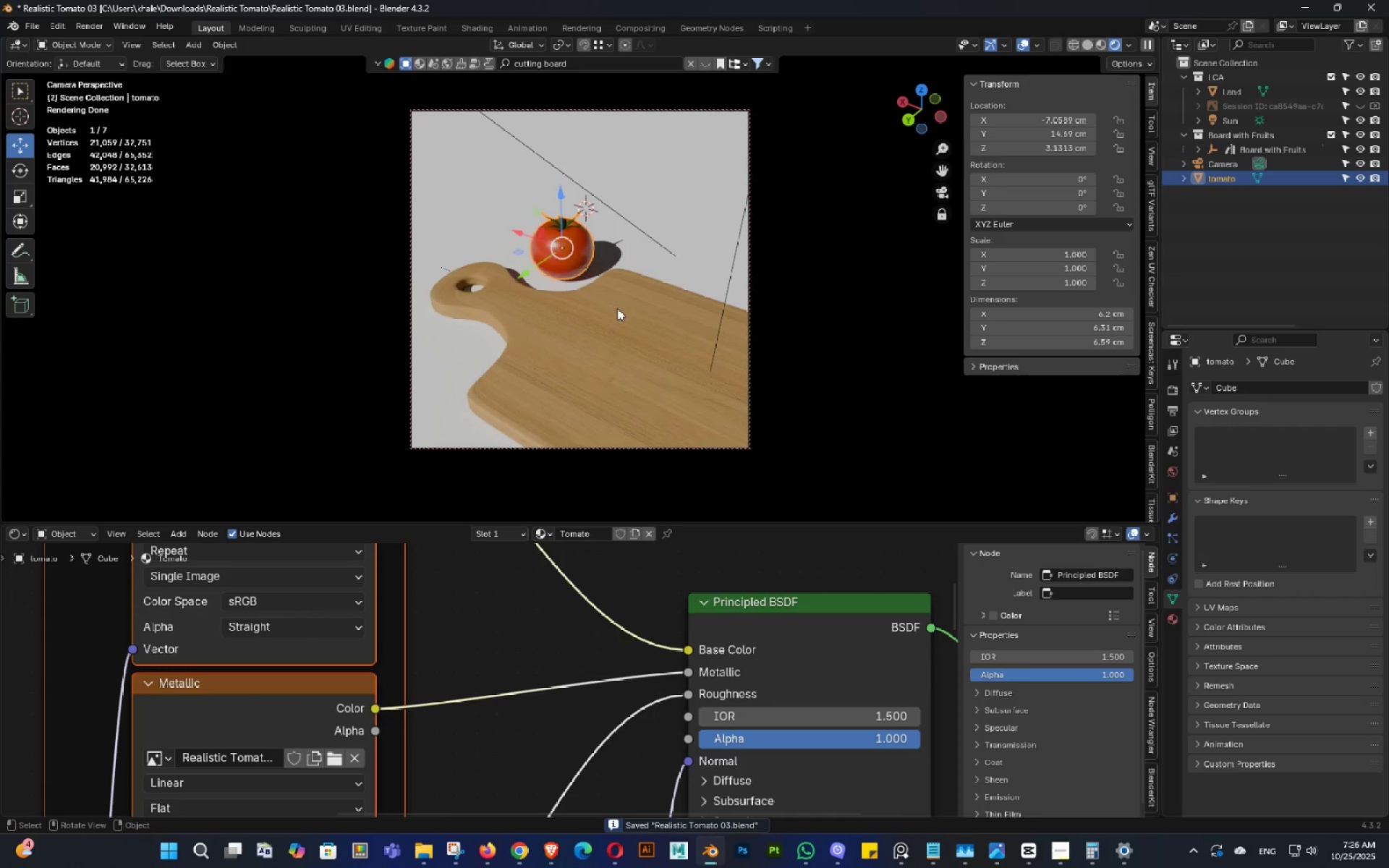 
key(Backquote)
 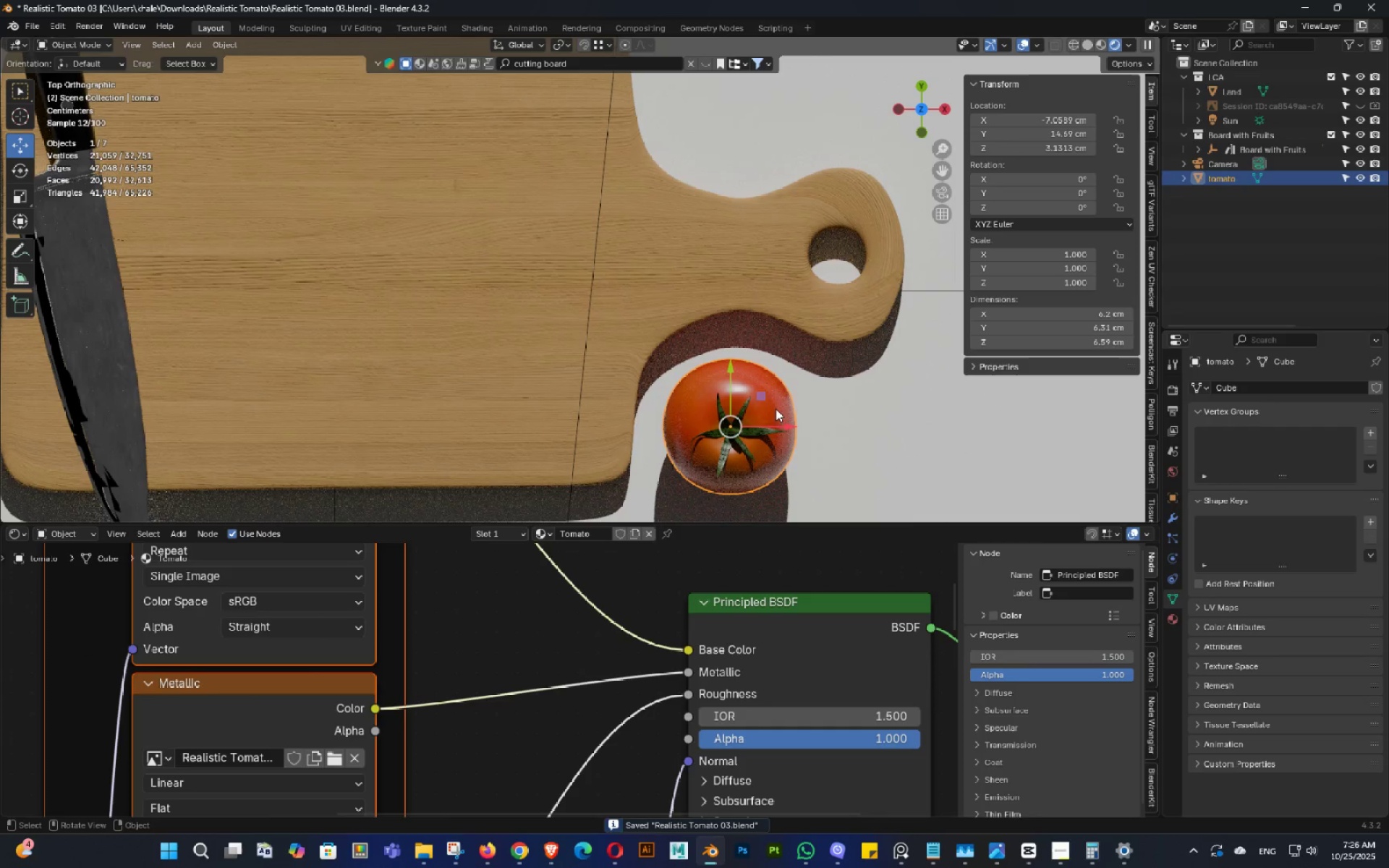 
key(Shift+D)
 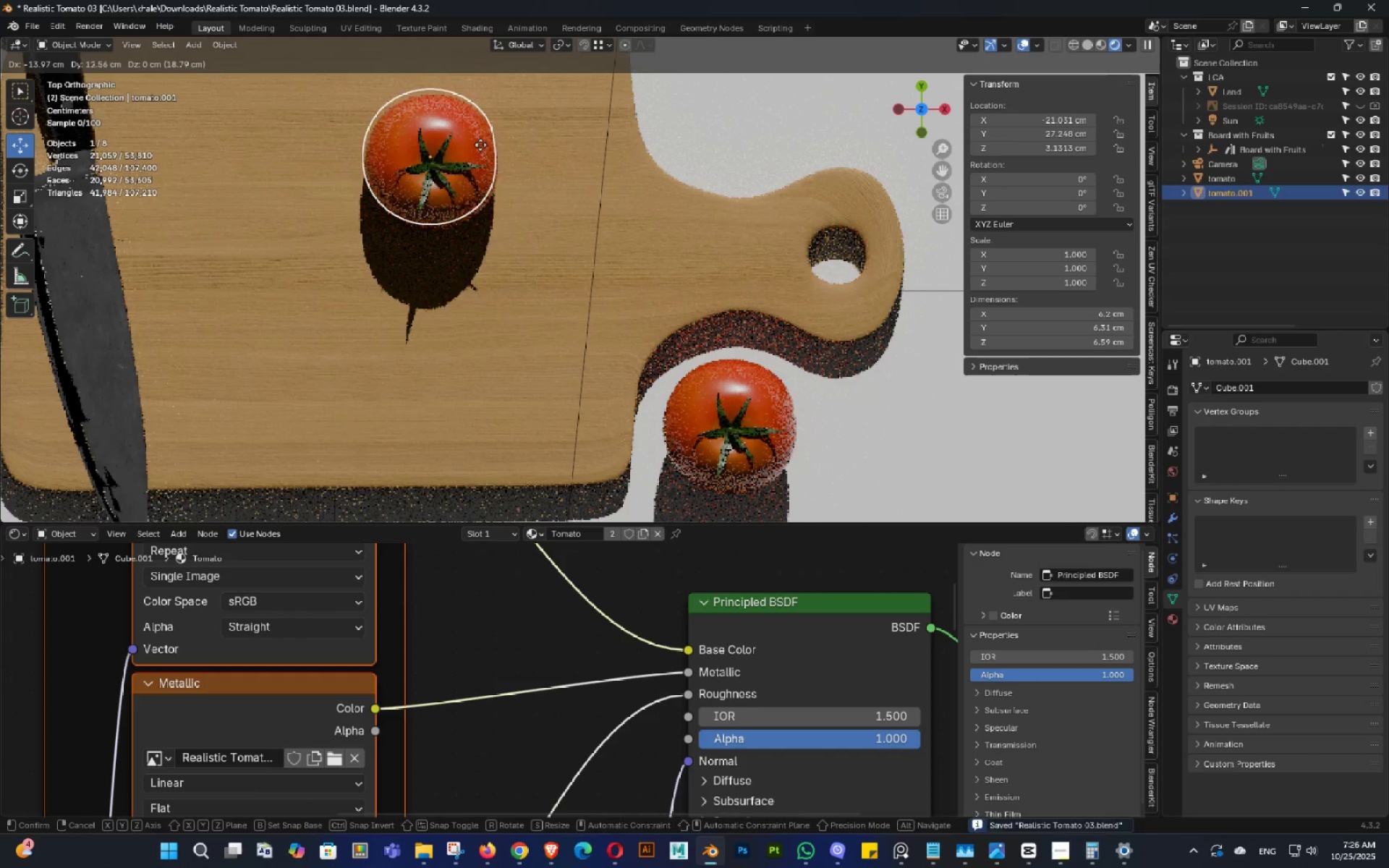 
left_click([480, 145])
 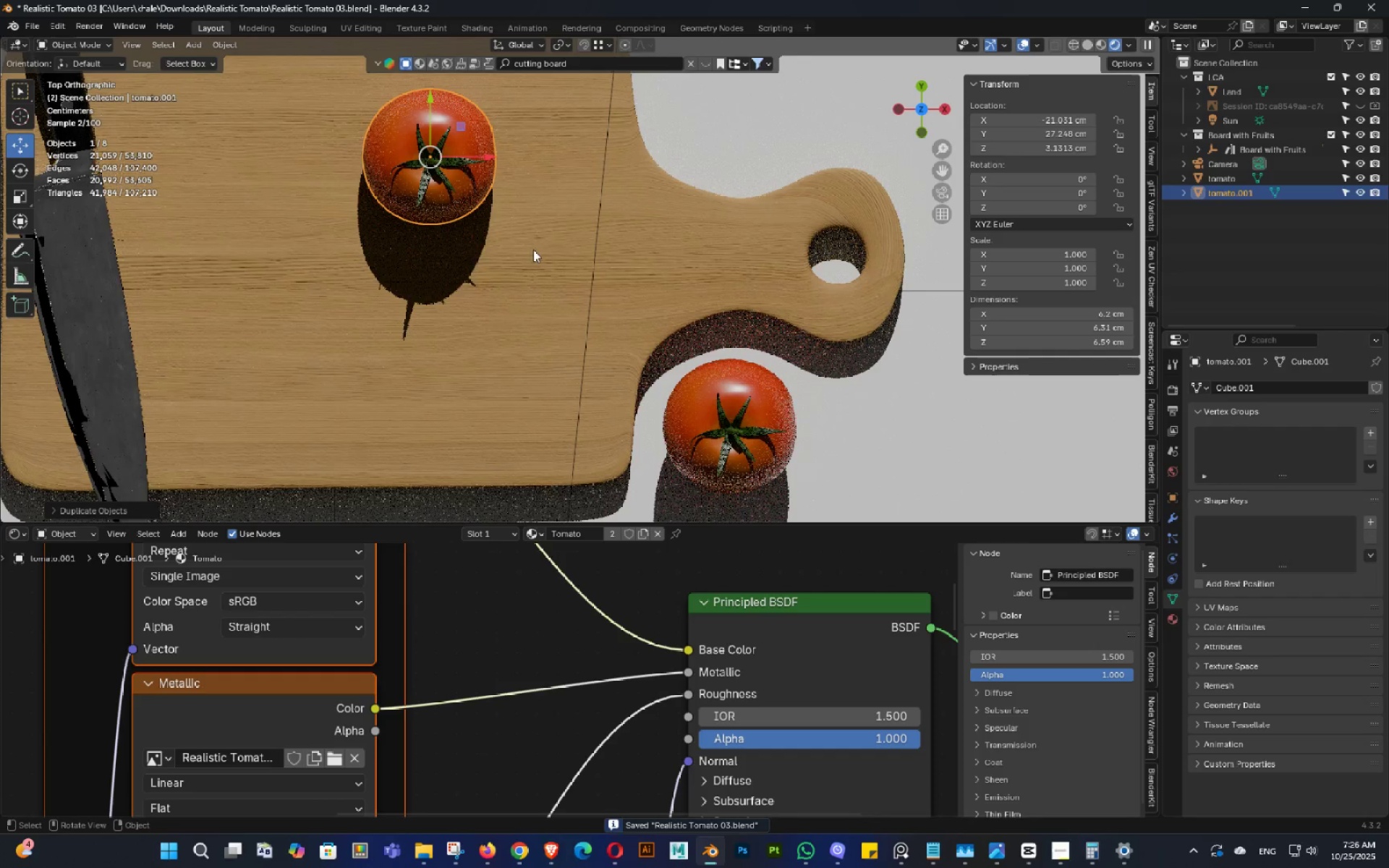 
key(Backquote)
 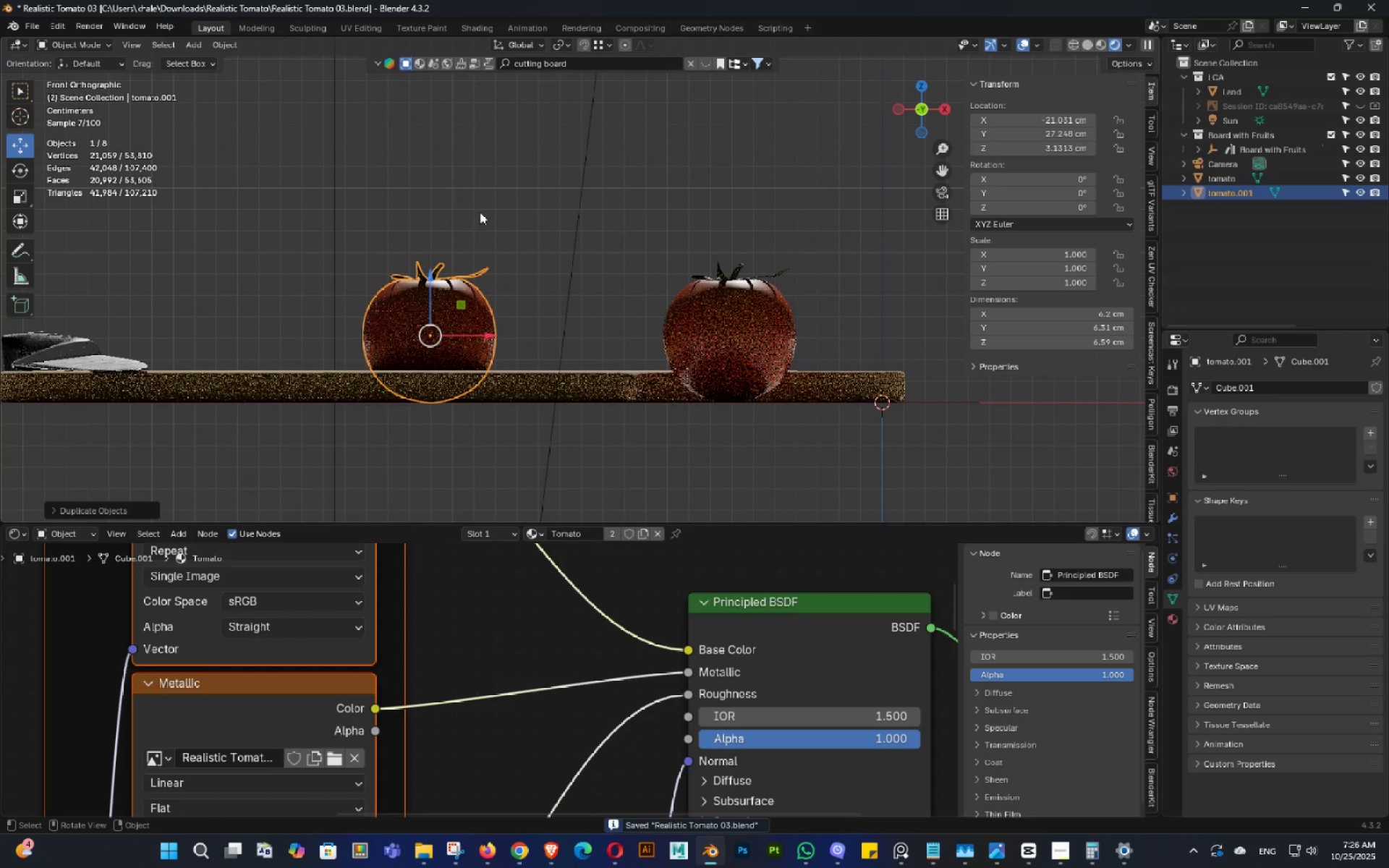 
scroll: coordinate [482, 212], scroll_direction: up, amount: 3.0
 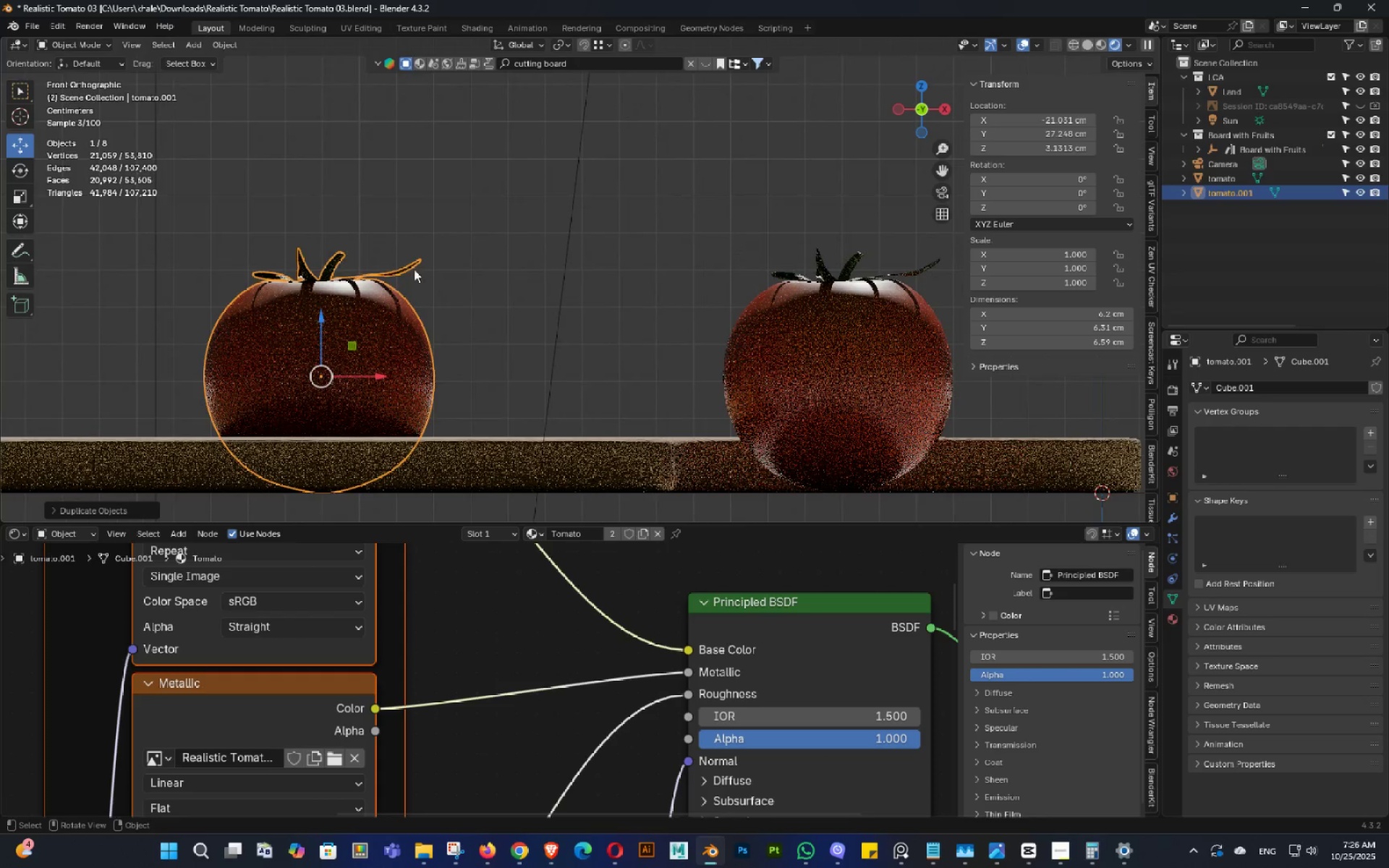 
hold_key(key=ShiftLeft, duration=0.32)
 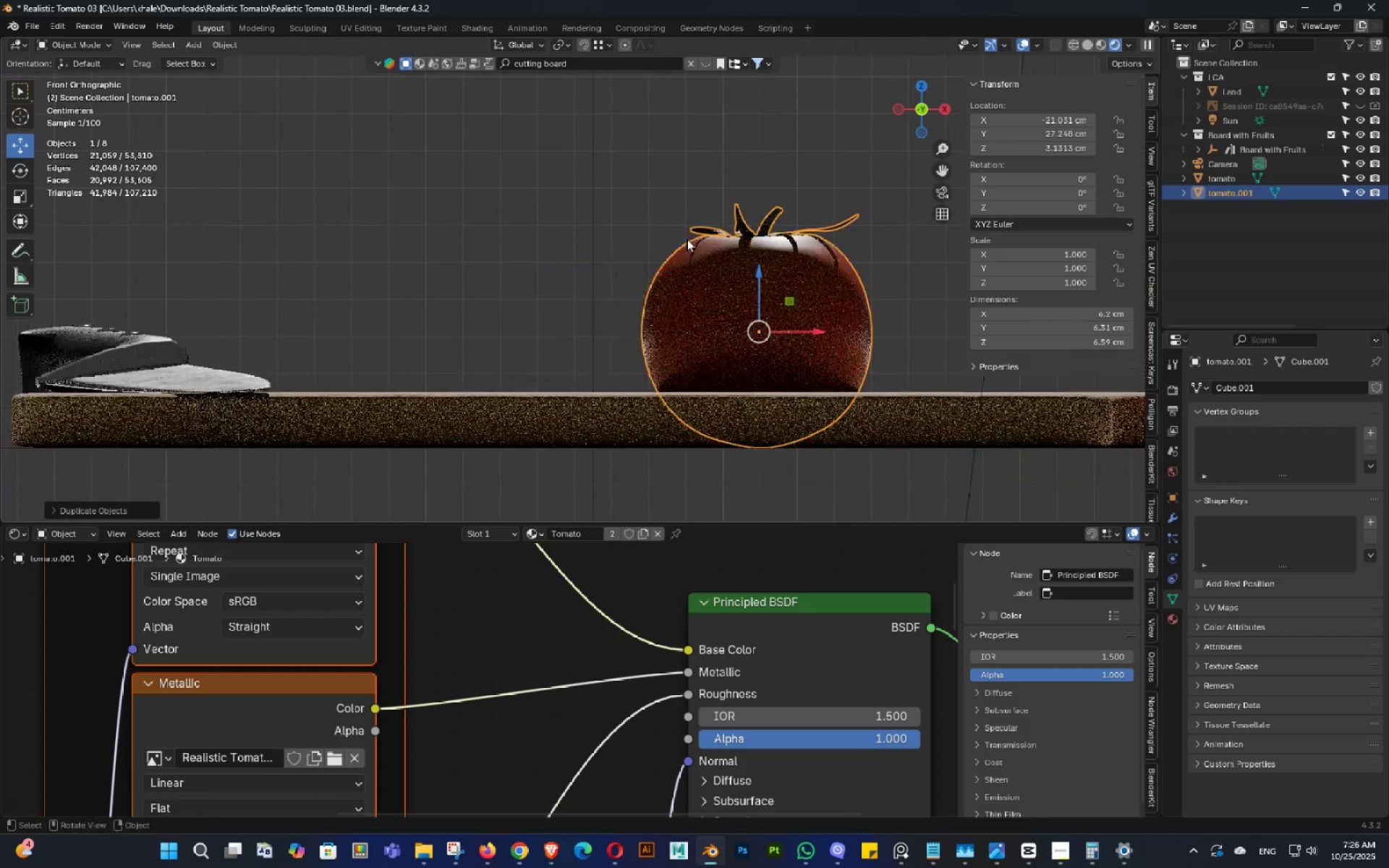 
scroll: coordinate [692, 209], scroll_direction: up, amount: 5.0
 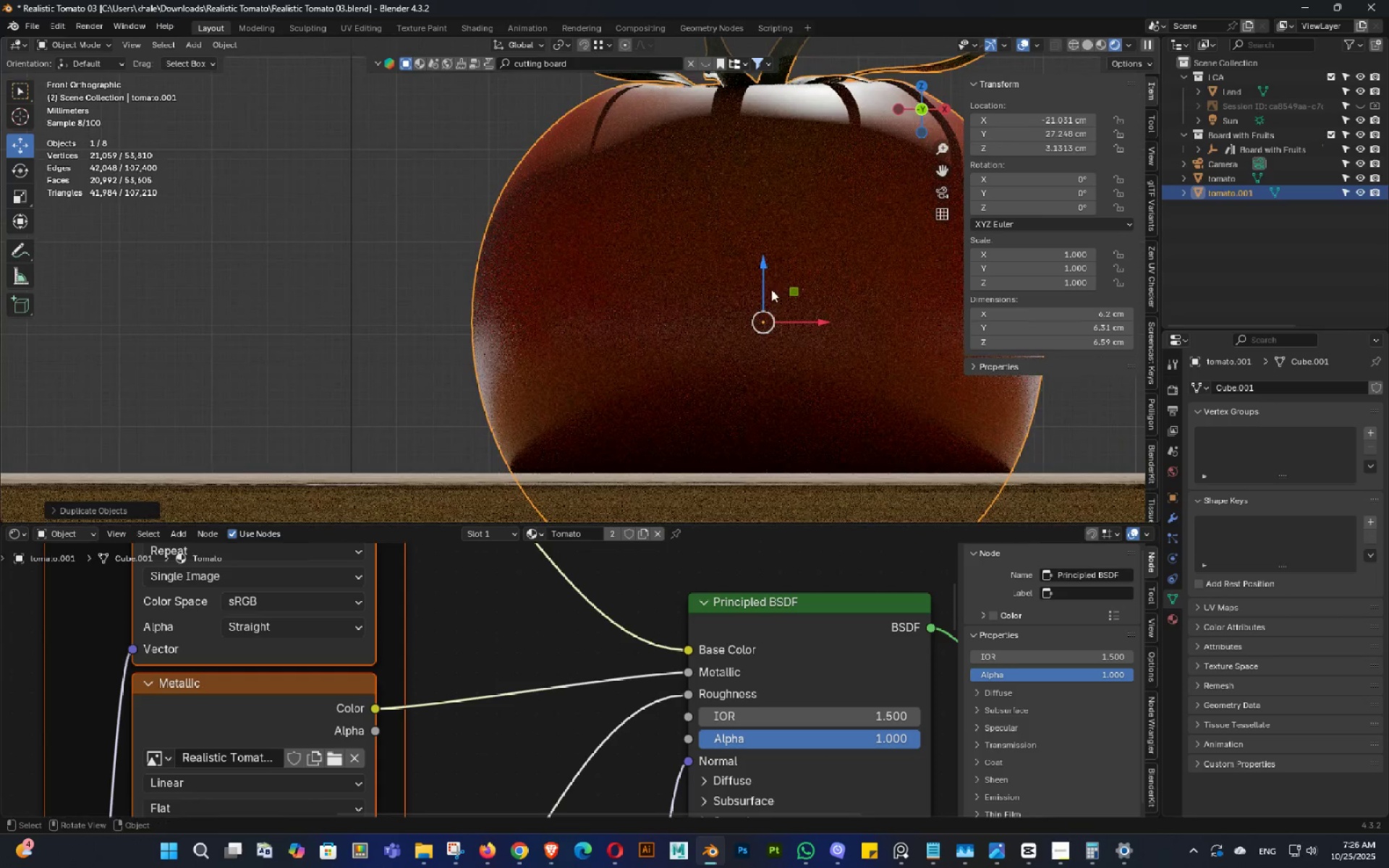 
hold_key(key=ShiftLeft, duration=0.31)
 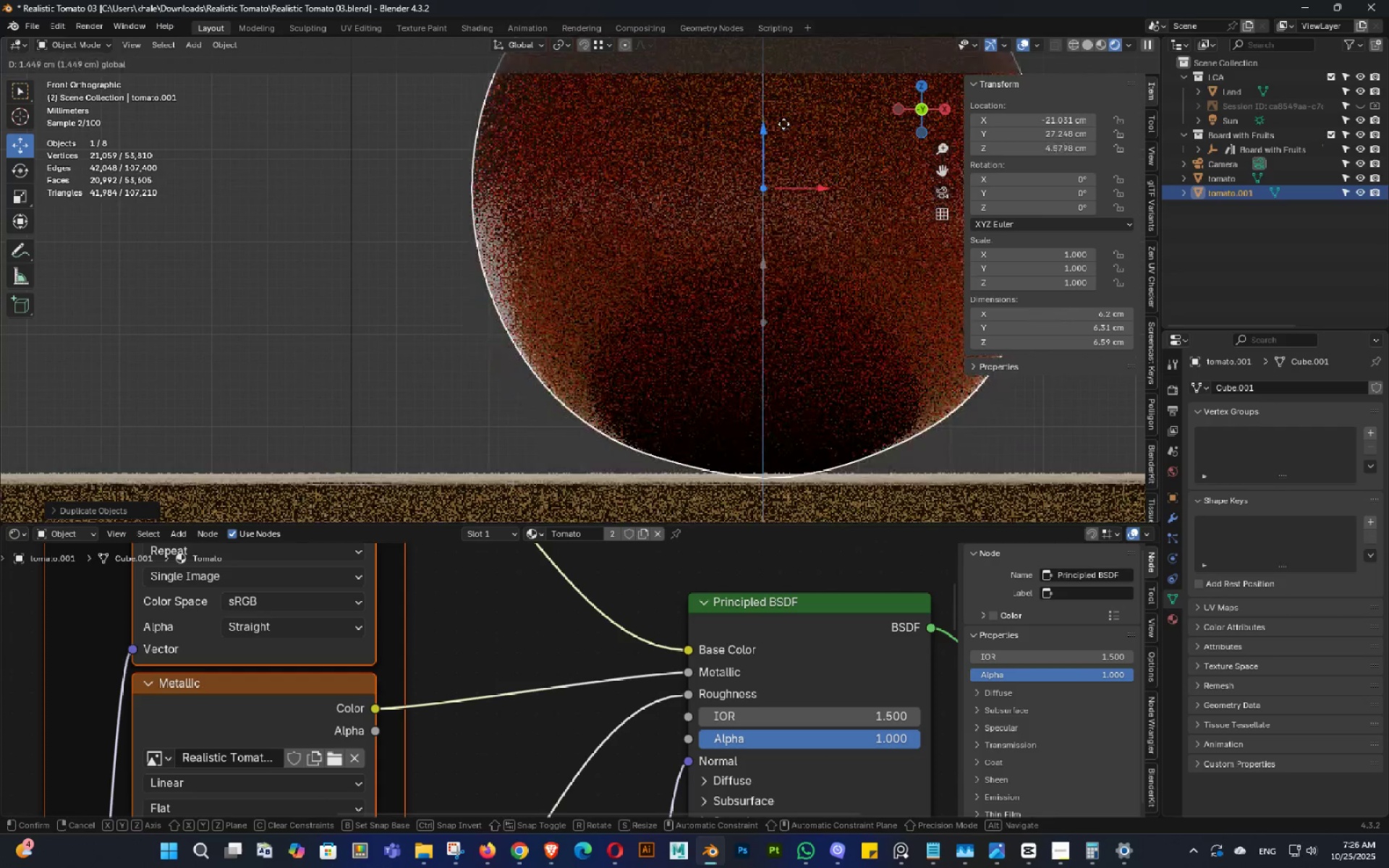 
hold_key(key=ShiftLeft, duration=0.83)
 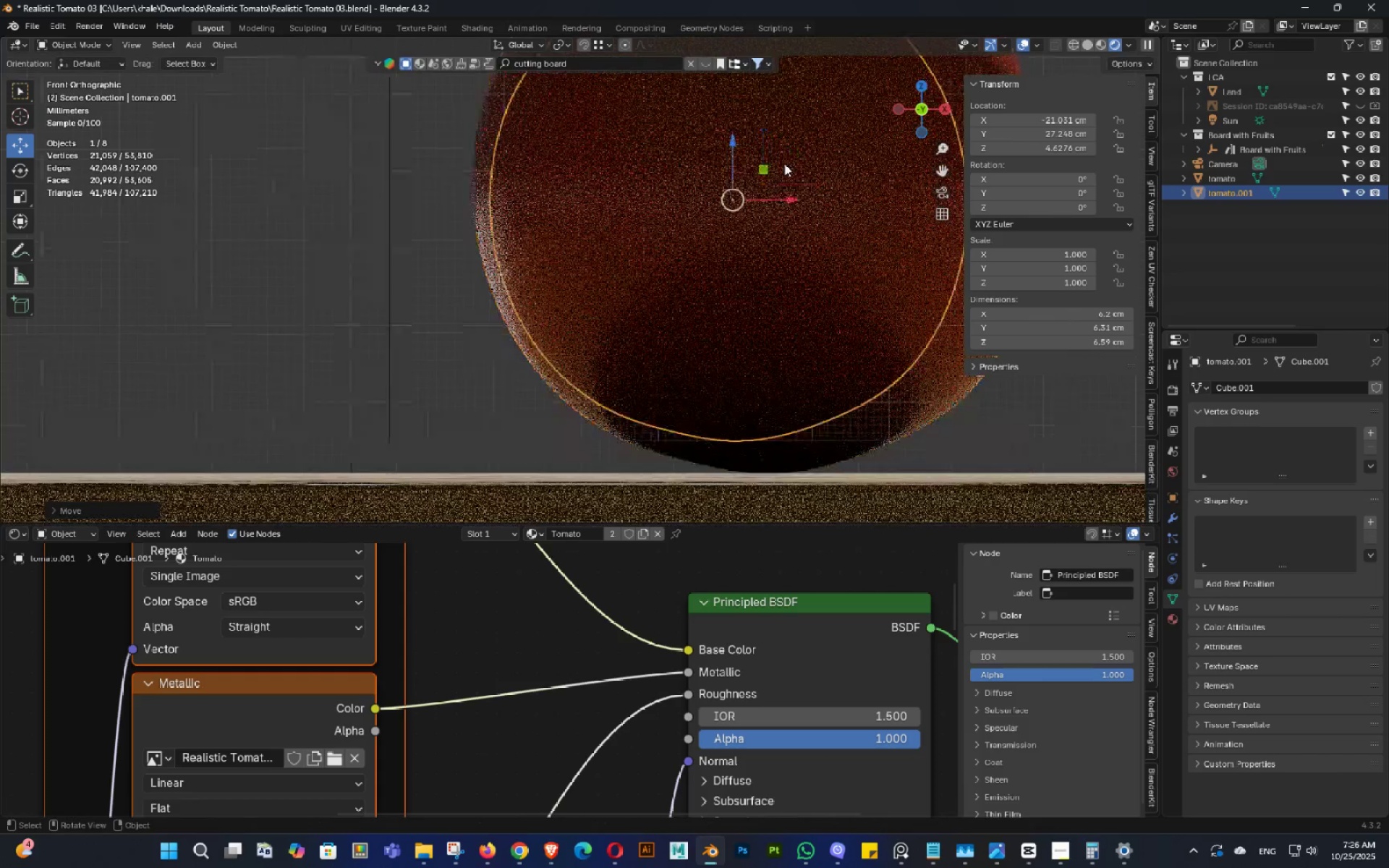 
scroll: coordinate [785, 164], scroll_direction: down, amount: 5.0
 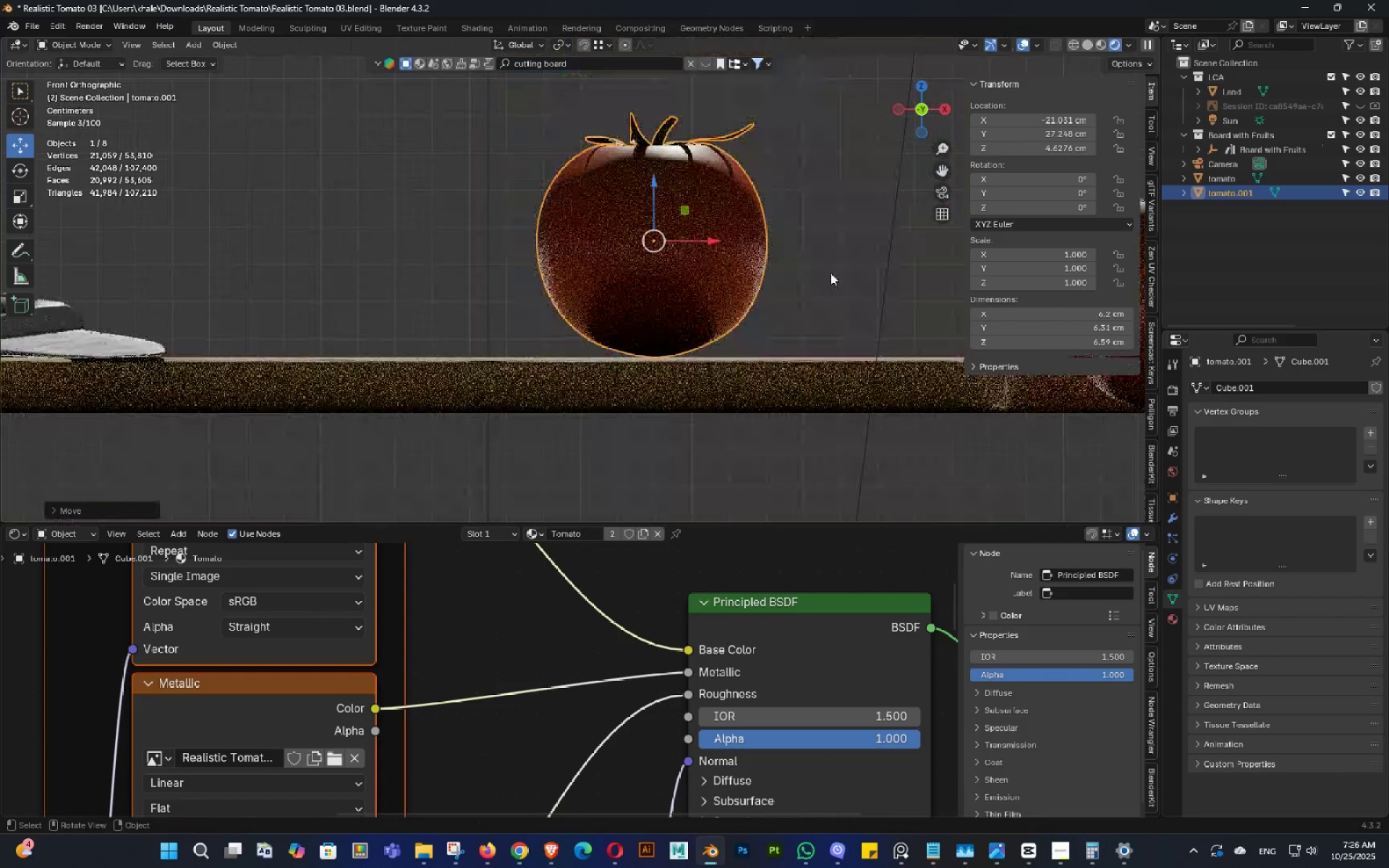 
type(rz0z)
 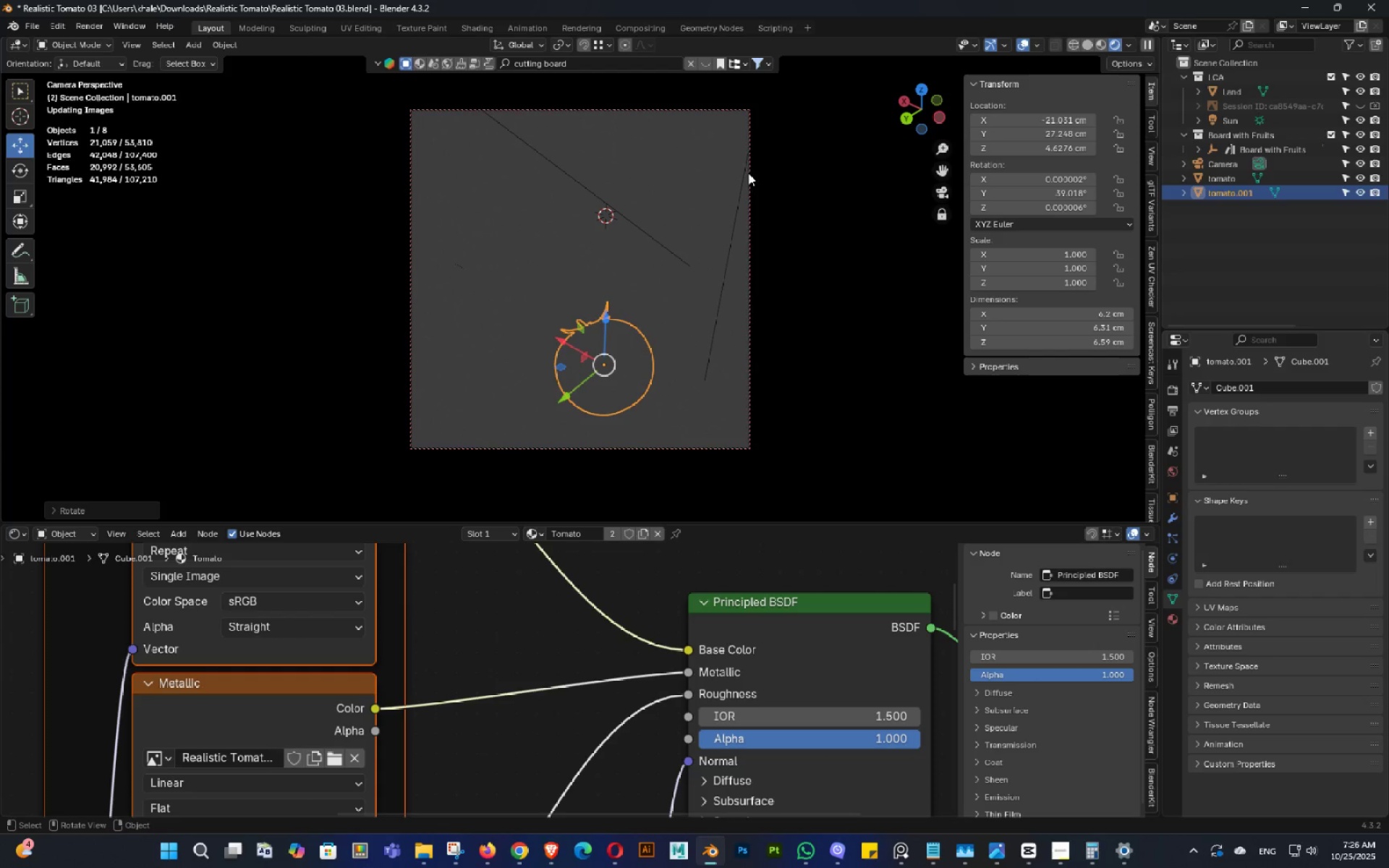 
scroll: coordinate [703, 396], scroll_direction: up, amount: 4.0
 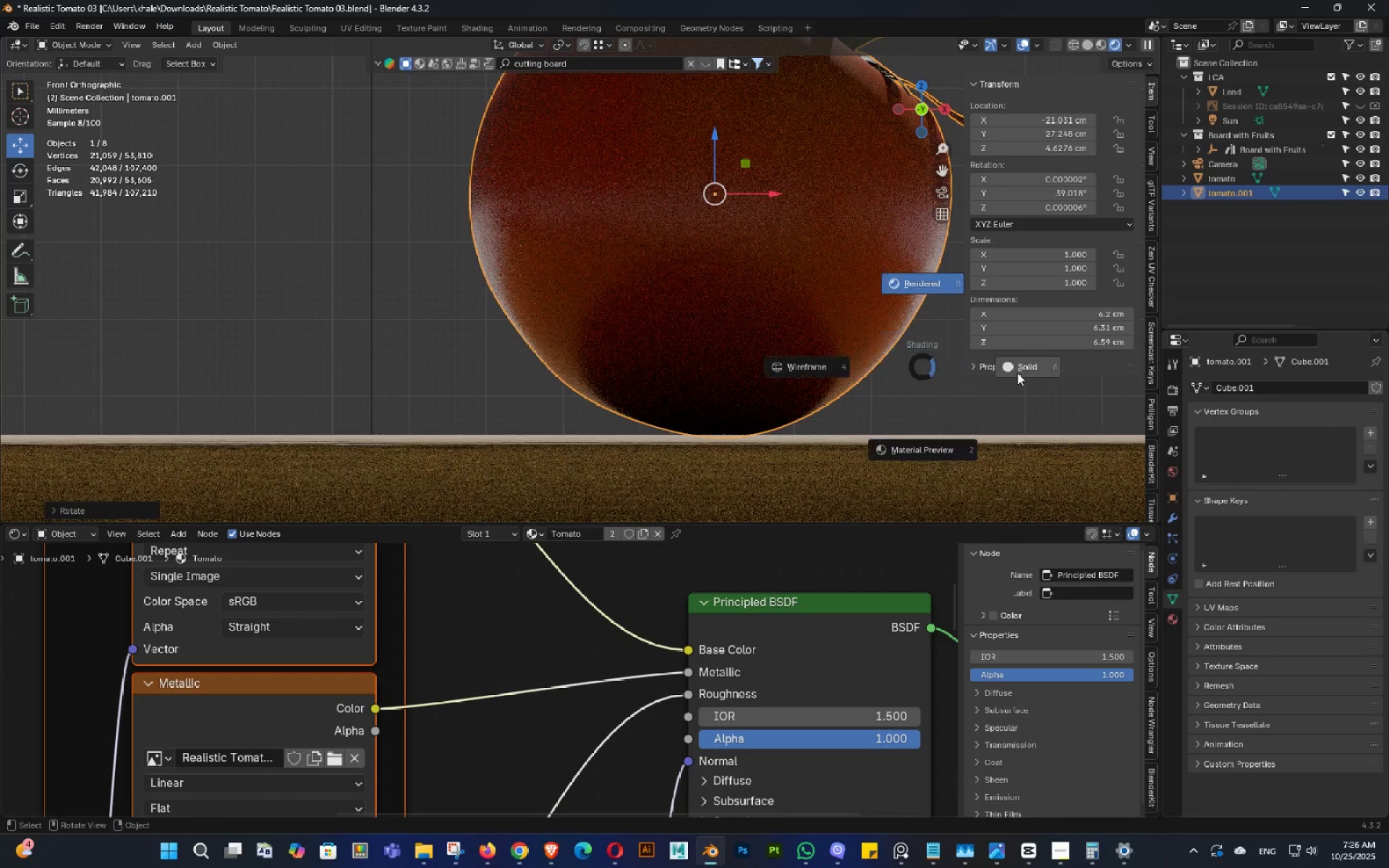 
scroll: coordinate [843, 392], scroll_direction: down, amount: 3.0
 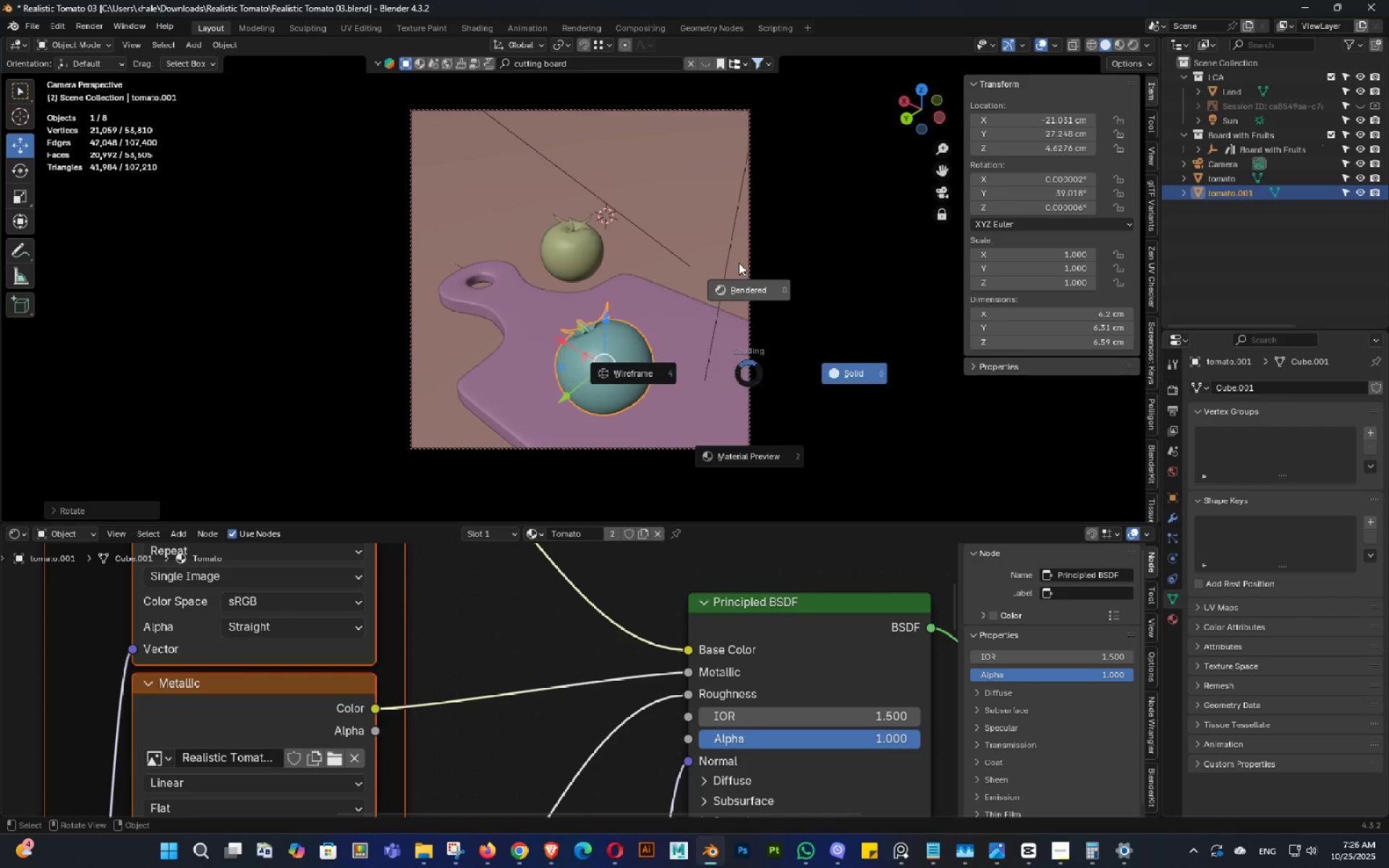 
key(Control+ControlLeft)
 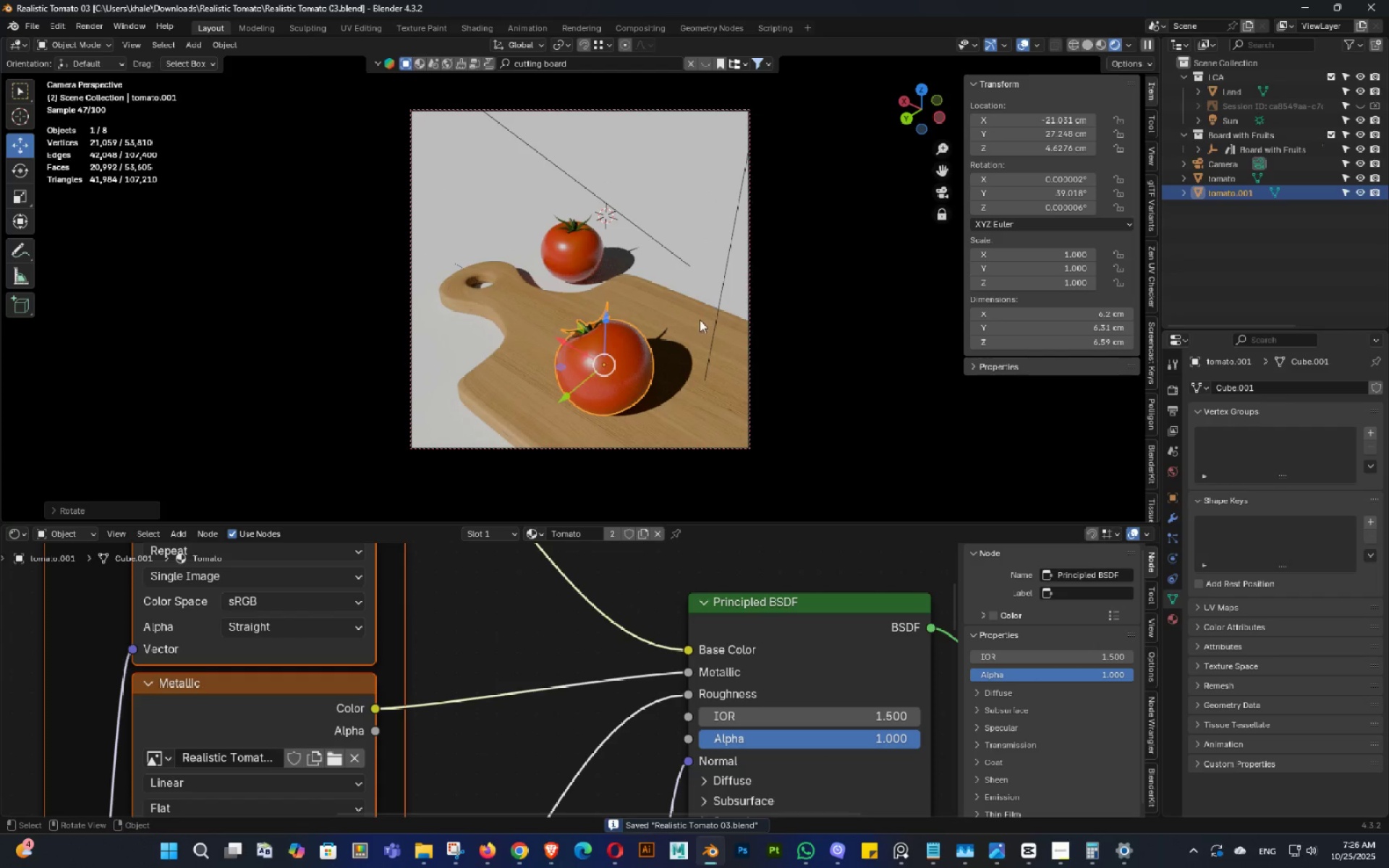 
key(Control+ControlLeft)
 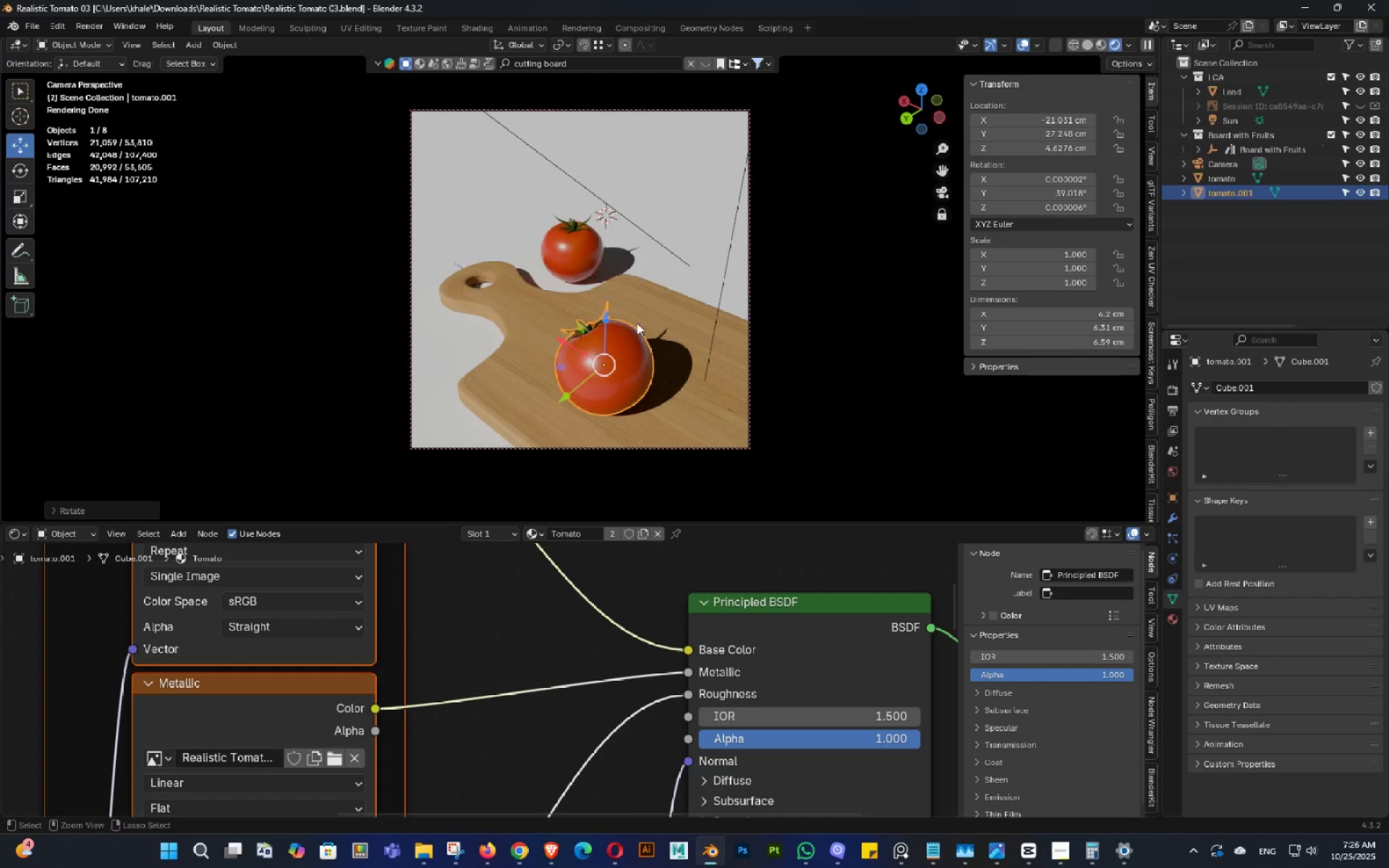 
key(Control+S)
 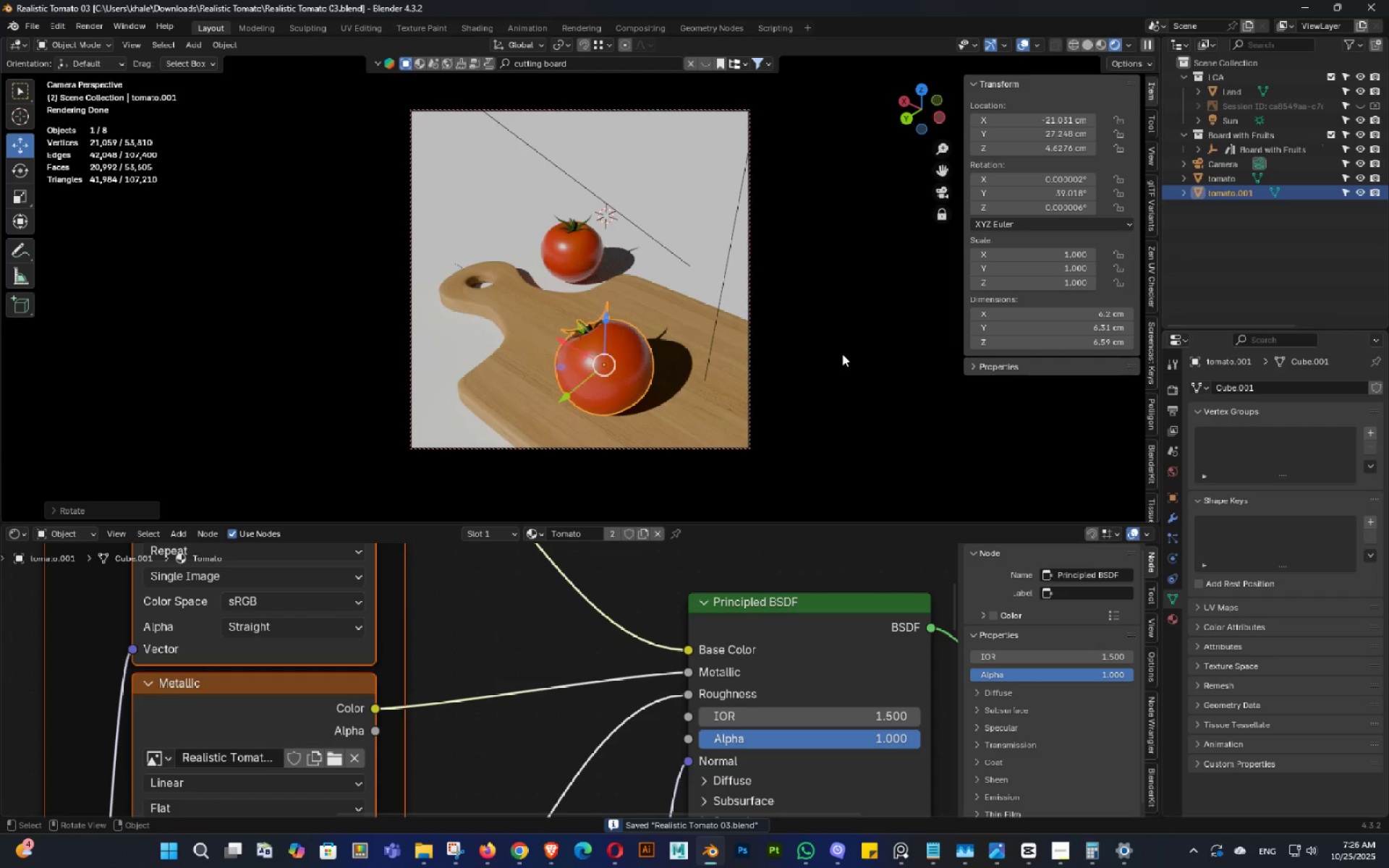 
left_click([950, 218])
 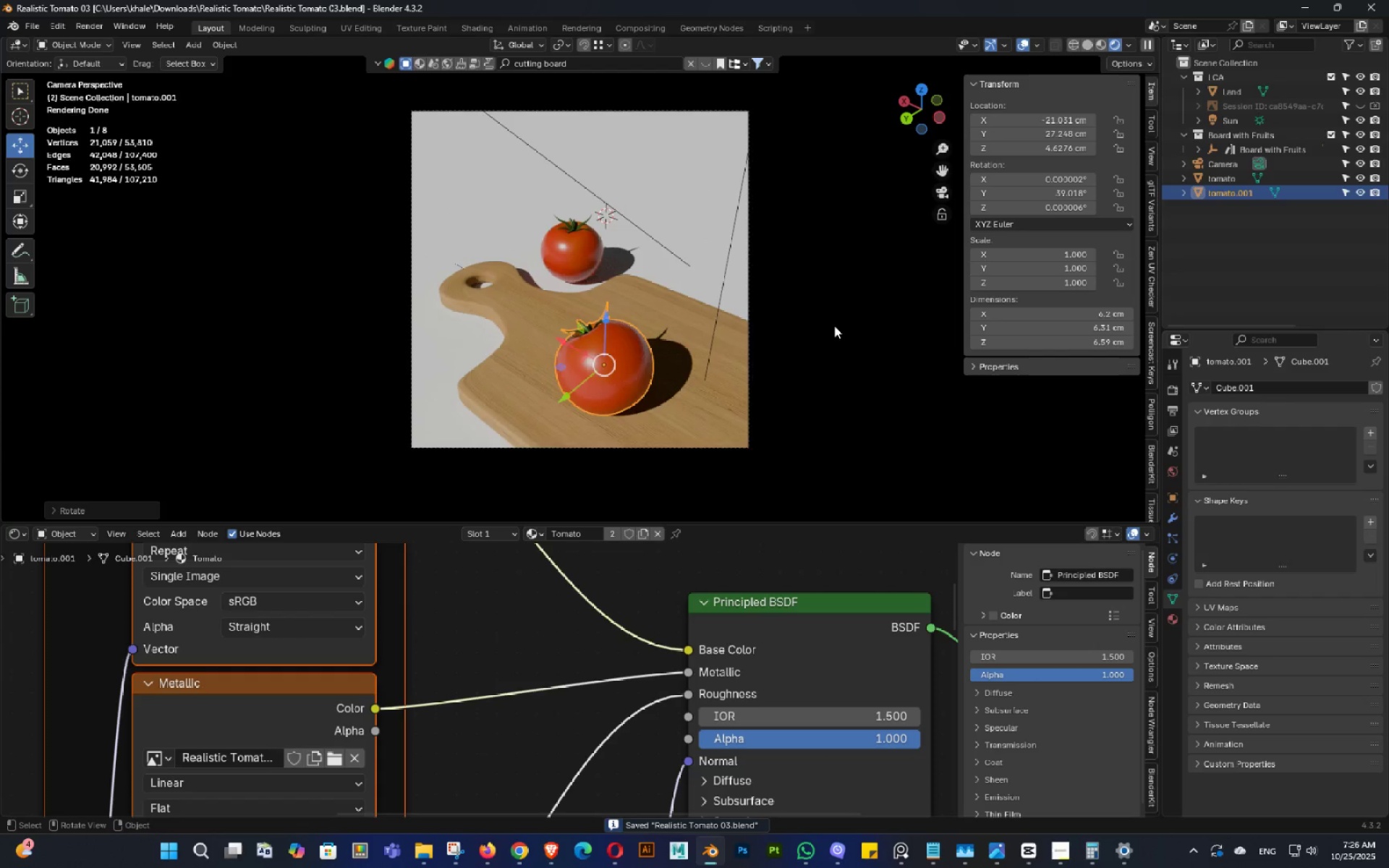 
scroll: coordinate [832, 331], scroll_direction: down, amount: 4.0
 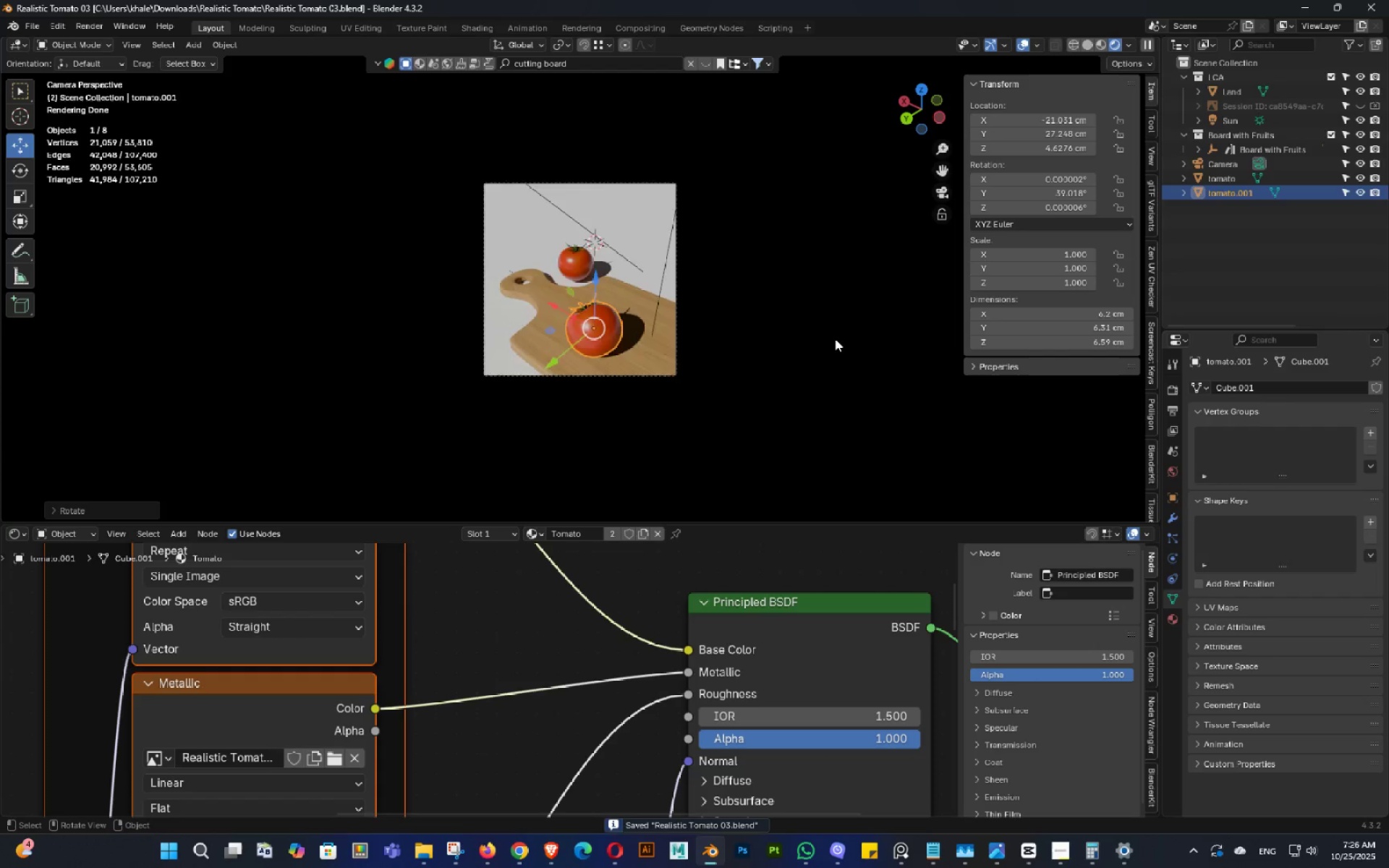 
scroll: coordinate [837, 329], scroll_direction: up, amount: 5.0
 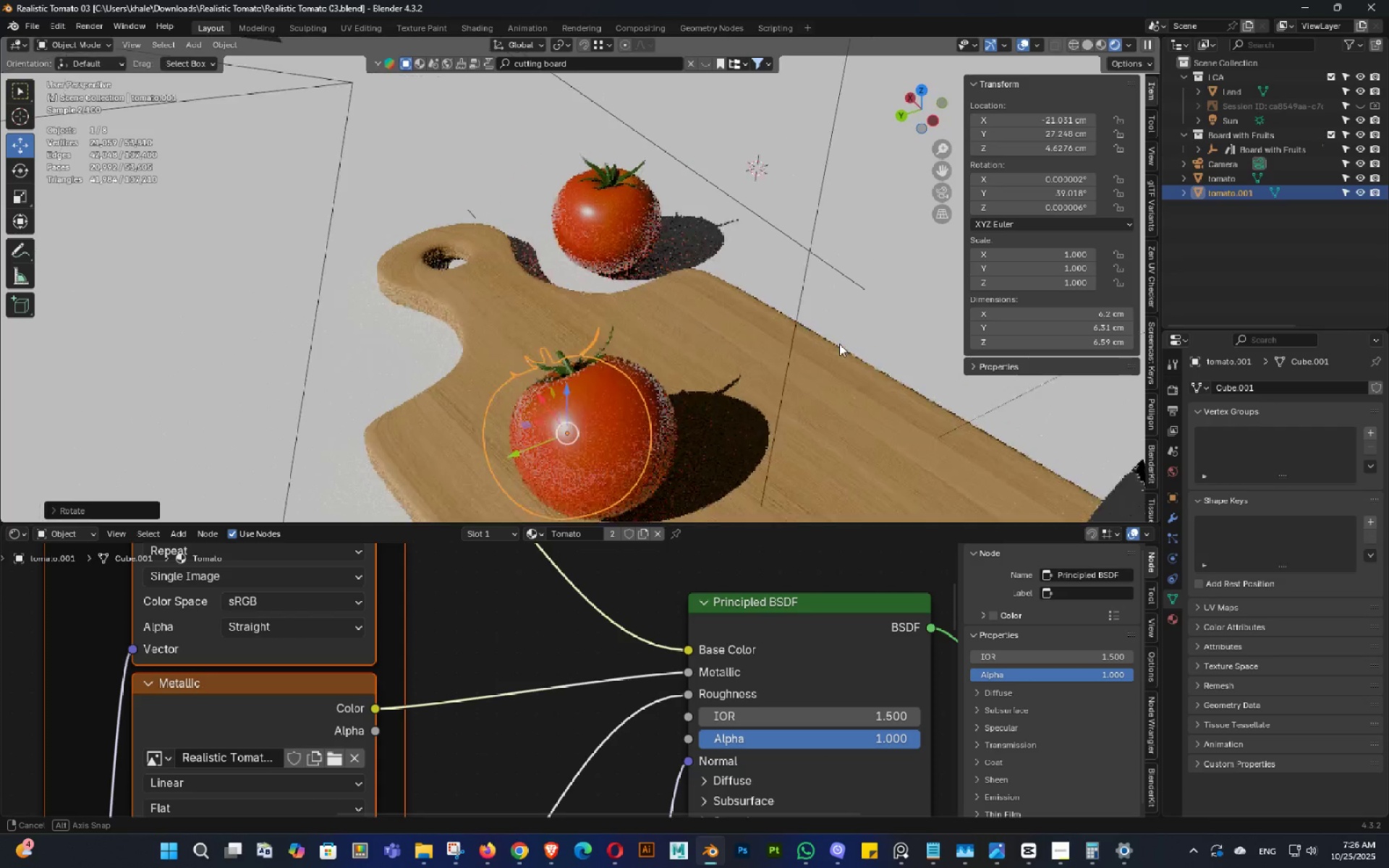 
scroll: coordinate [820, 430], scroll_direction: down, amount: 7.0
 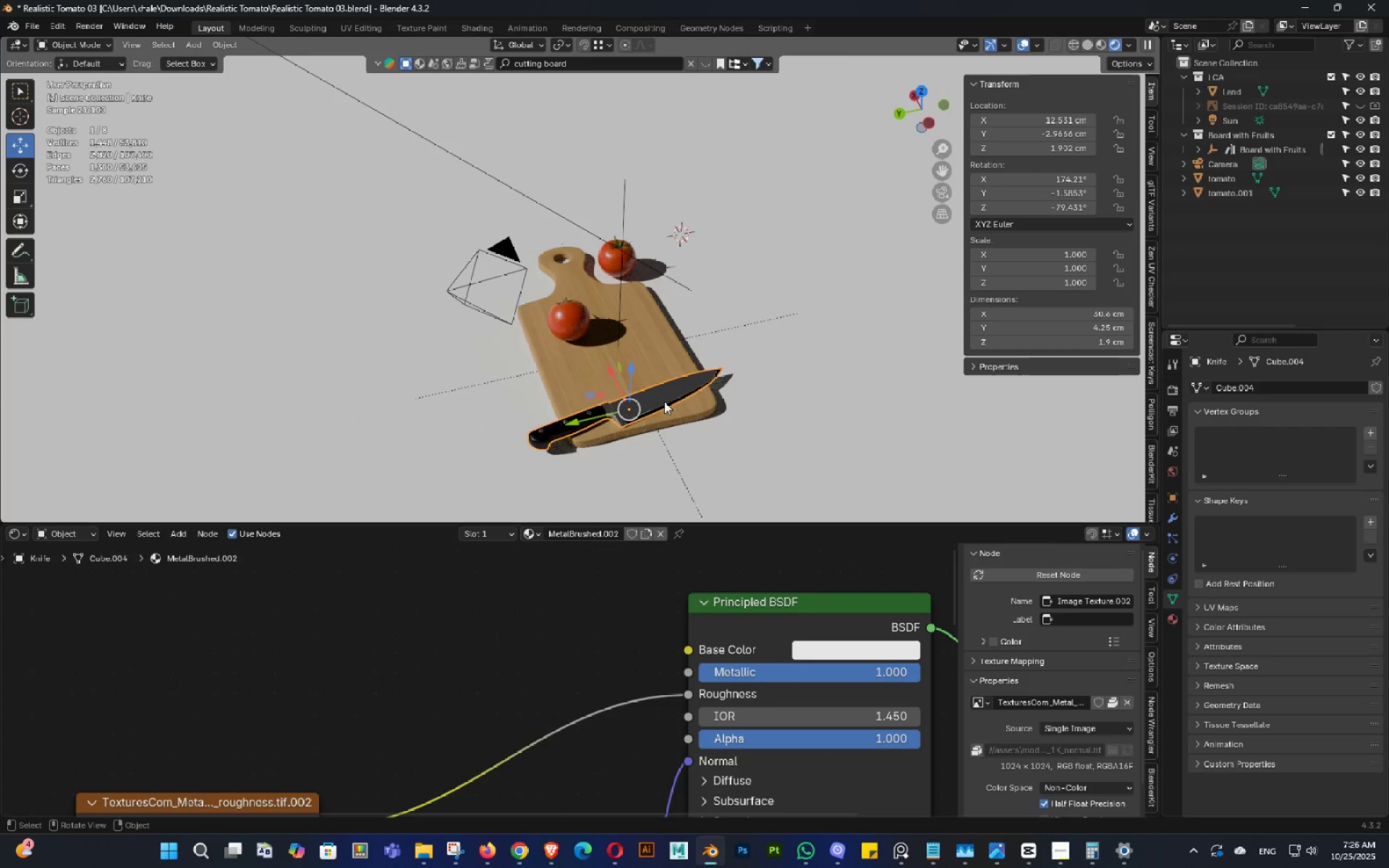 
double_click([666, 423])
 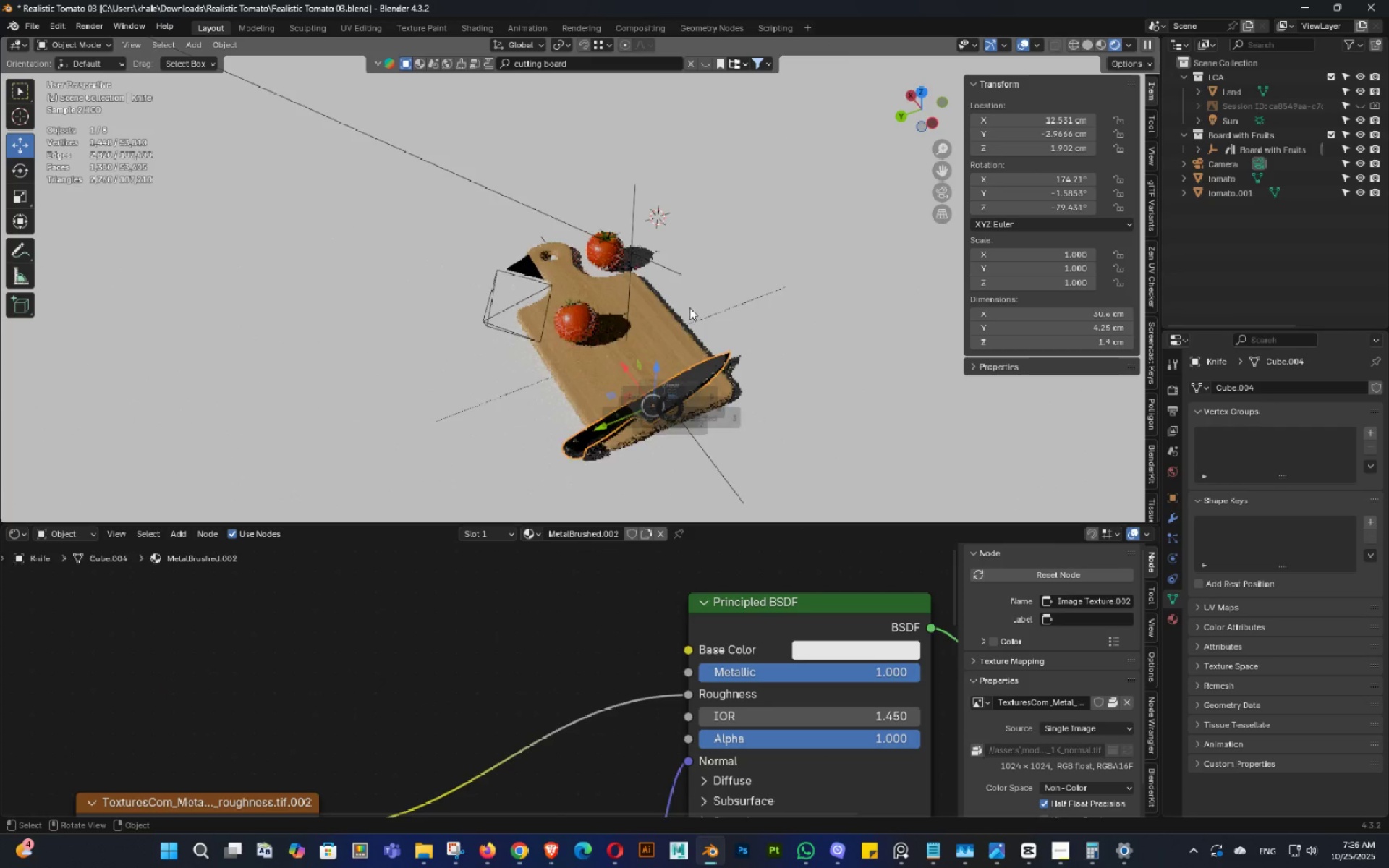 
type(`rg0)
 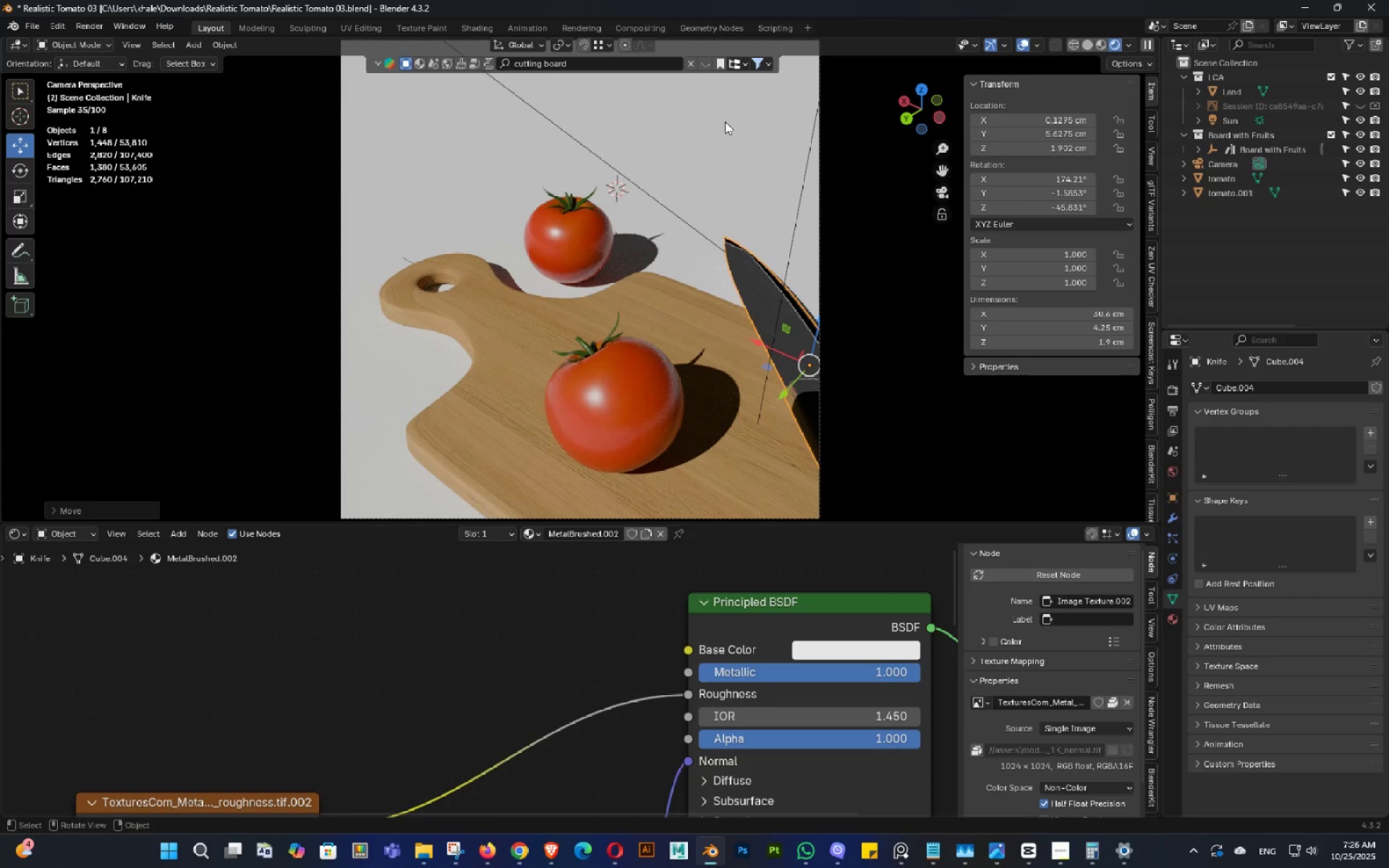 
left_click([725, 121])
 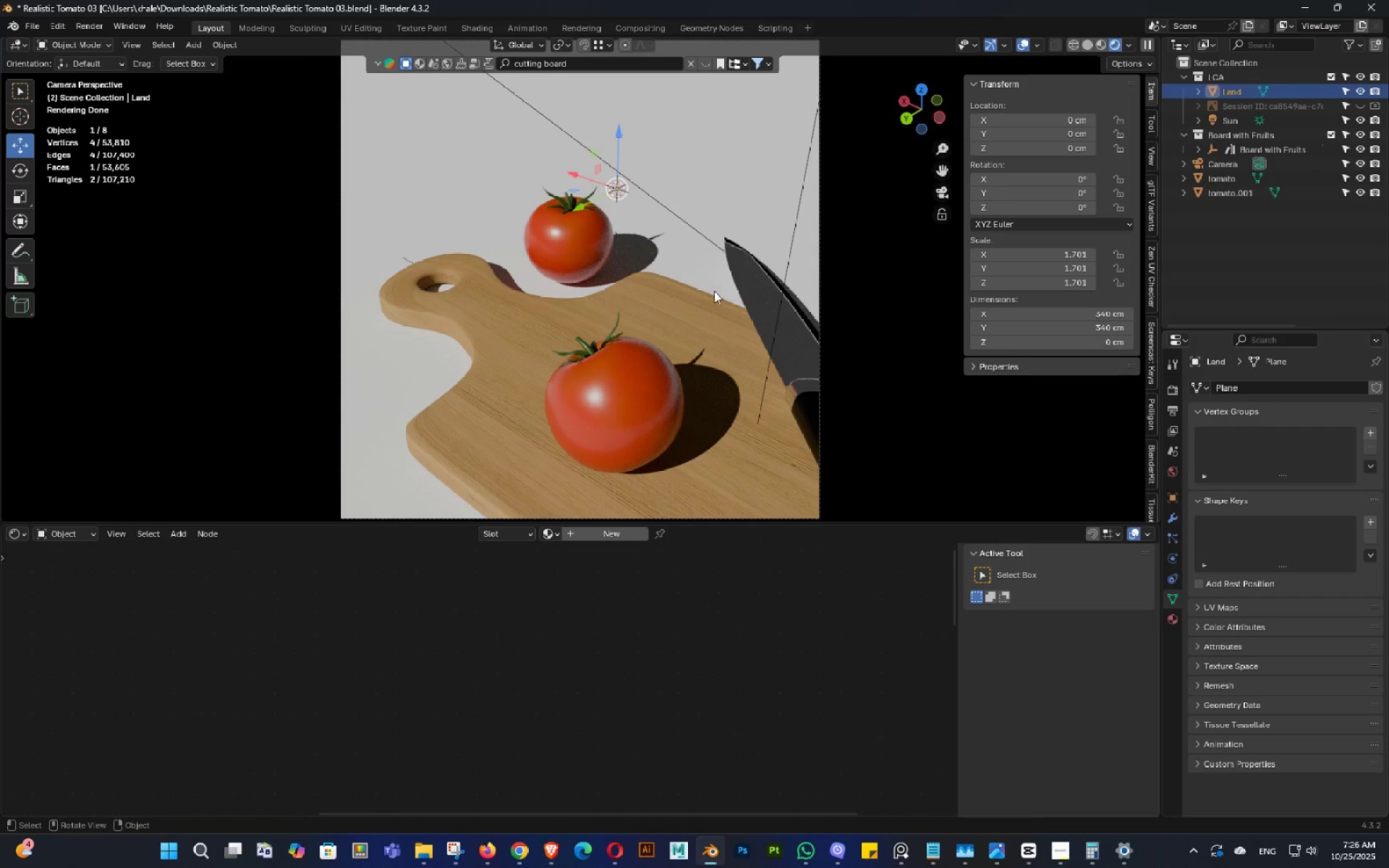 
key(Control+ControlLeft)
 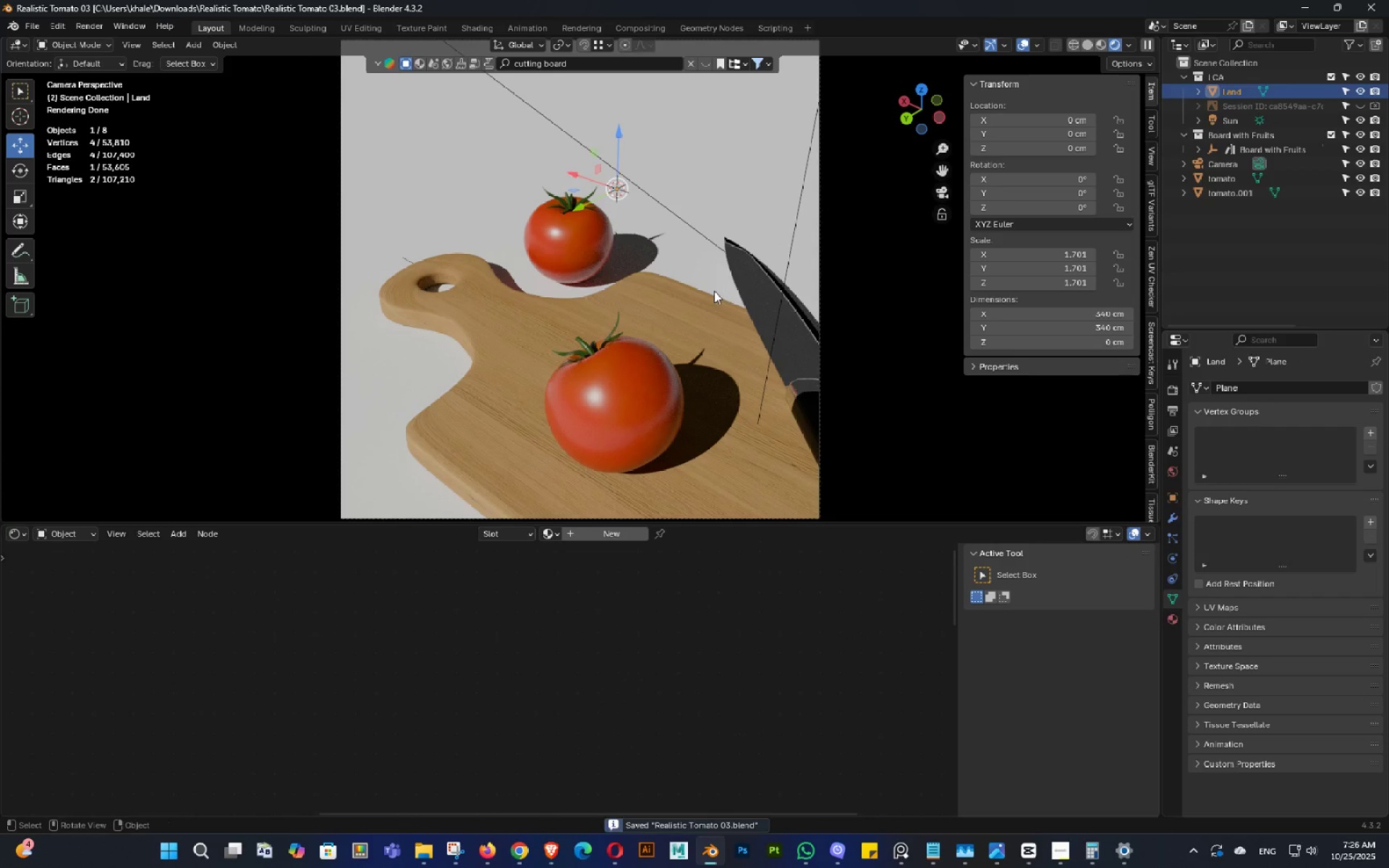 
key(Control+S)
 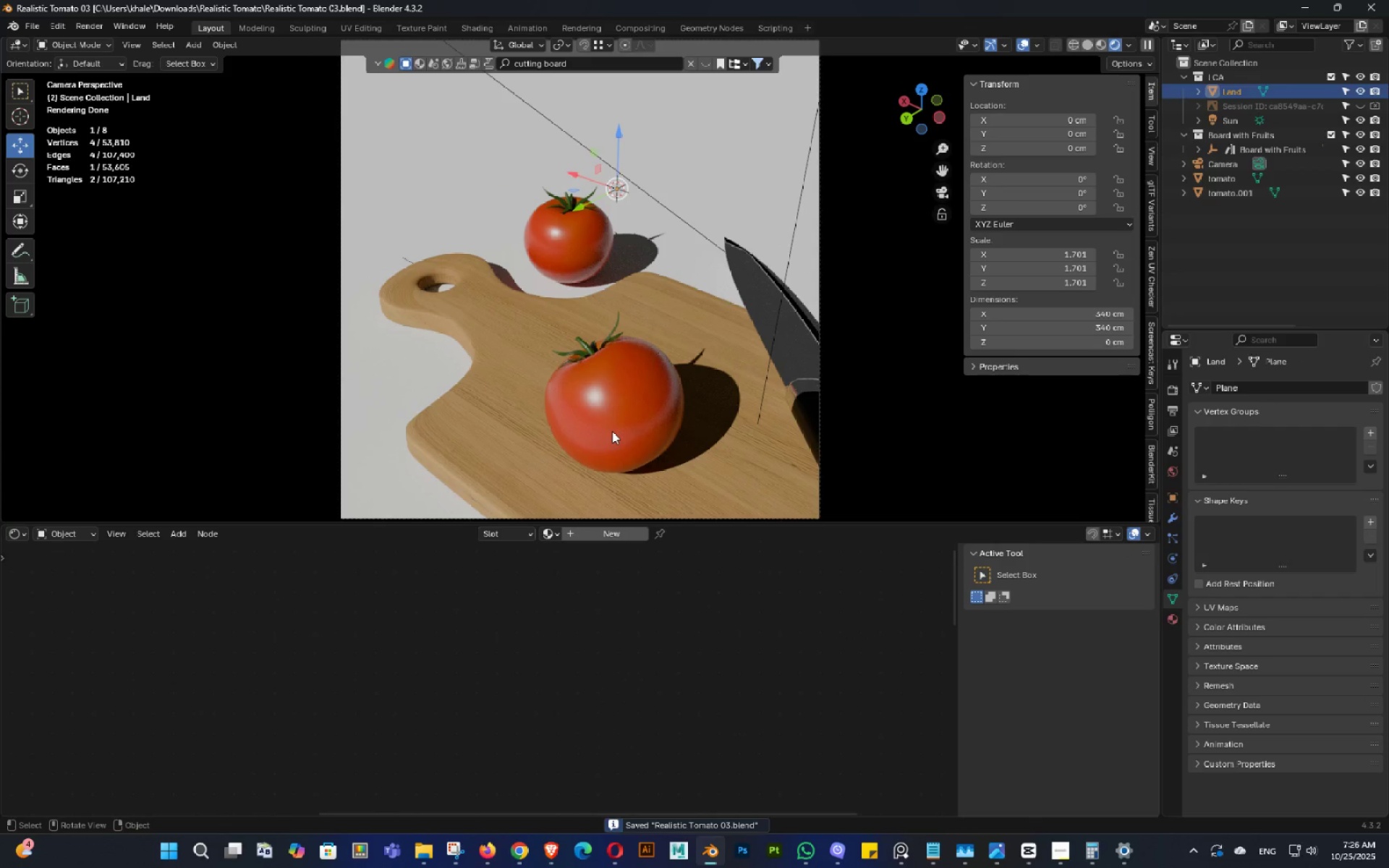 
left_click([626, 397])
 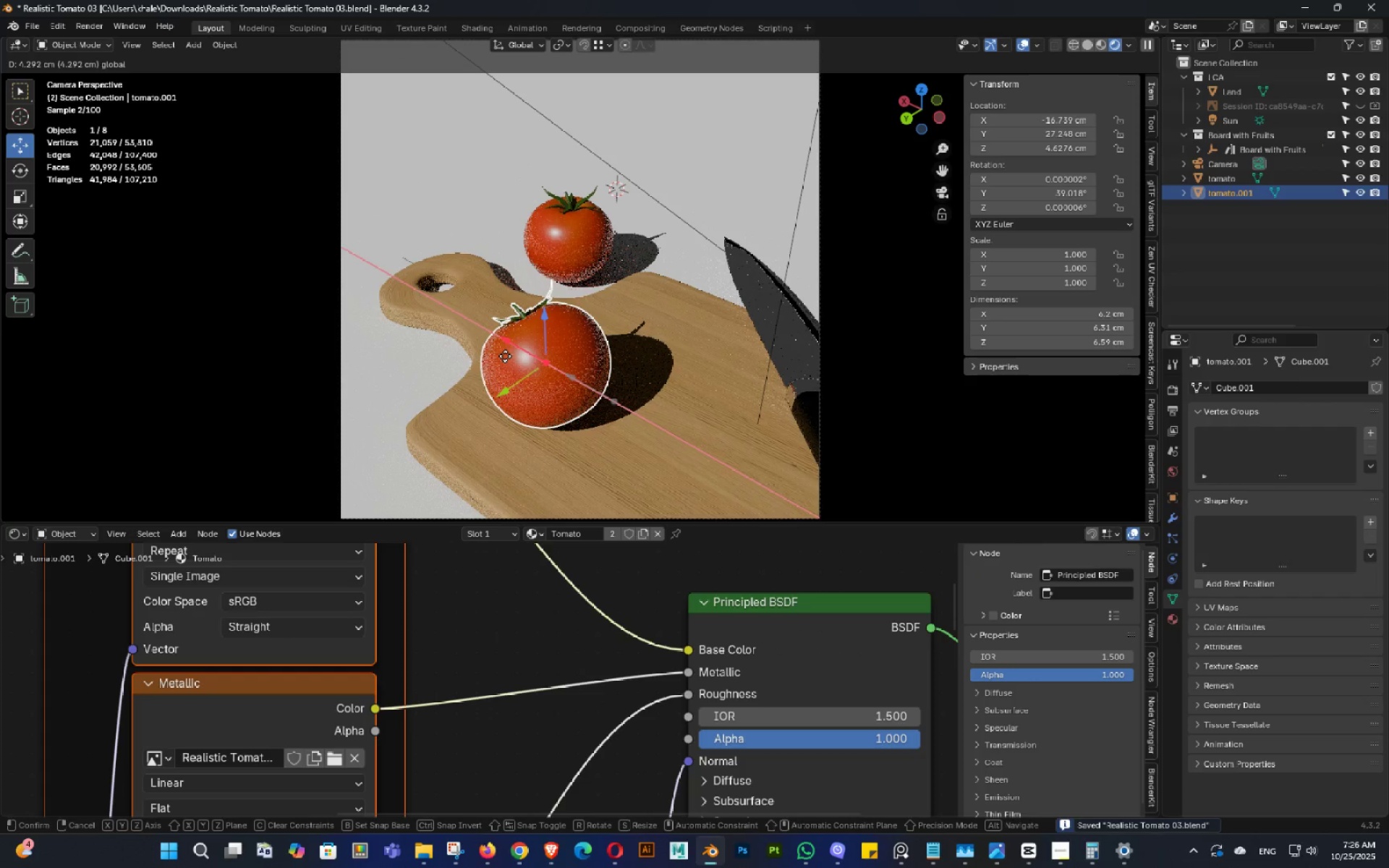 
key(Control+ControlLeft)
 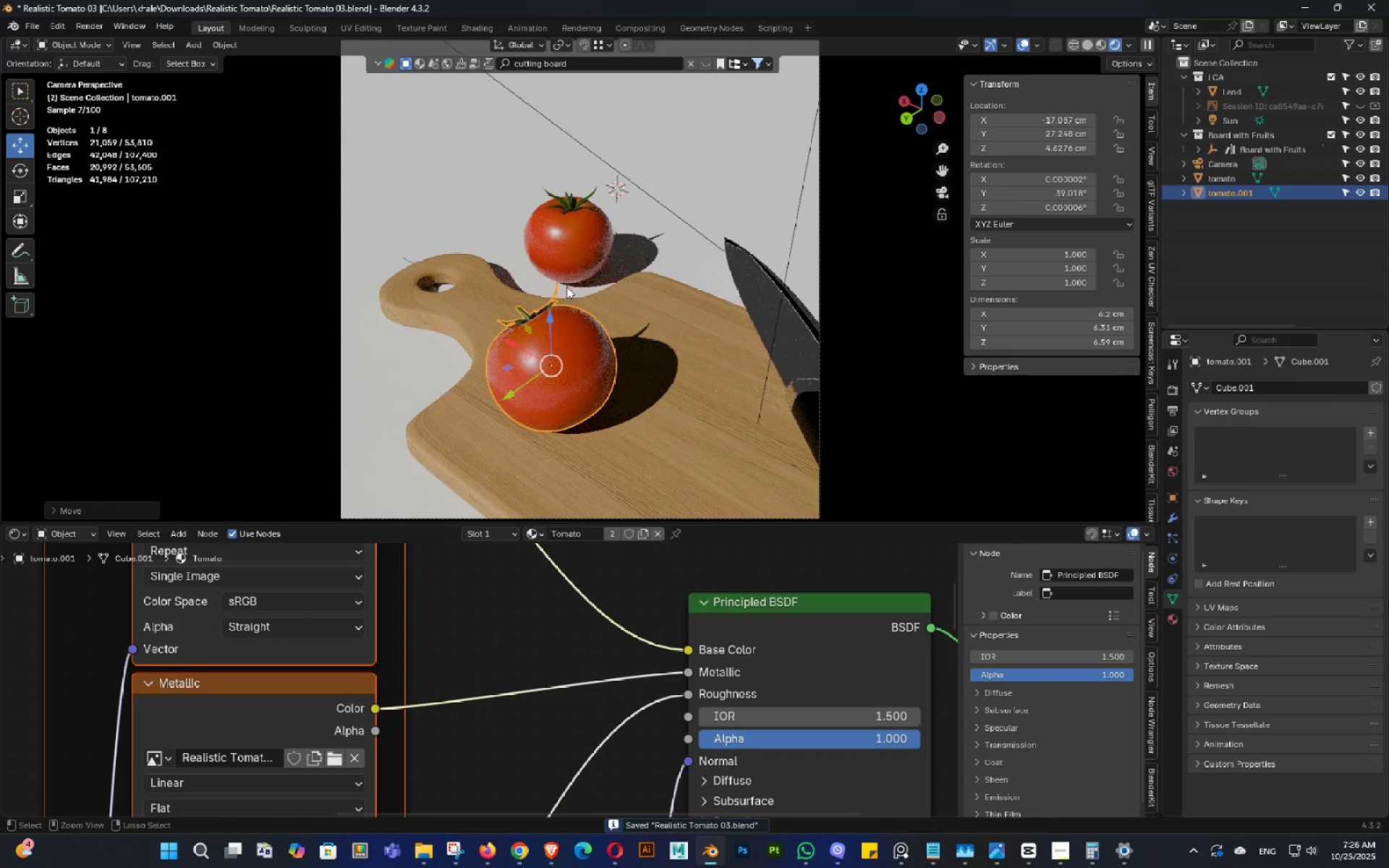 
key(Control+S)
 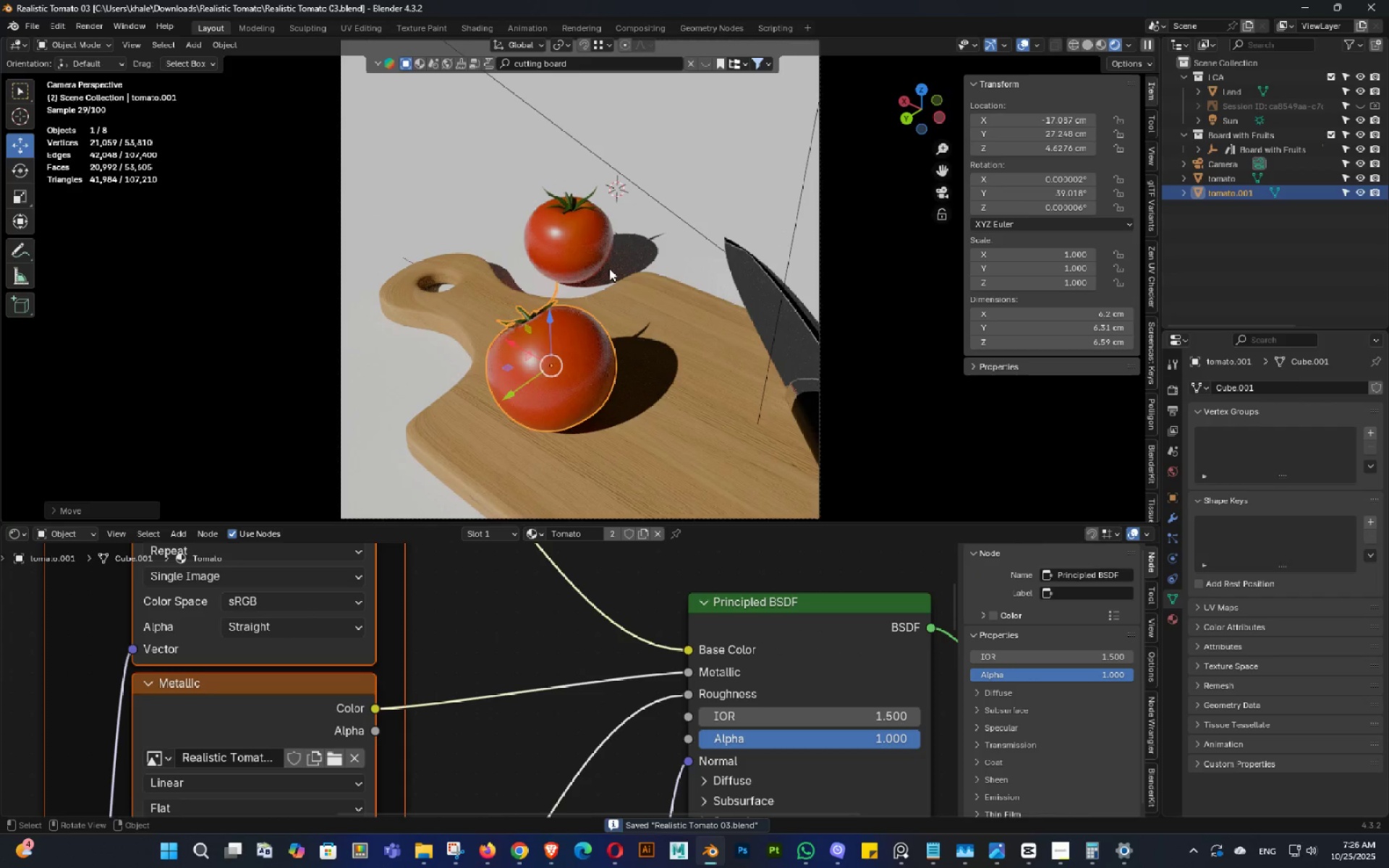 
double_click([600, 263])
 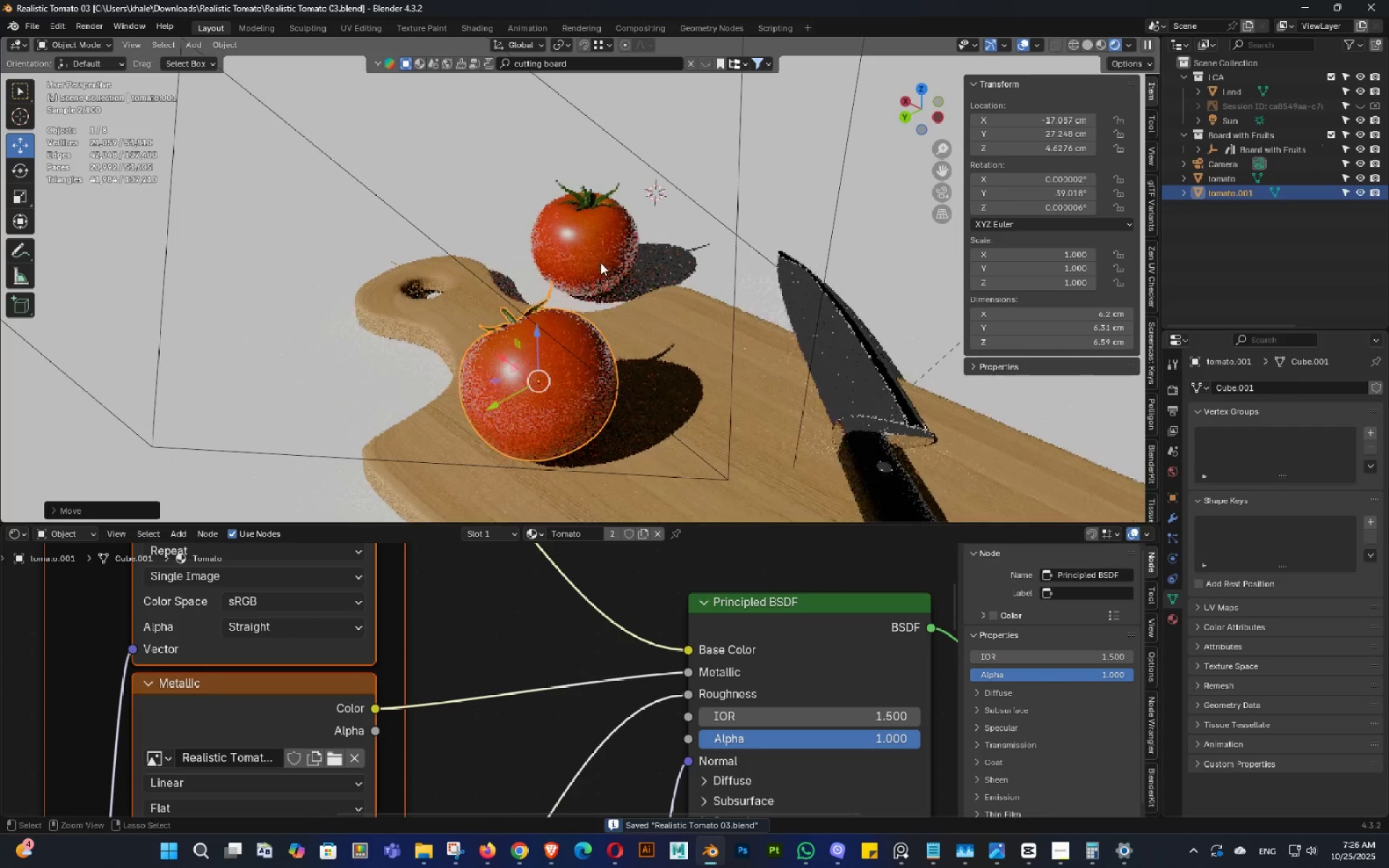 
key(Control+ControlLeft)
 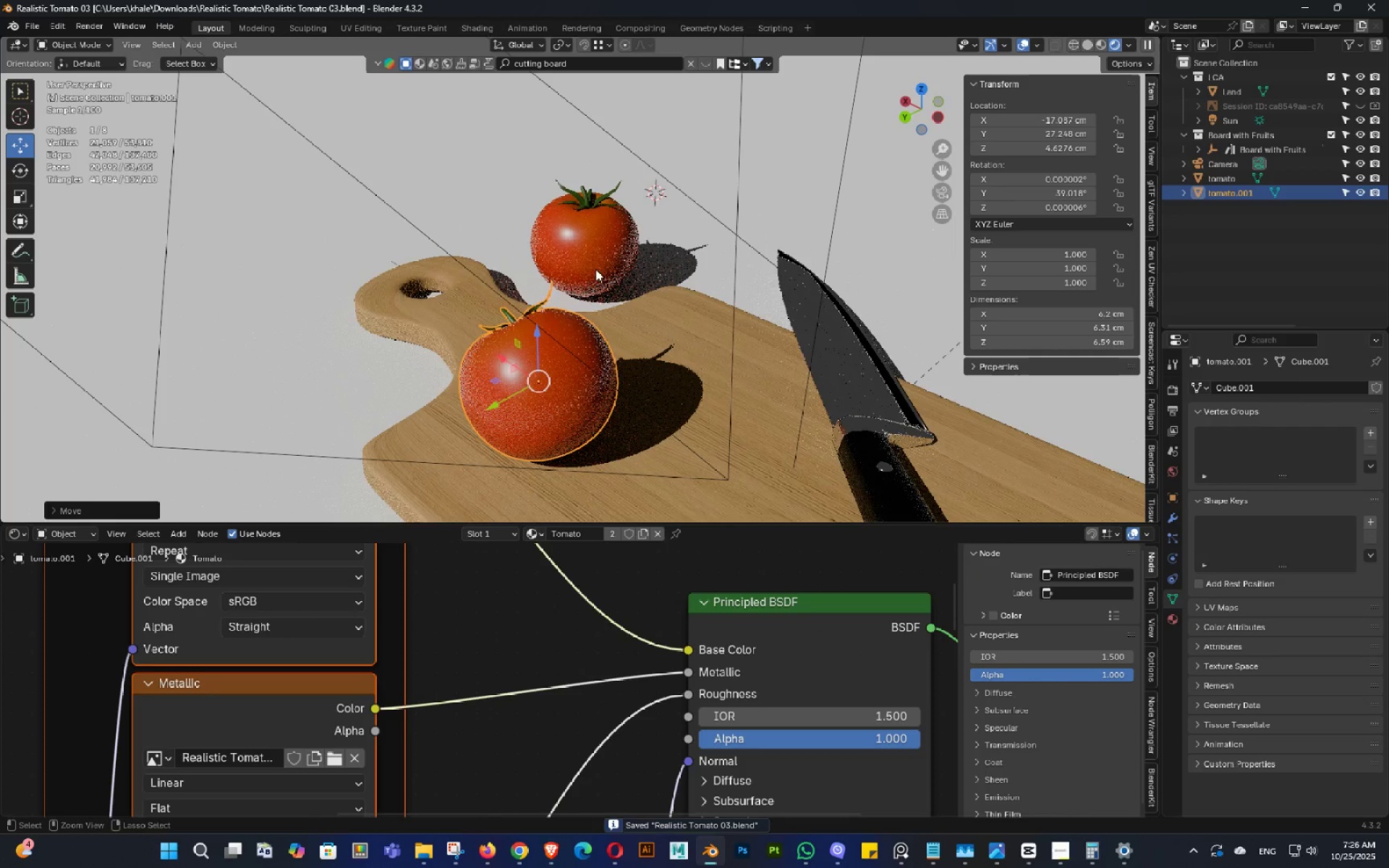 
key(Control+S)
 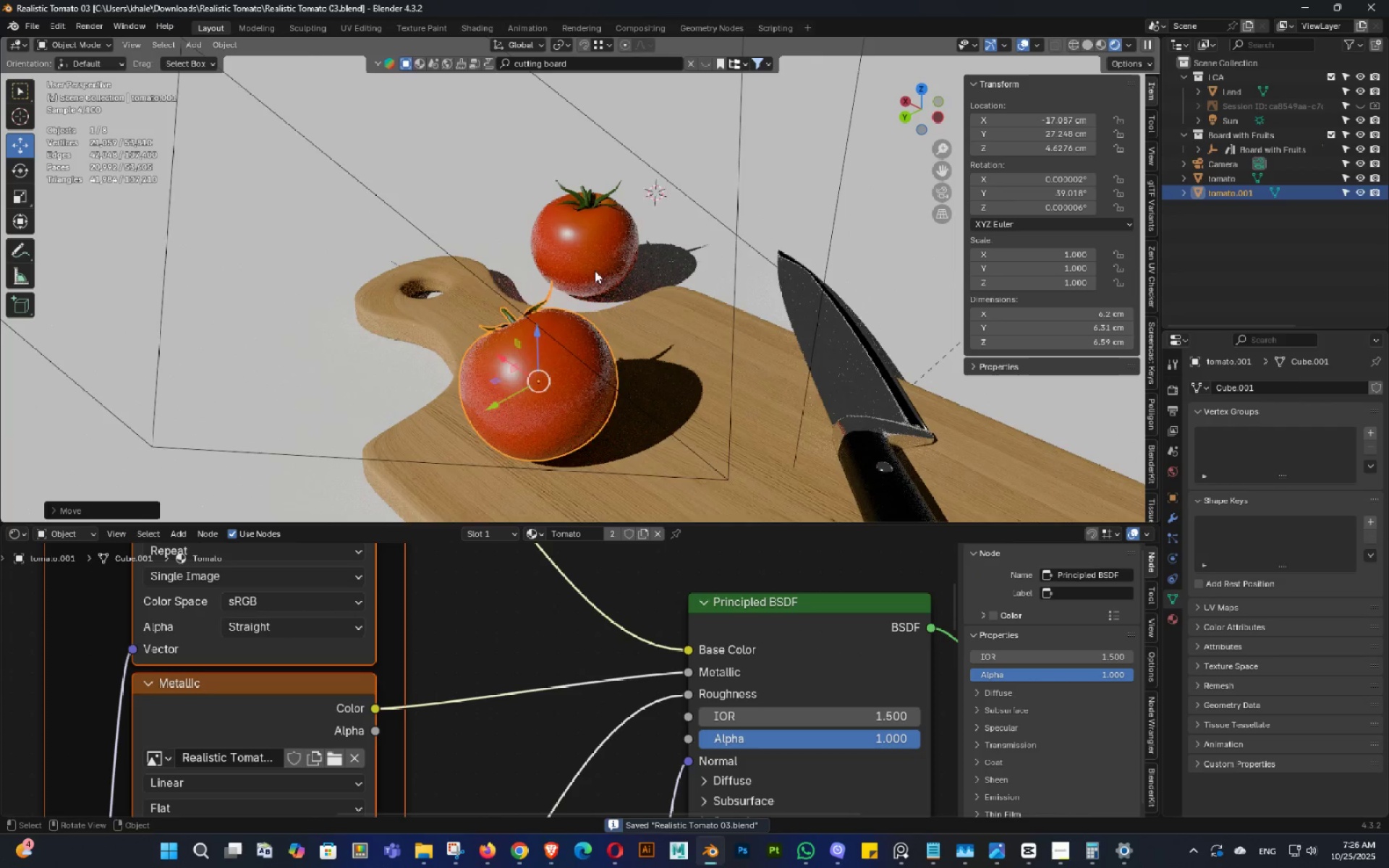 
scroll: coordinate [595, 280], scroll_direction: down, amount: 4.0
 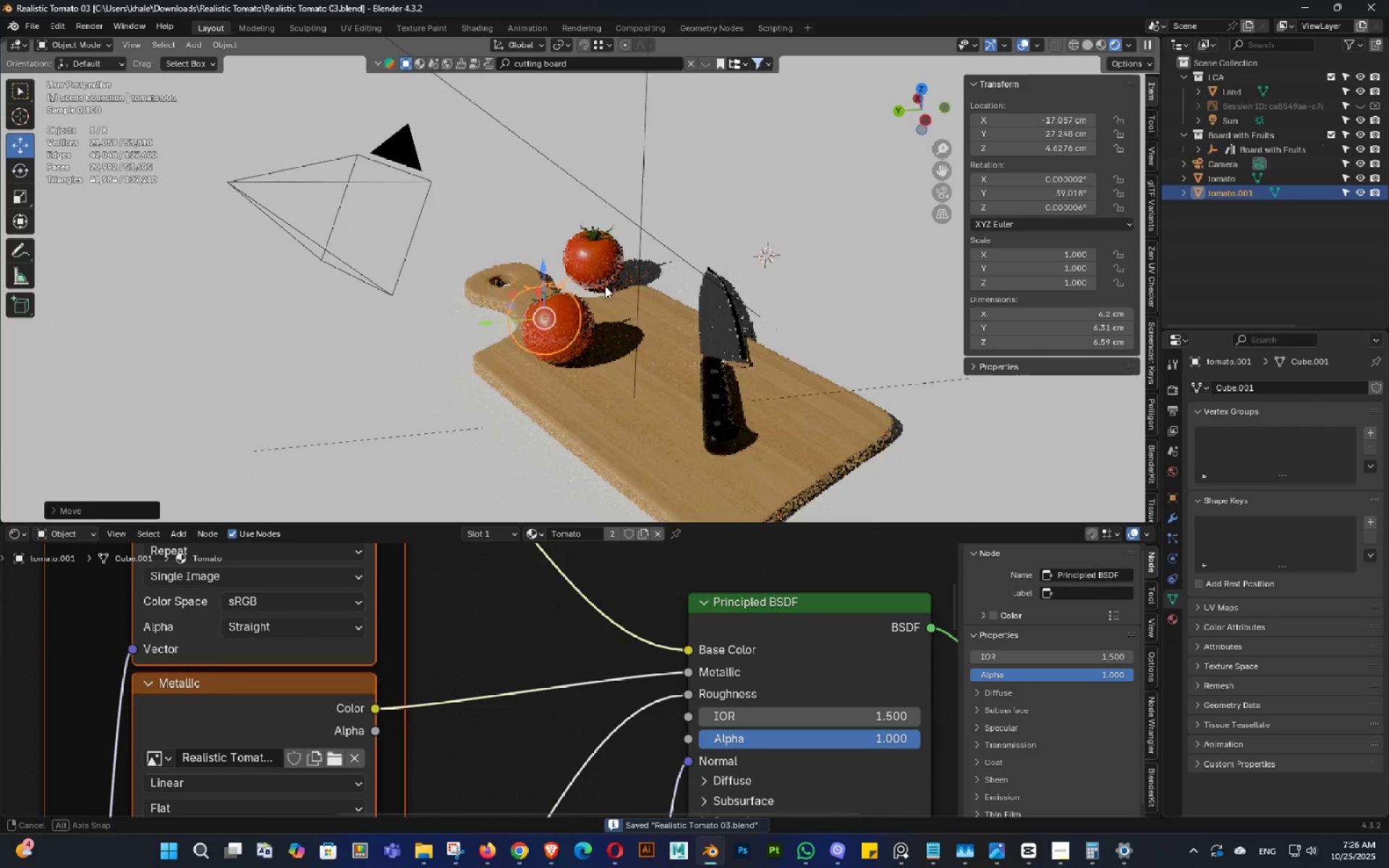 
double_click([591, 284])
 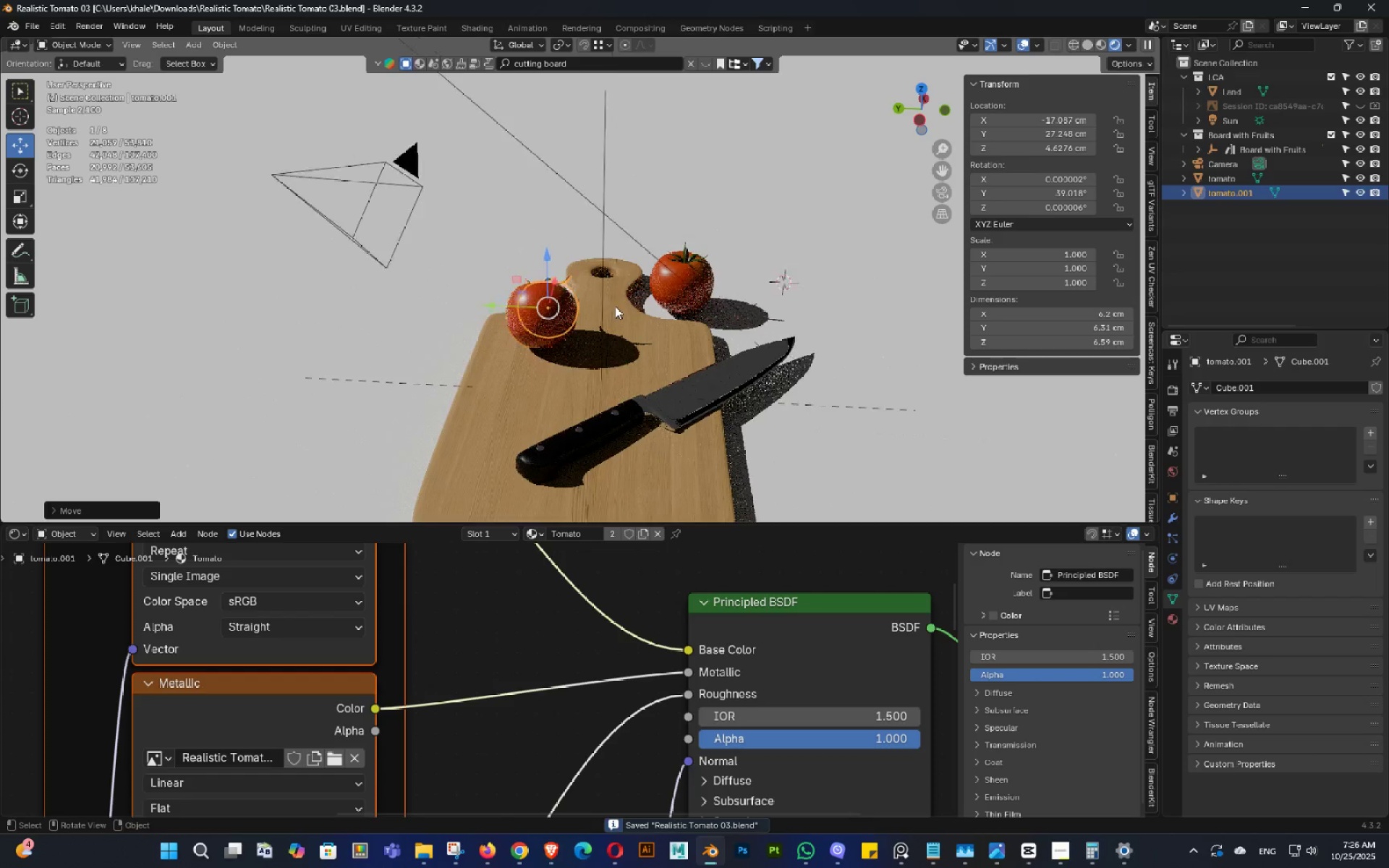 
scroll: coordinate [616, 307], scroll_direction: down, amount: 3.0
 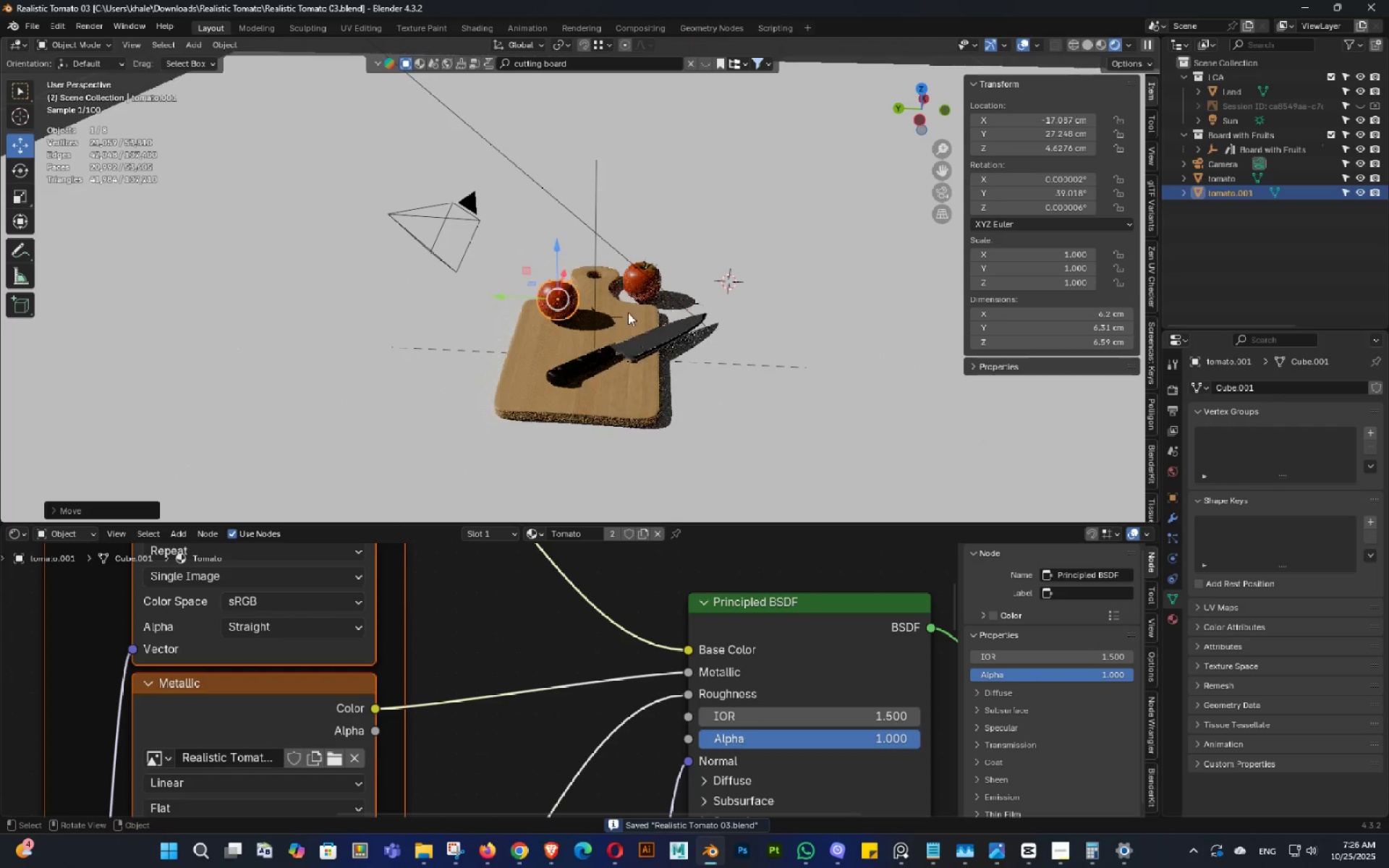 
key(Control+ControlLeft)
 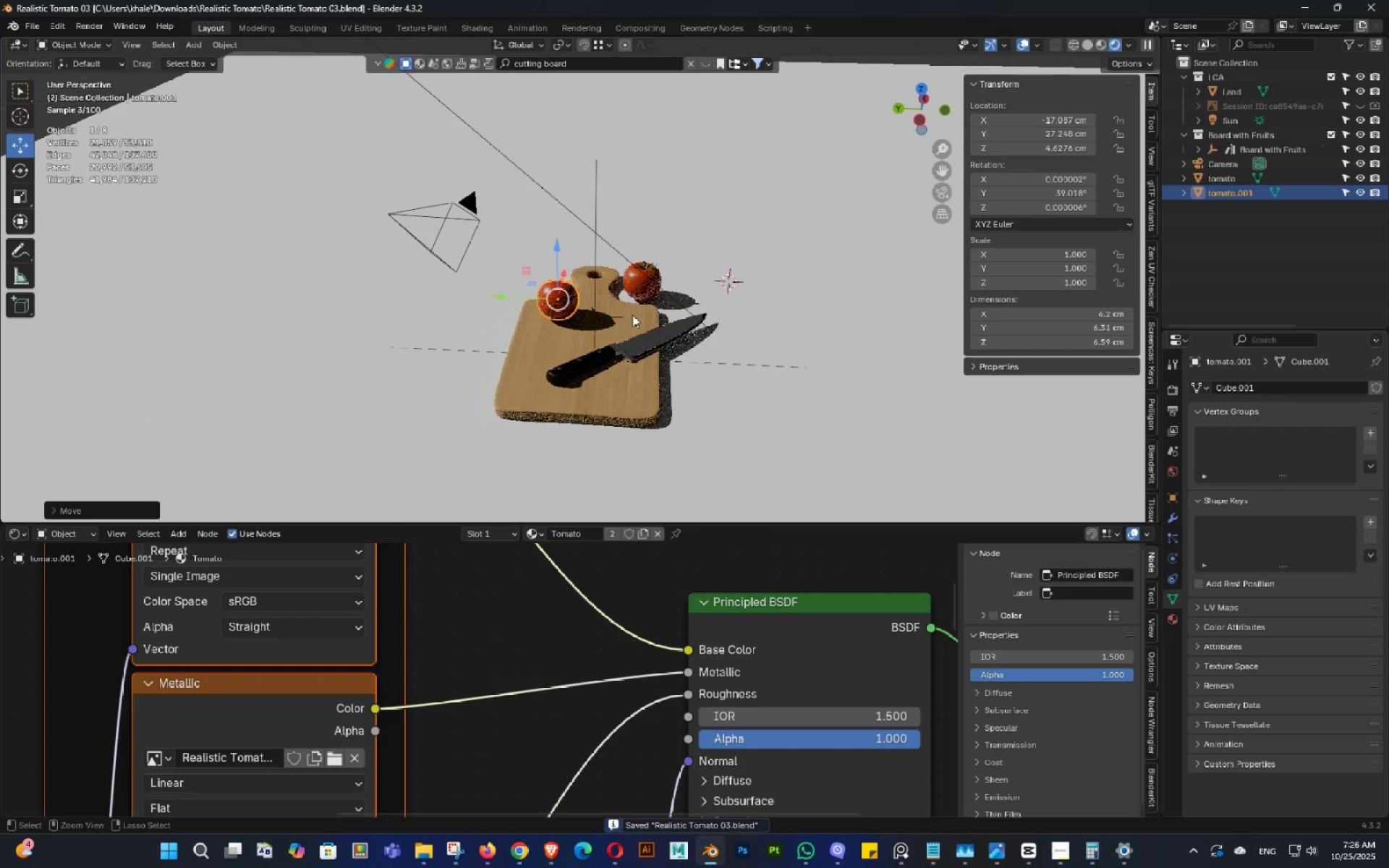 
key(Control+S)
 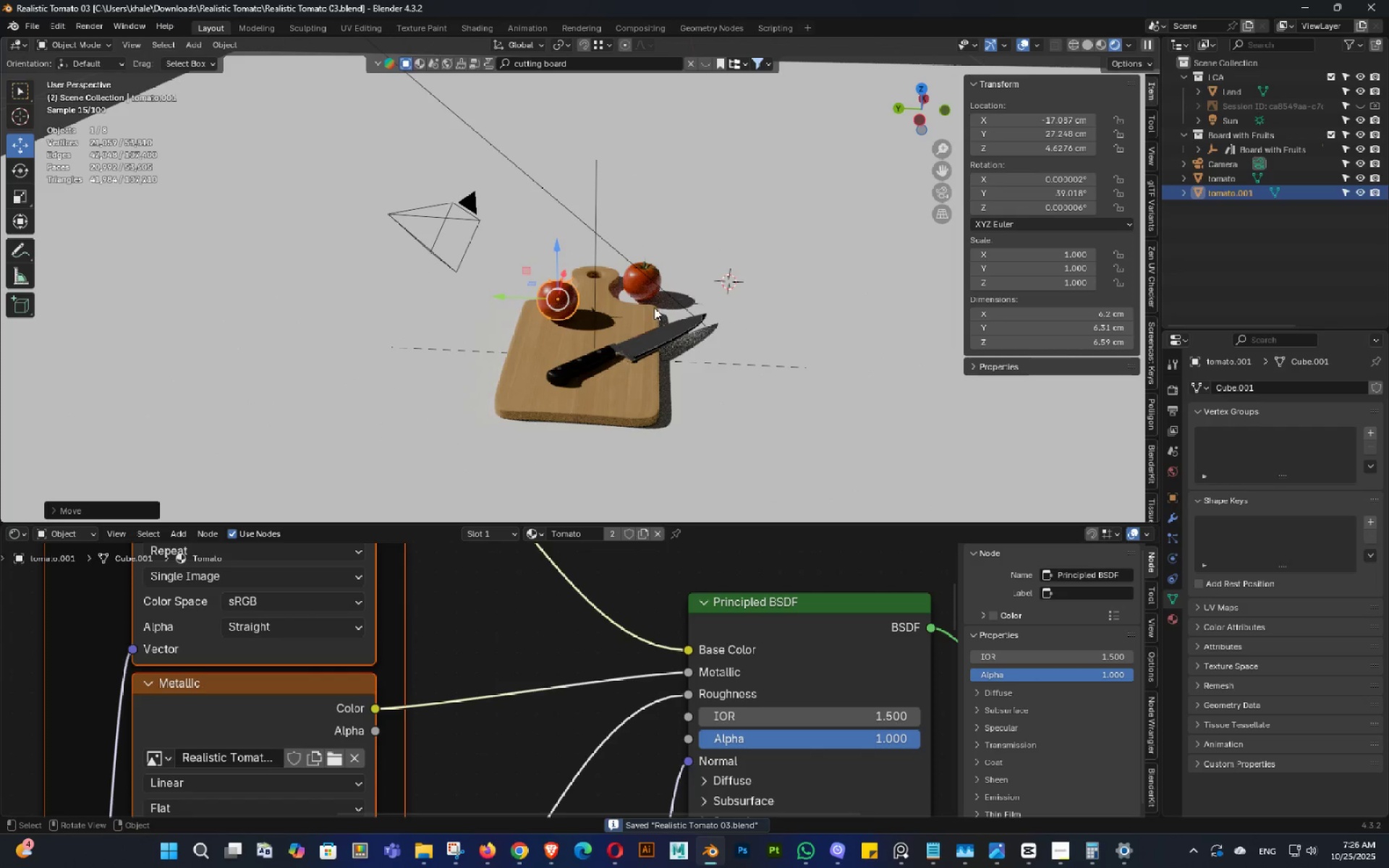 
scroll: coordinate [429, 131], scroll_direction: down, amount: 4.0
 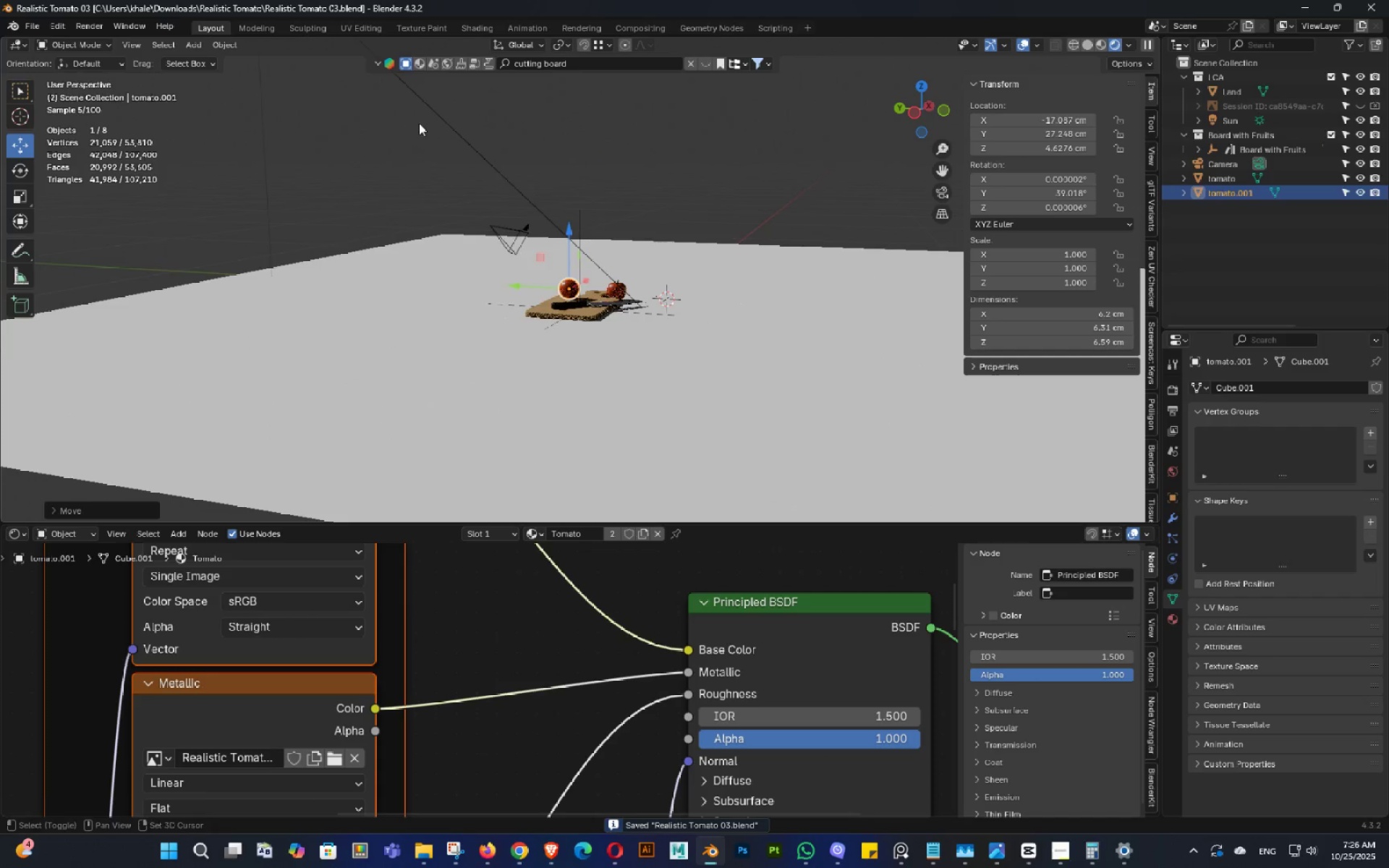 
hold_key(key=ShiftLeft, duration=0.34)
 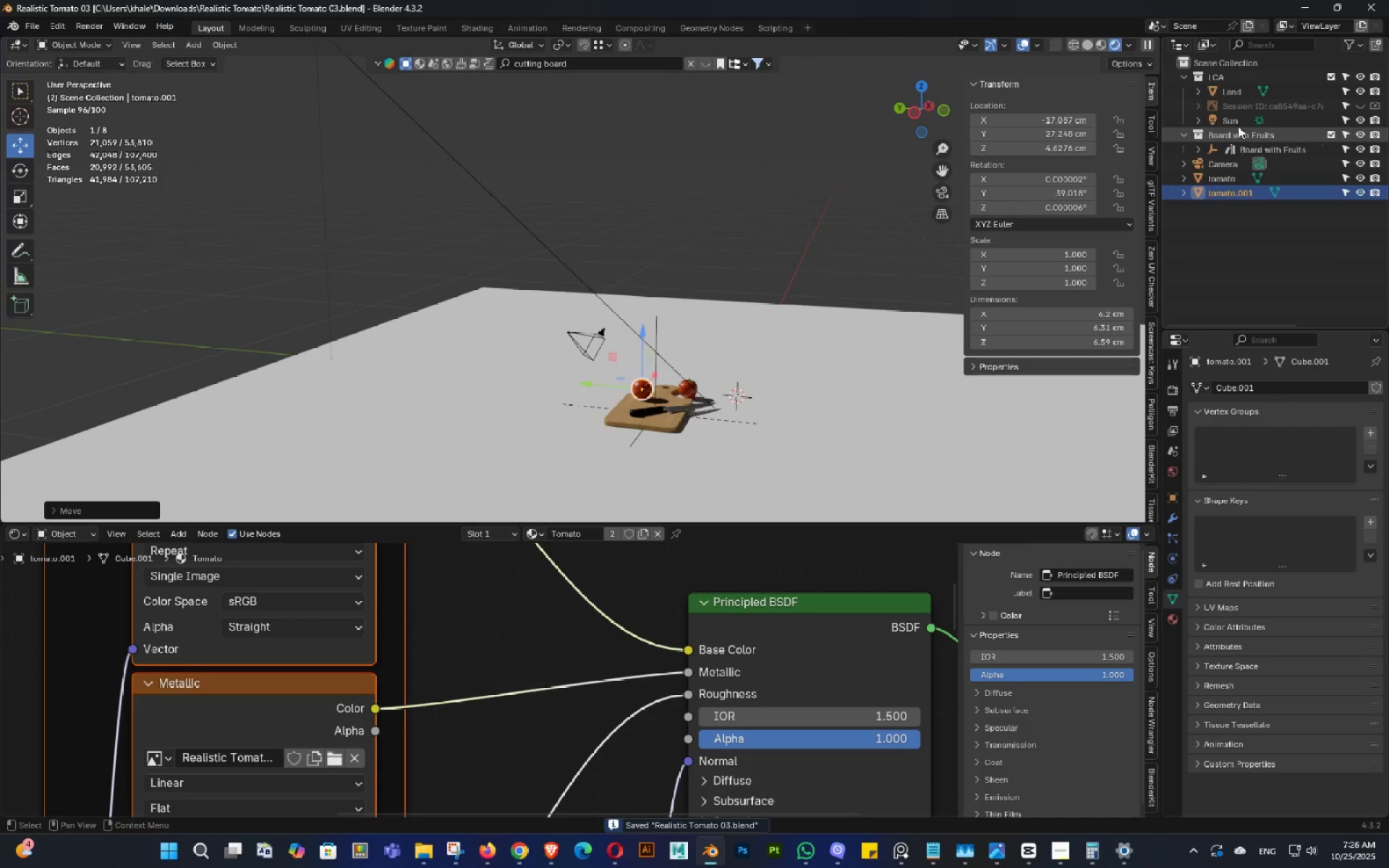 
left_click([1233, 116])
 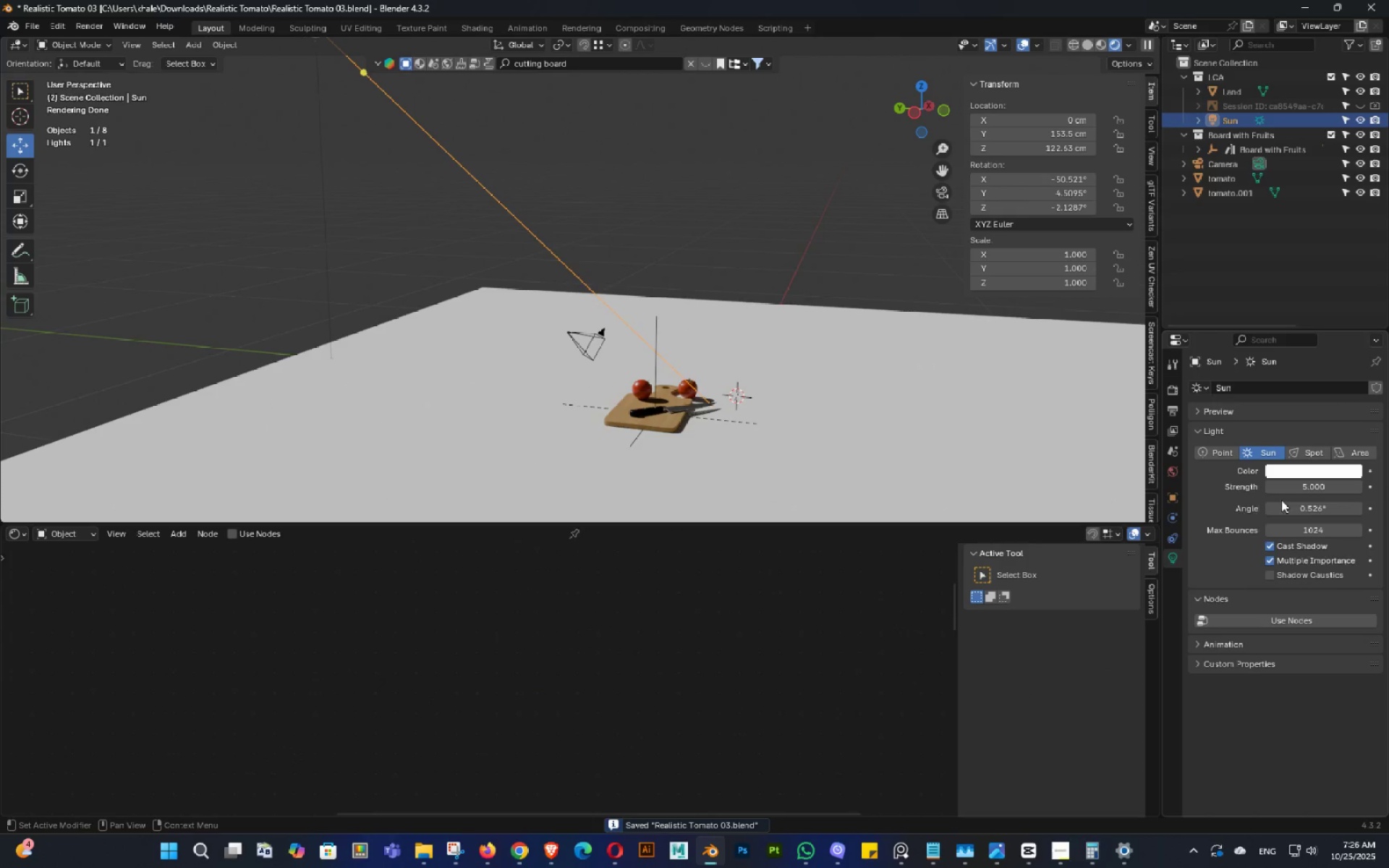 
left_click([1294, 507])
 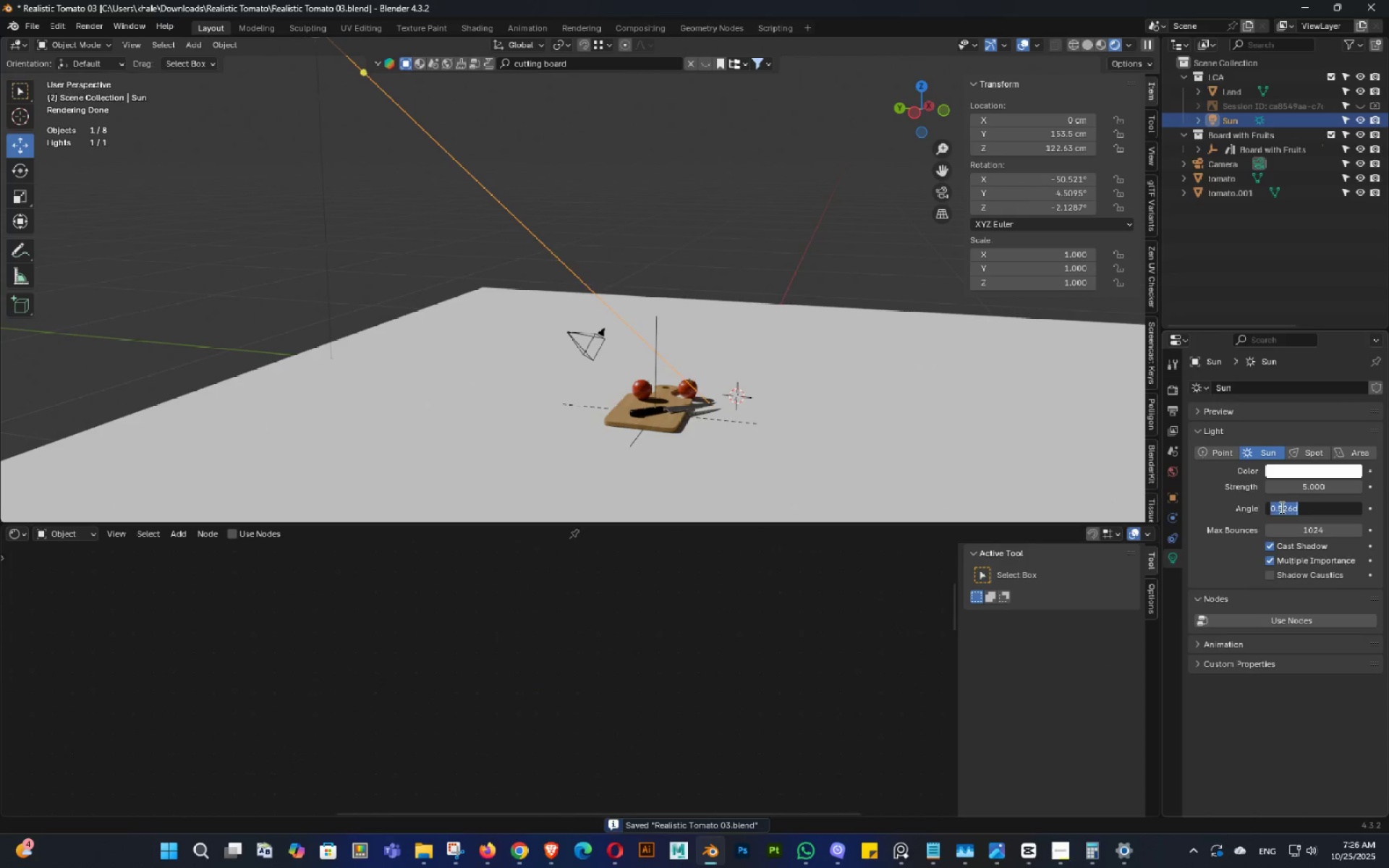 
key(Numpad2)
 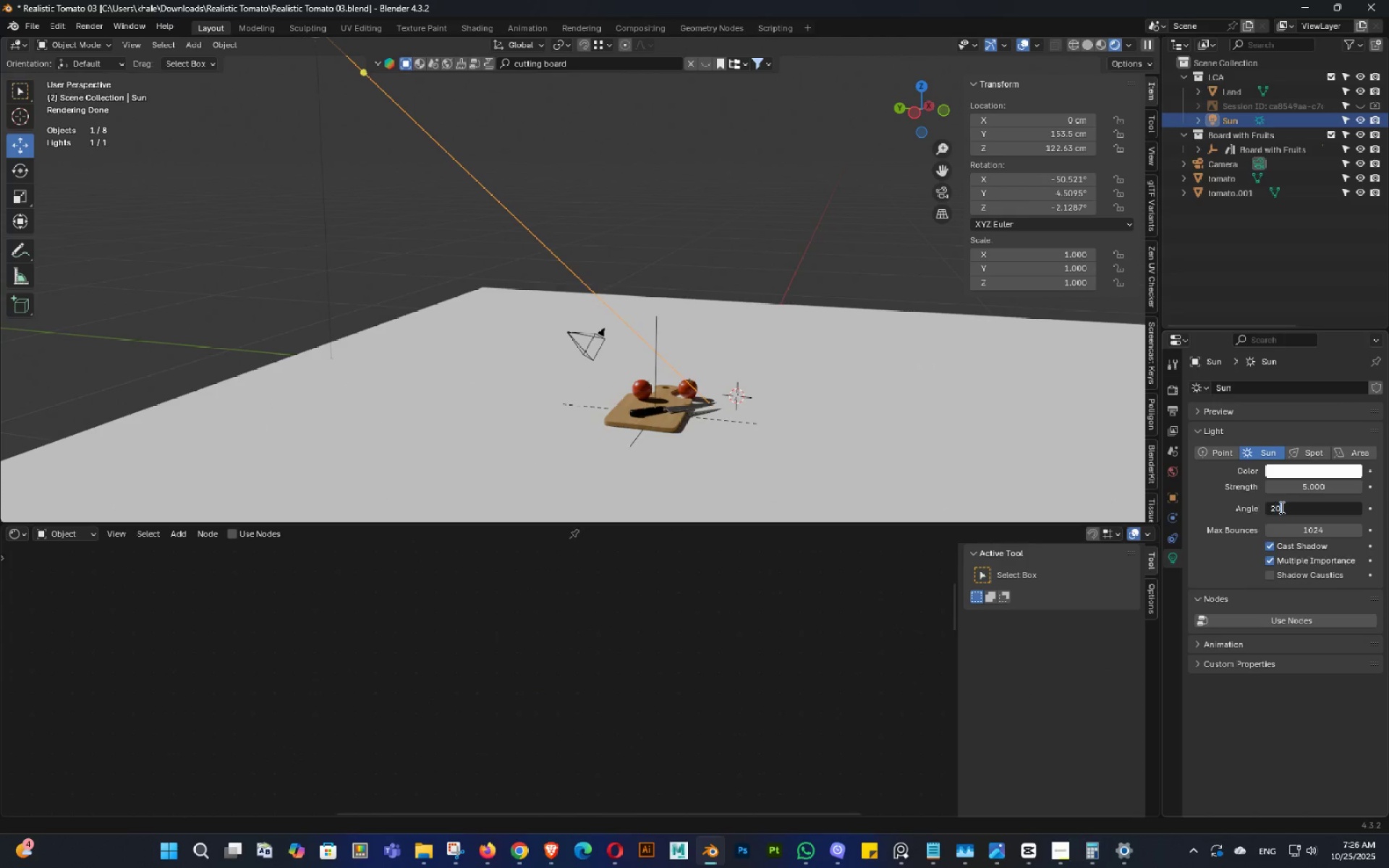 
key(Numpad0)
 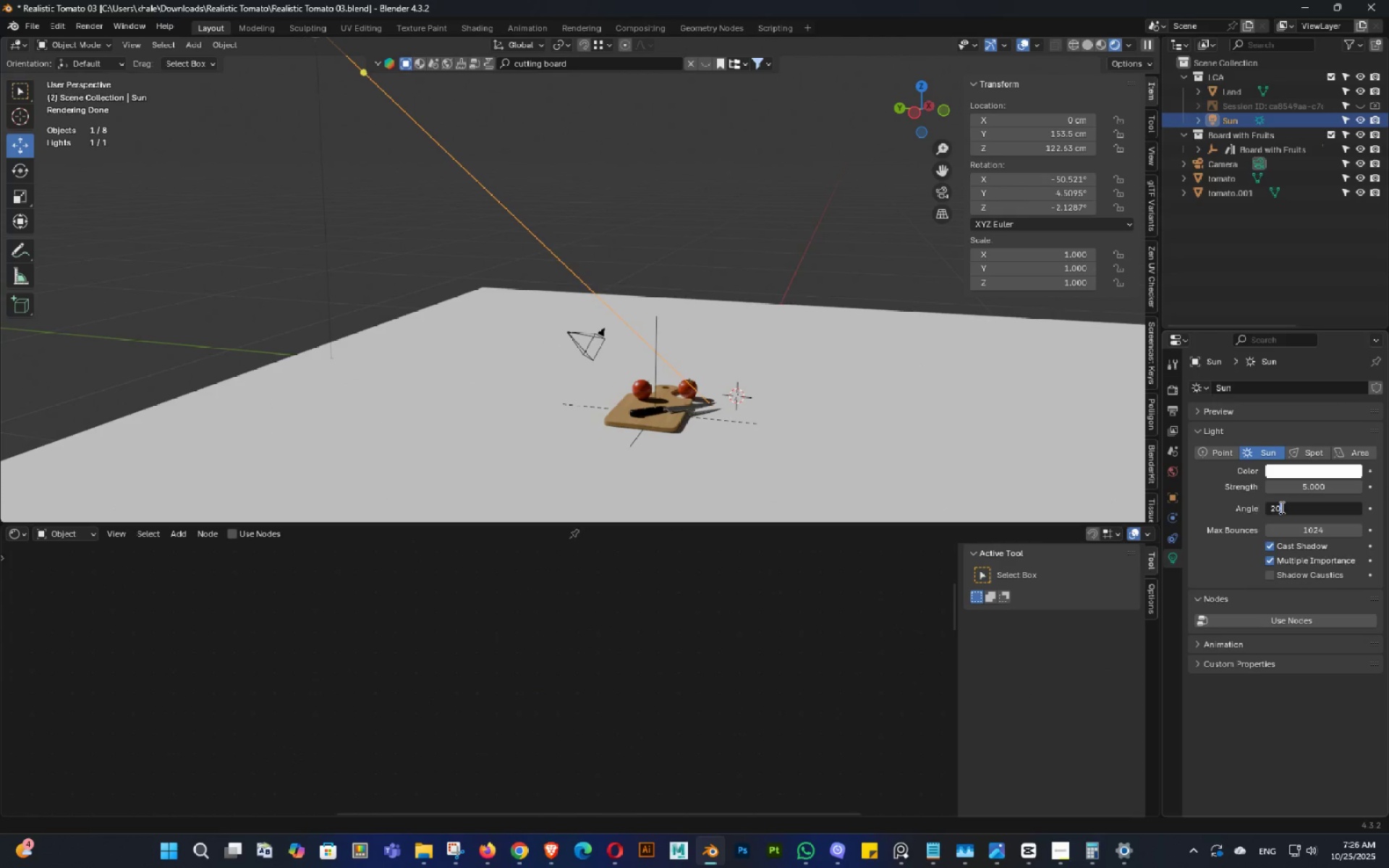 
key(NumpadEnter)
 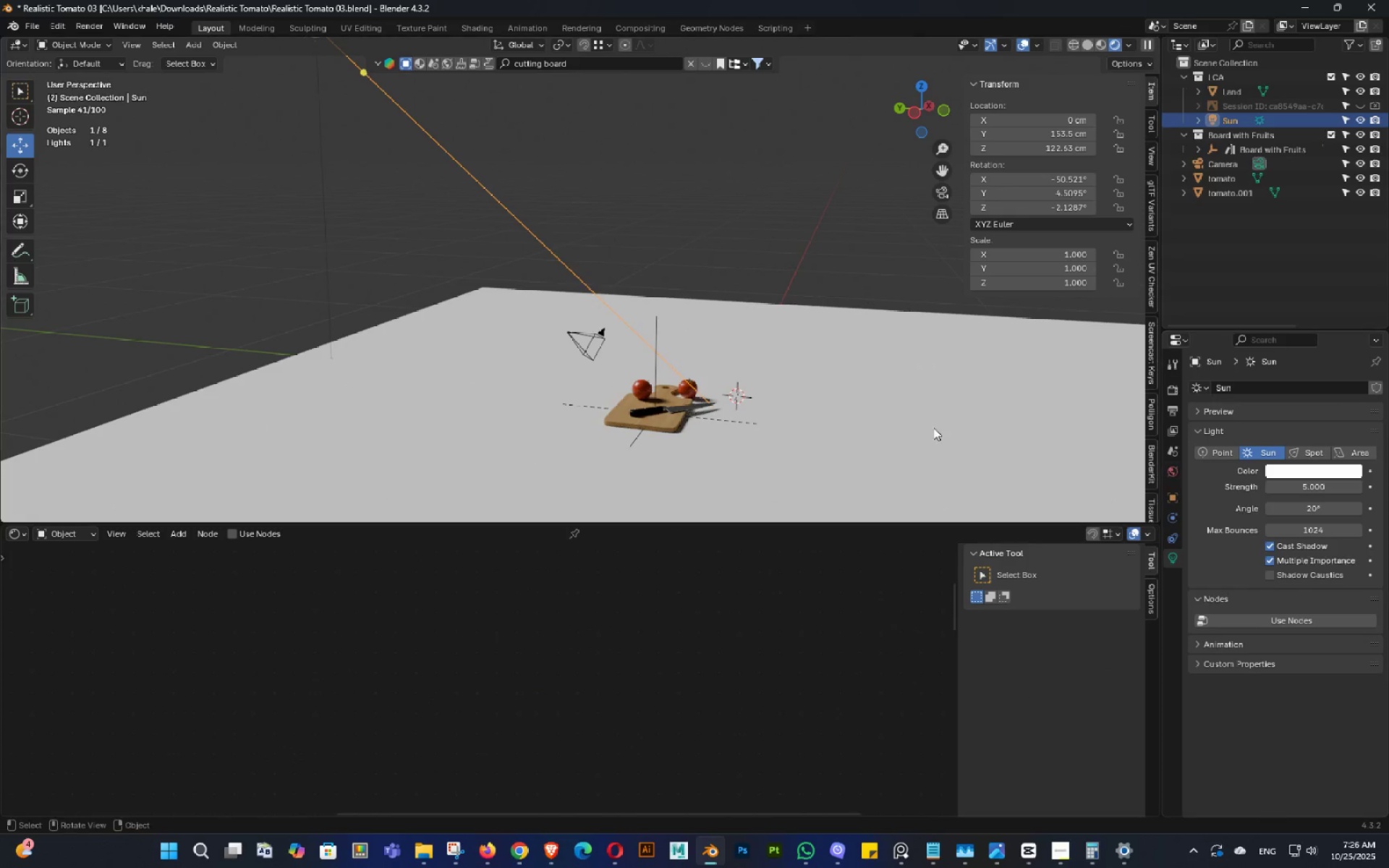 
scroll: coordinate [818, 416], scroll_direction: up, amount: 4.0
 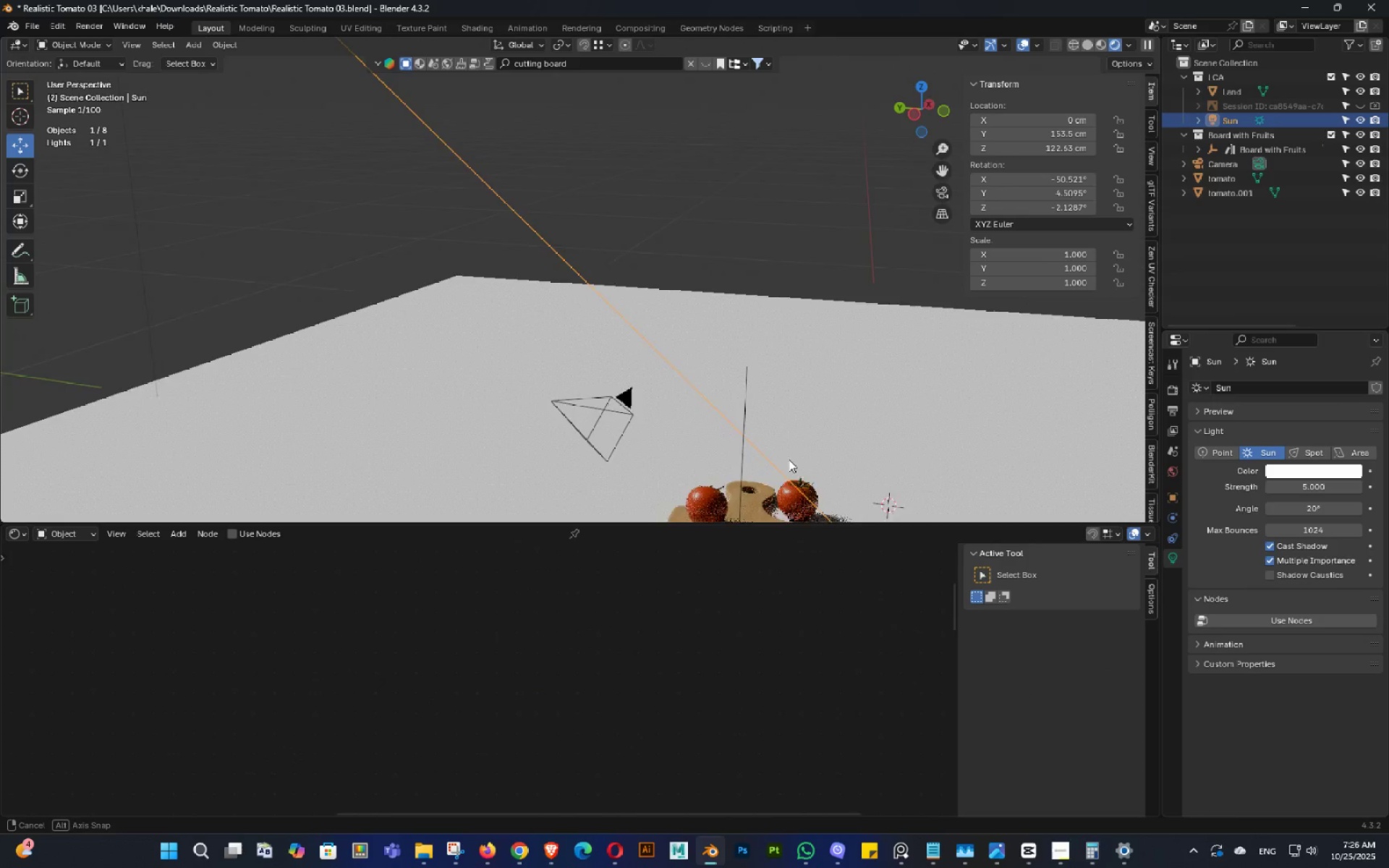 
key(Shift+ShiftLeft)
 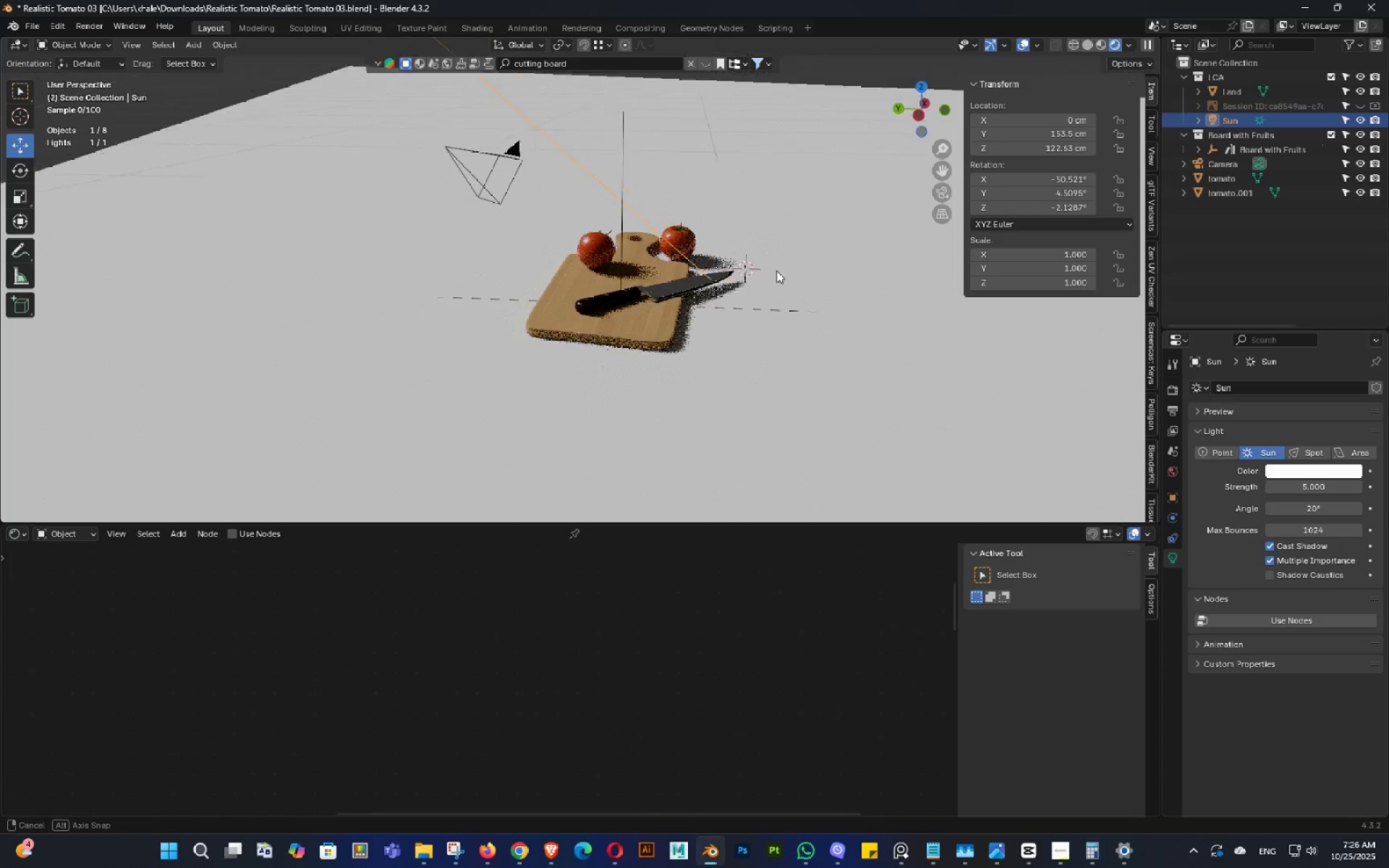 
scroll: coordinate [772, 271], scroll_direction: down, amount: 3.0
 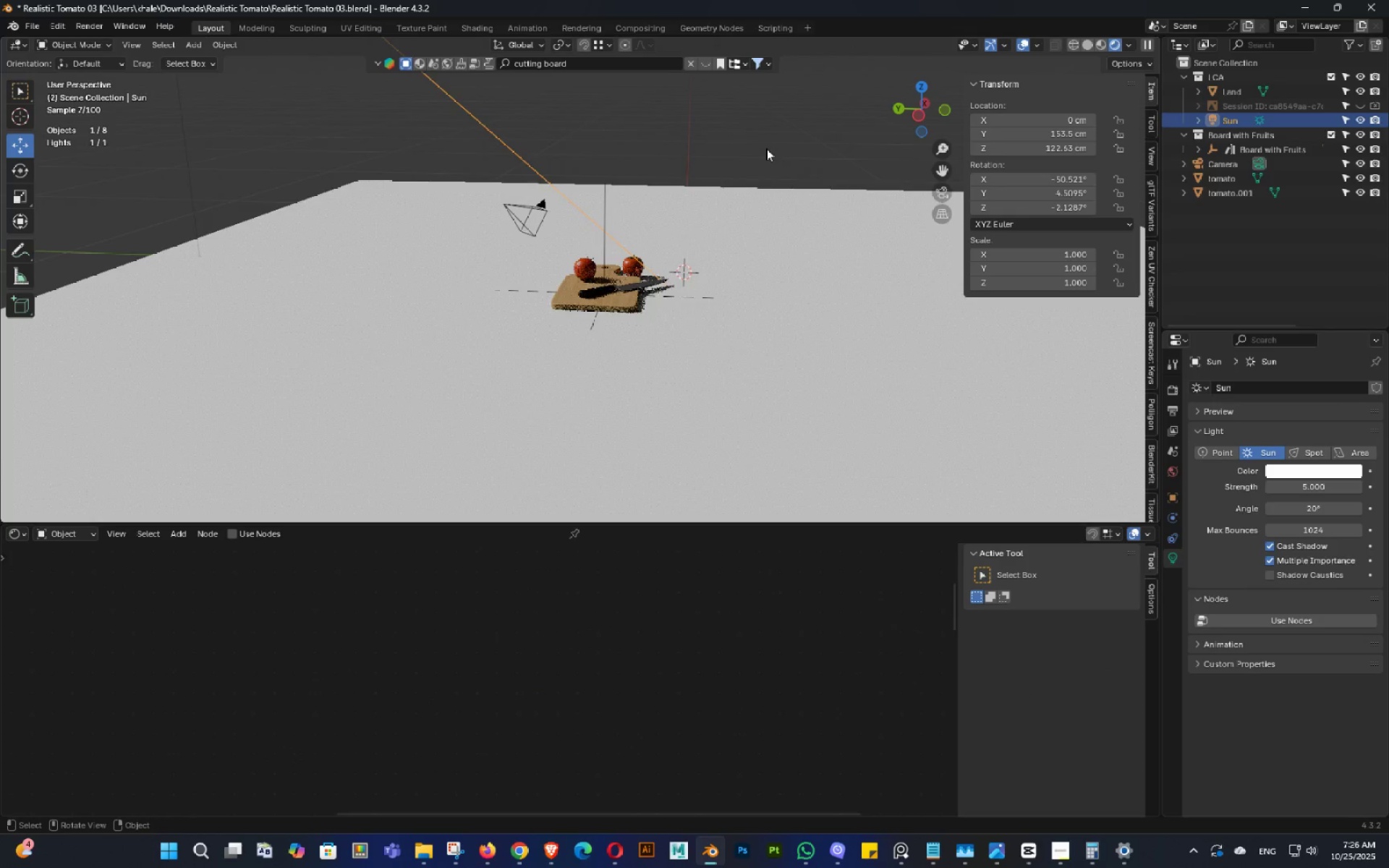 
left_click([766, 148])
 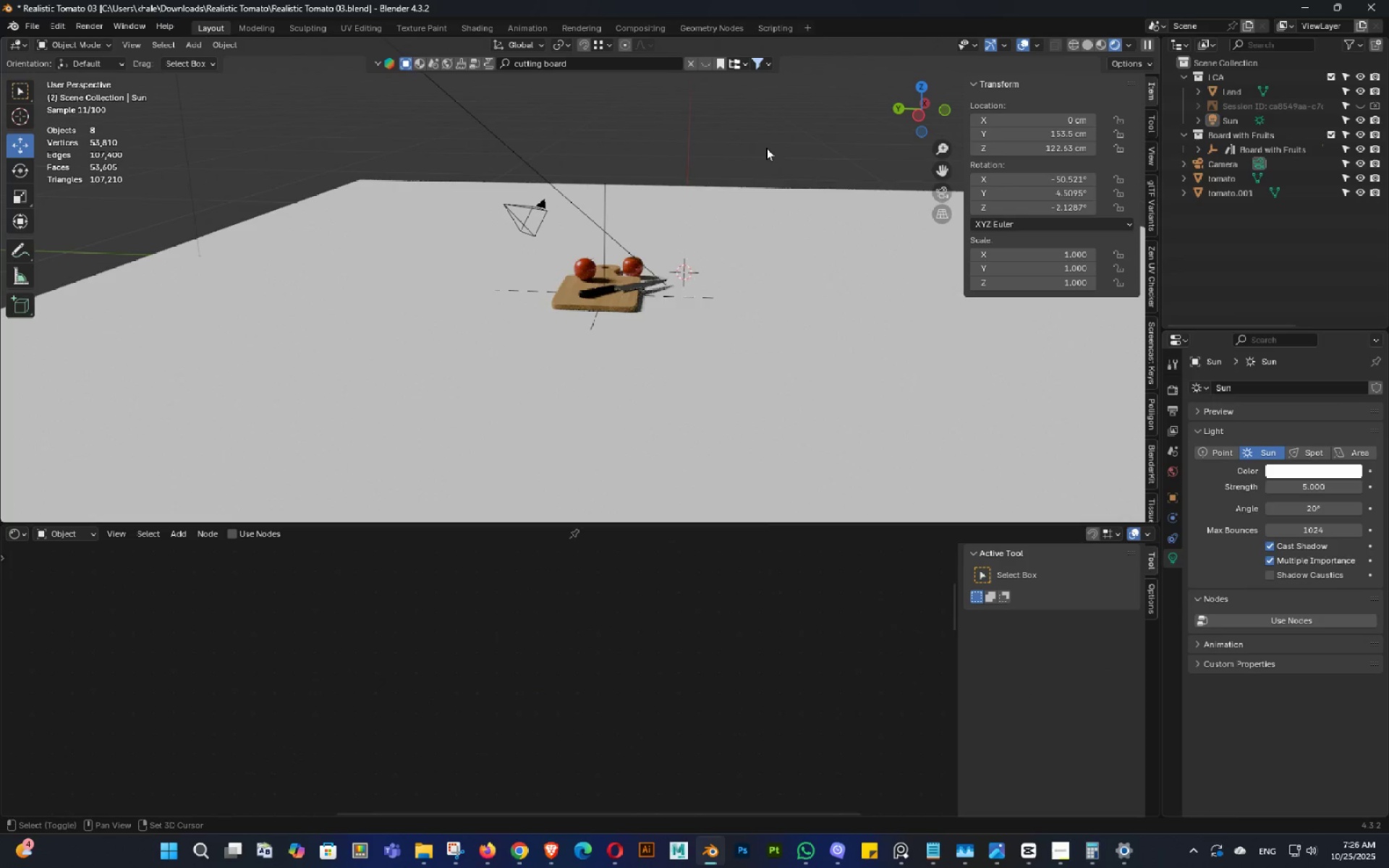 
key(Shift+ShiftLeft)
 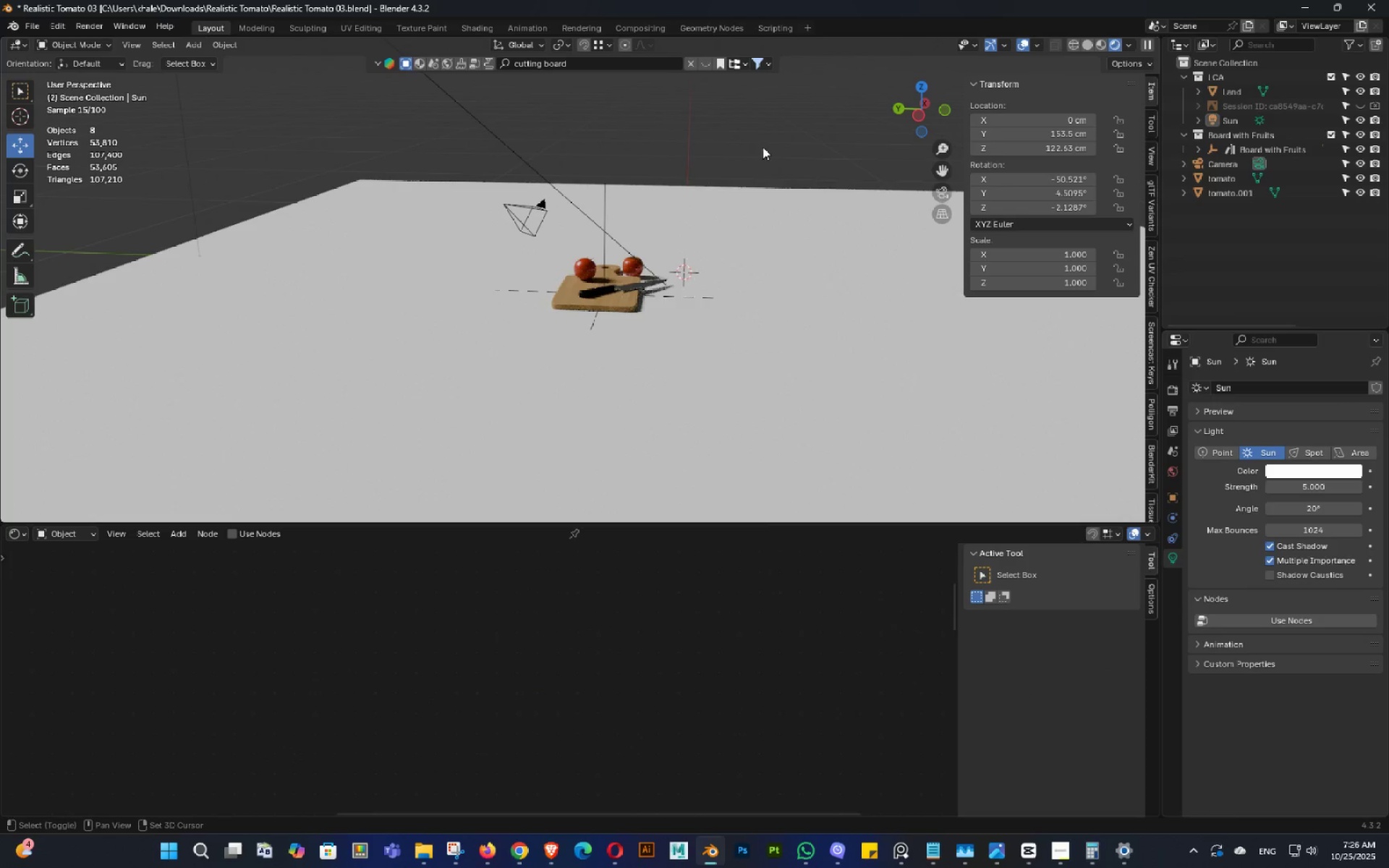 
key(Shift+A)
 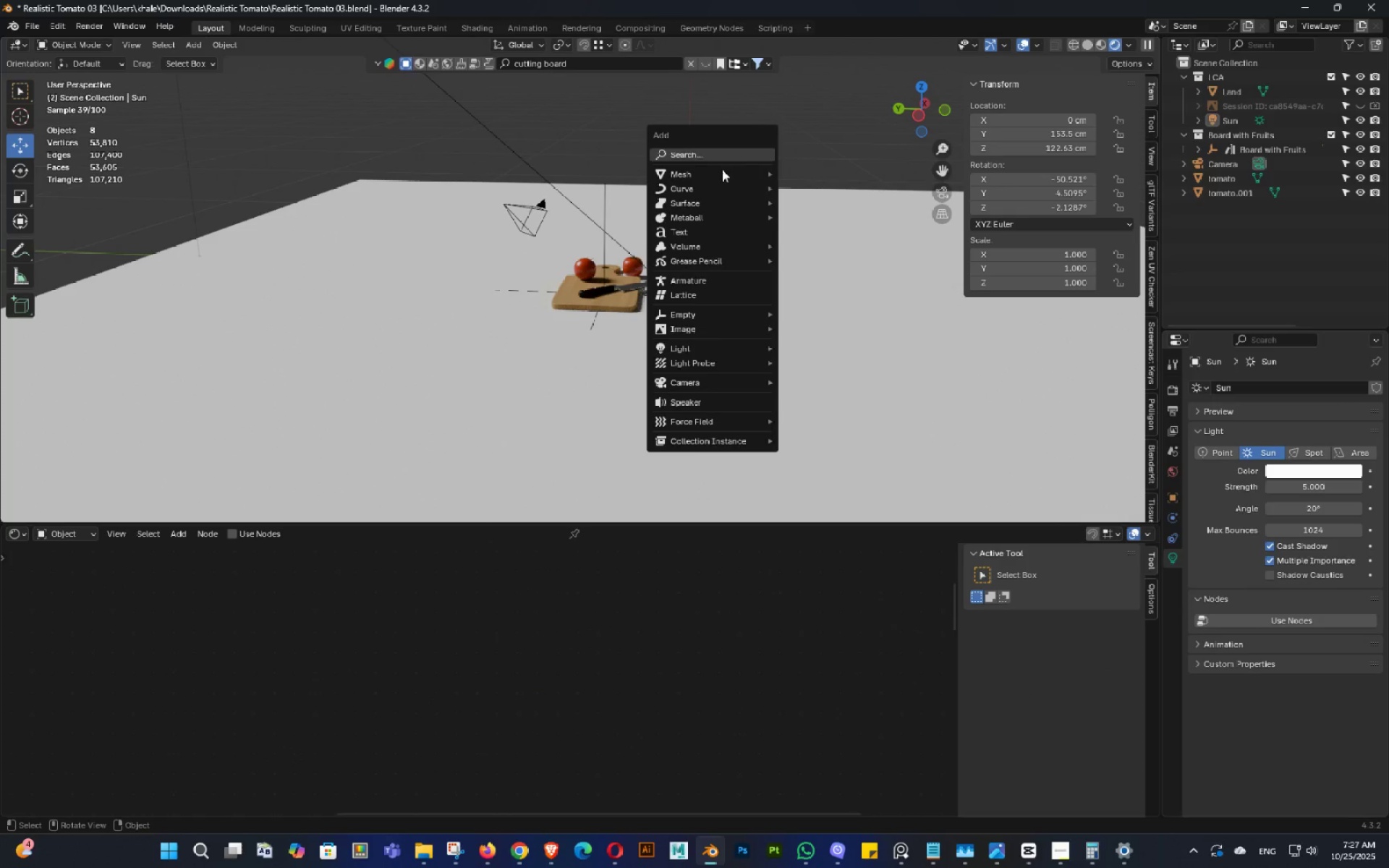 
left_click([723, 177])
 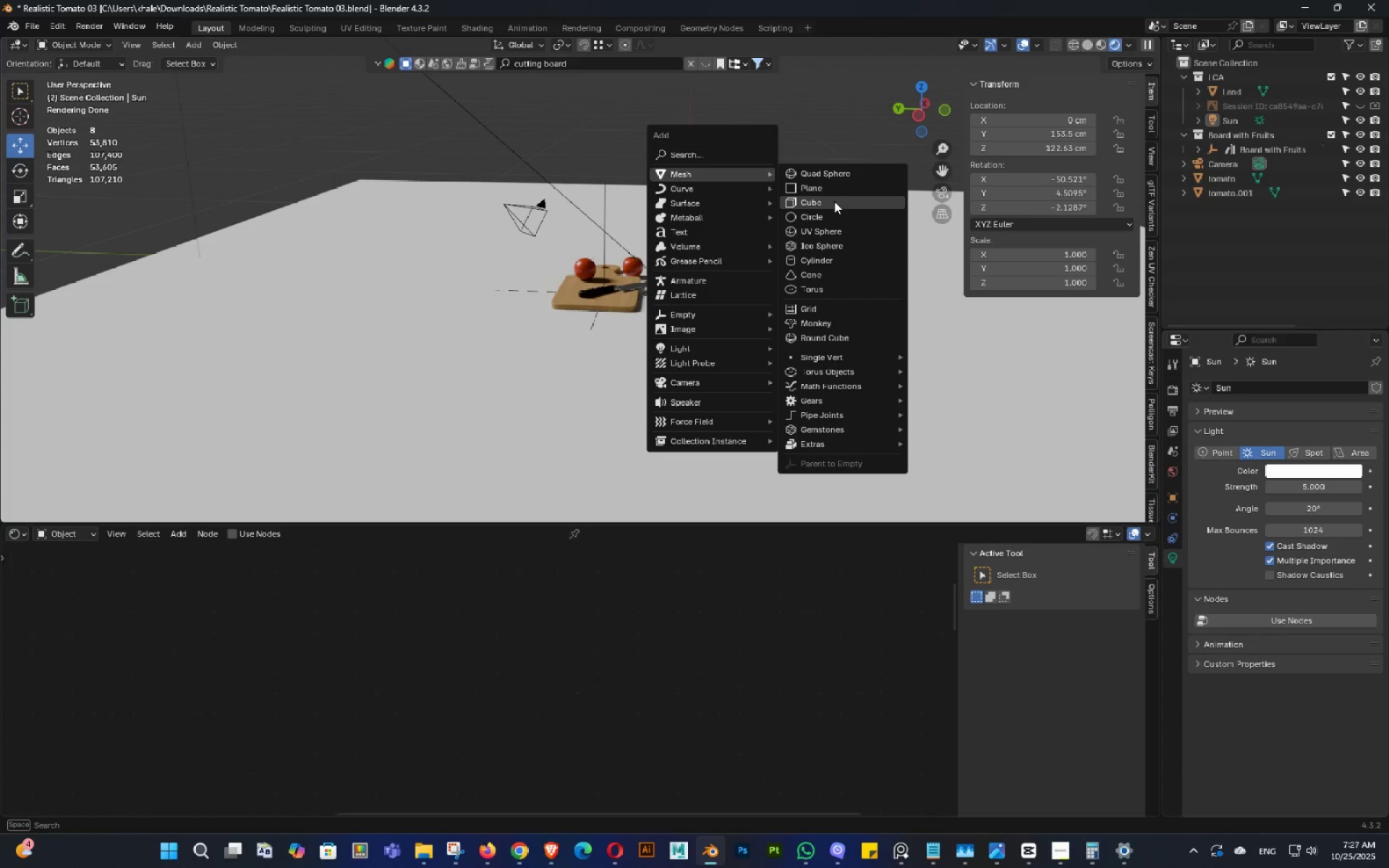 
left_click([834, 201])
 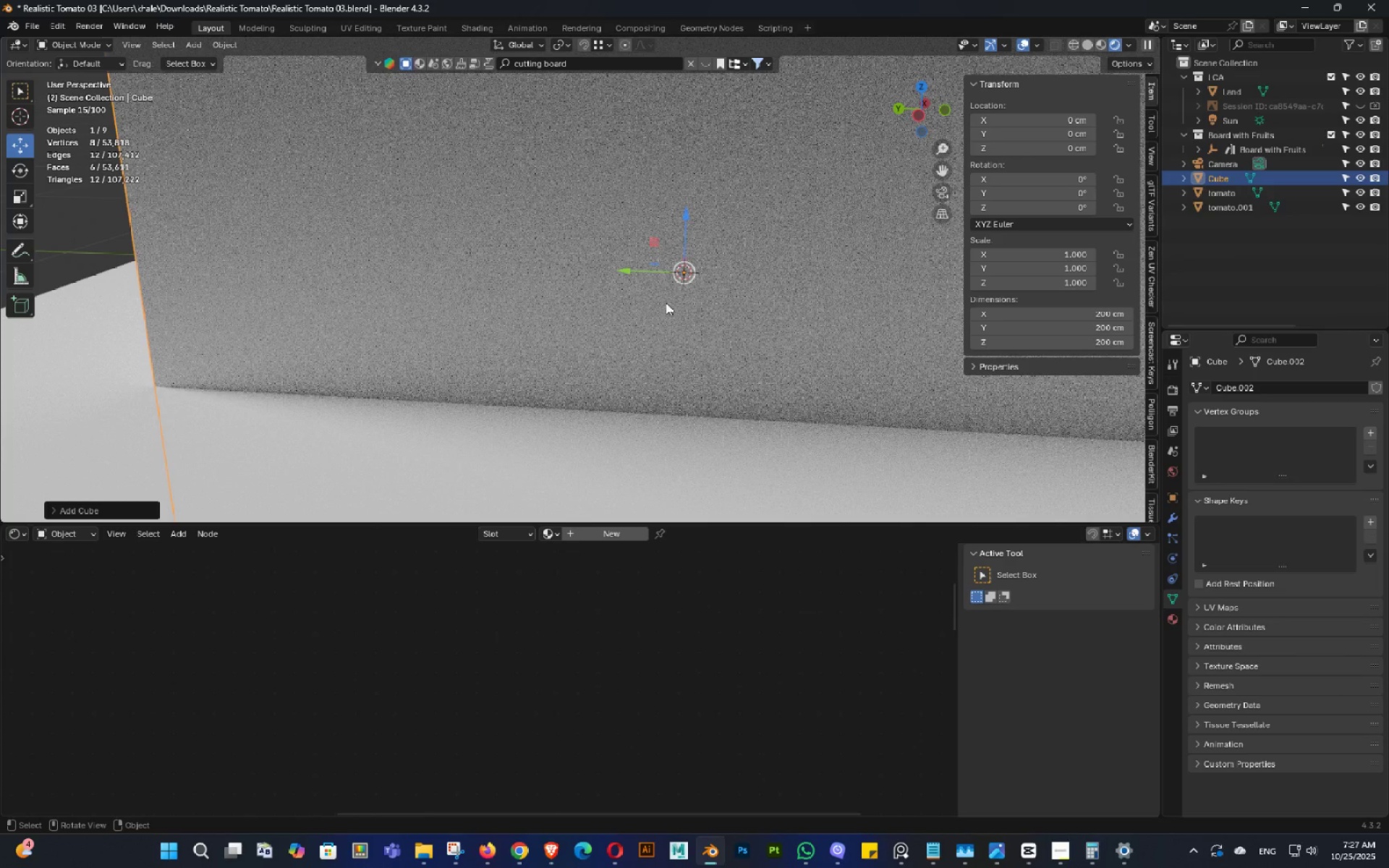 
double_click([526, 365])
 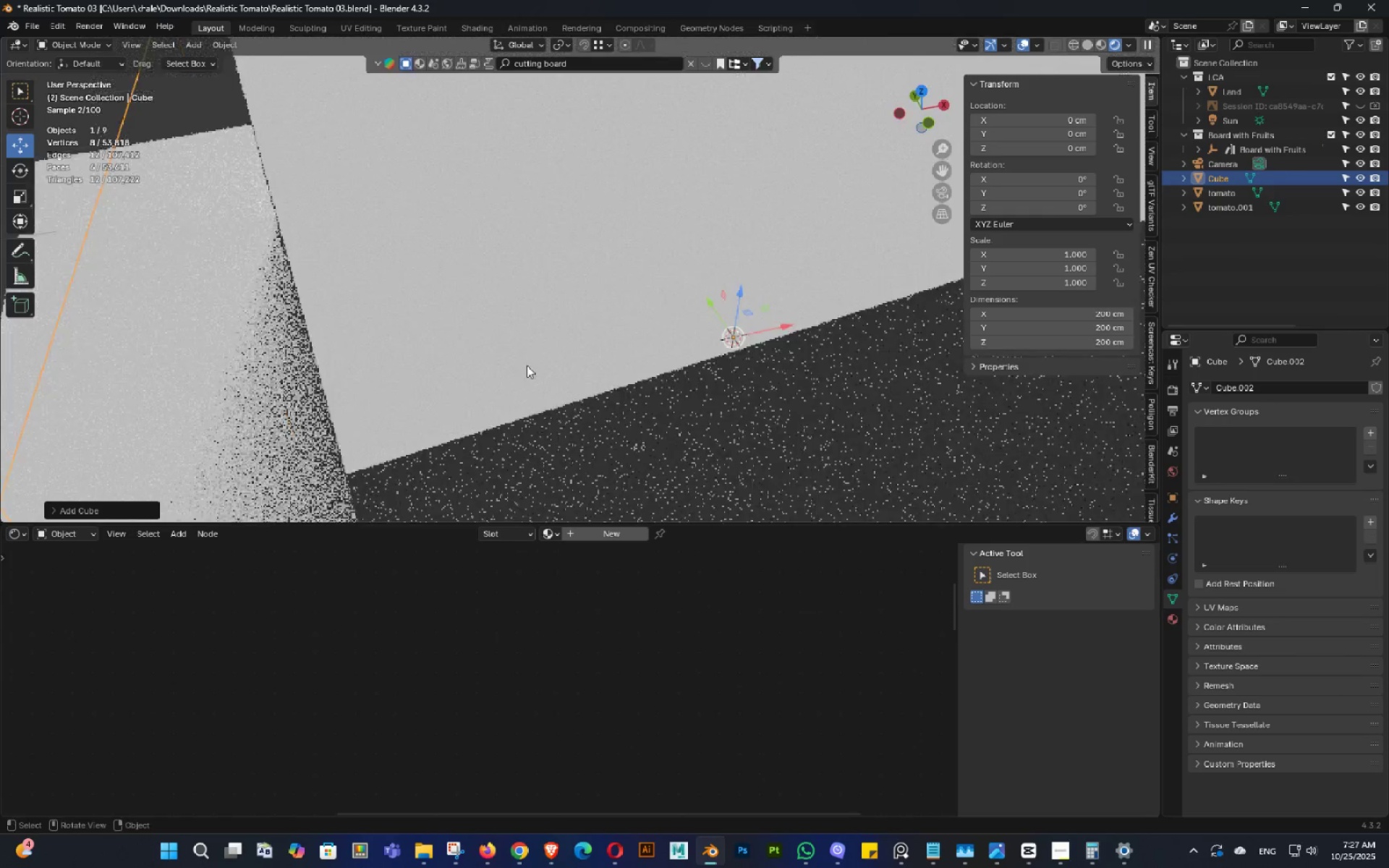 
triple_click([526, 365])
 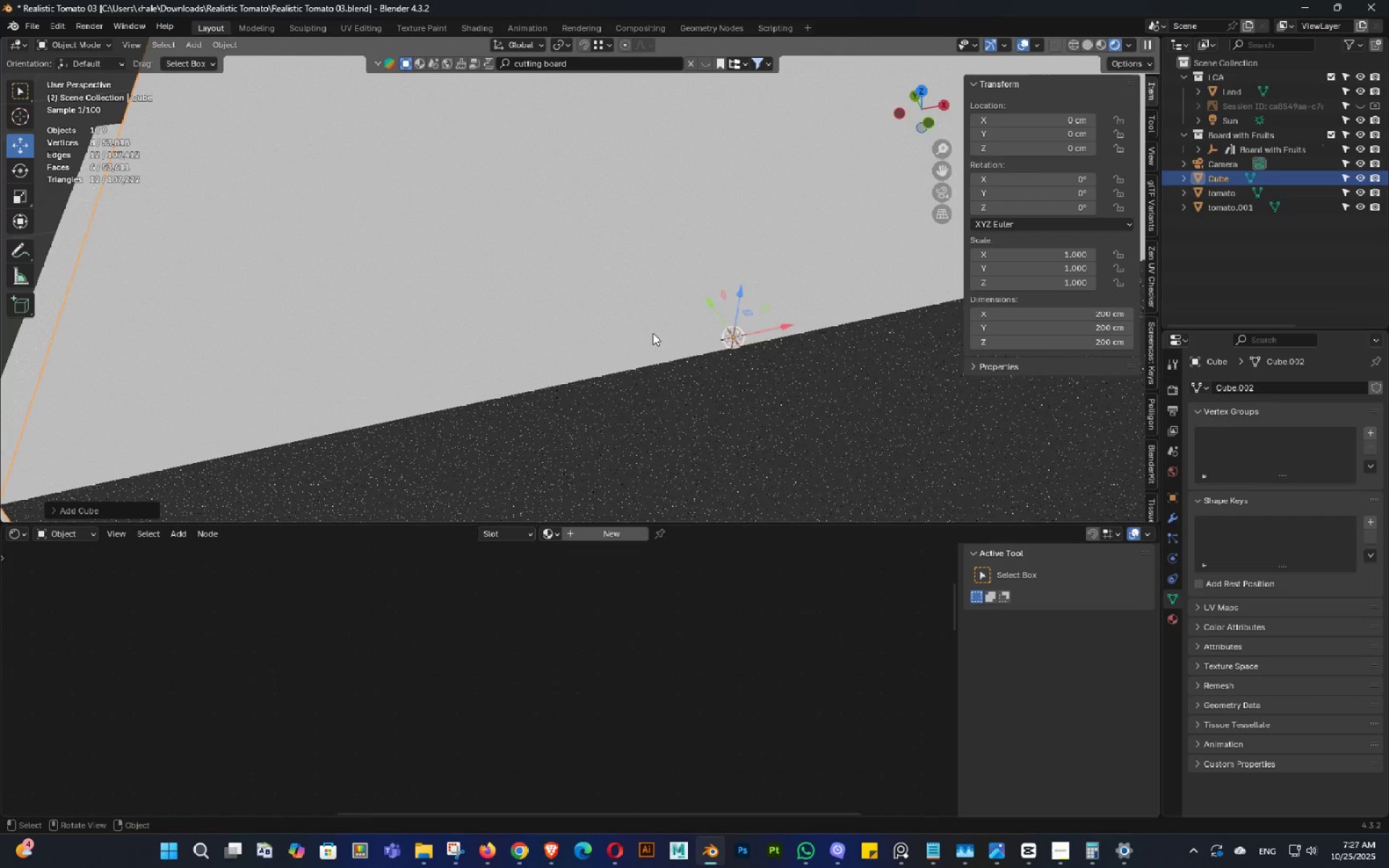 
scroll: coordinate [660, 320], scroll_direction: up, amount: 4.0
 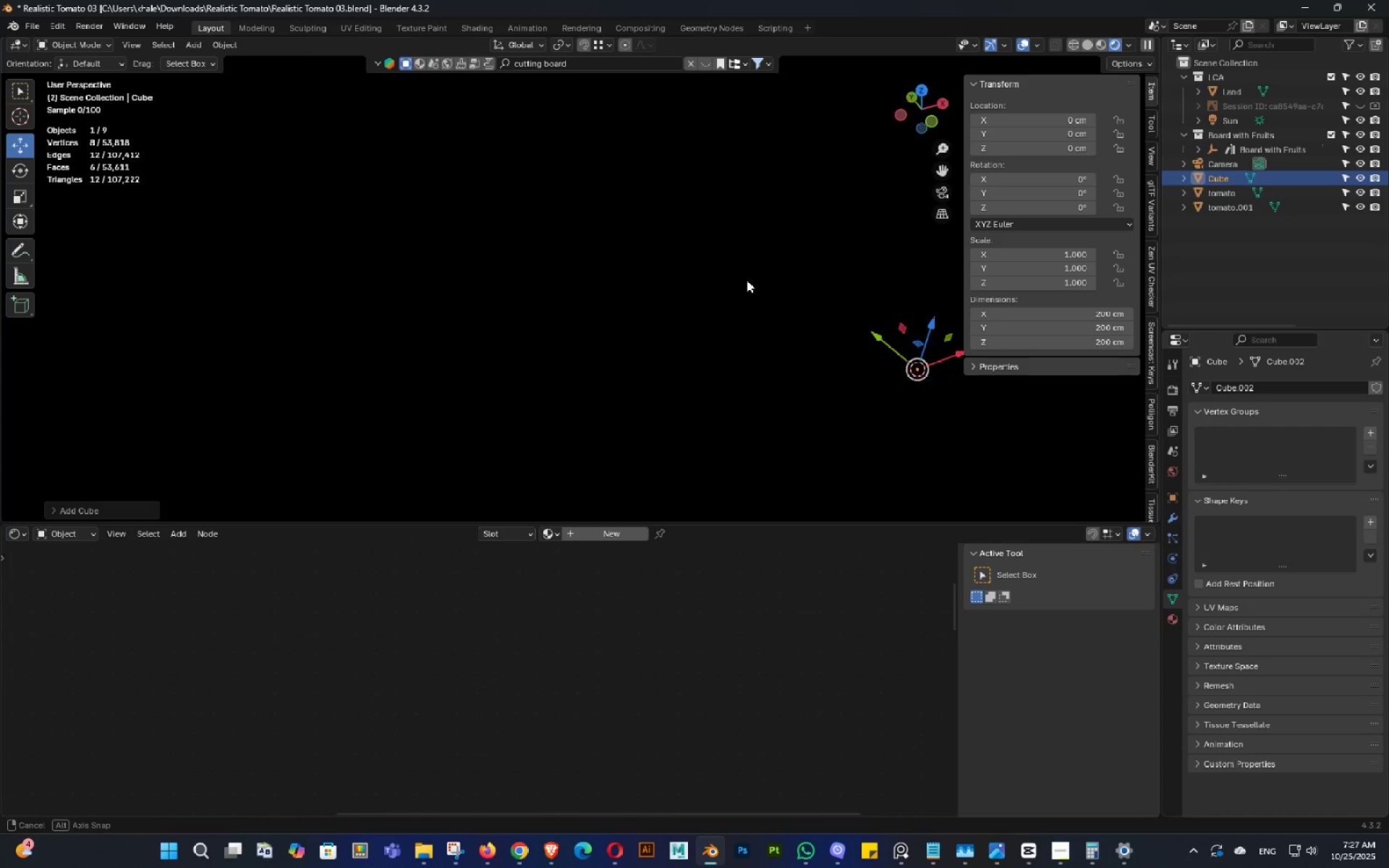 
scroll: coordinate [644, 309], scroll_direction: down, amount: 7.0
 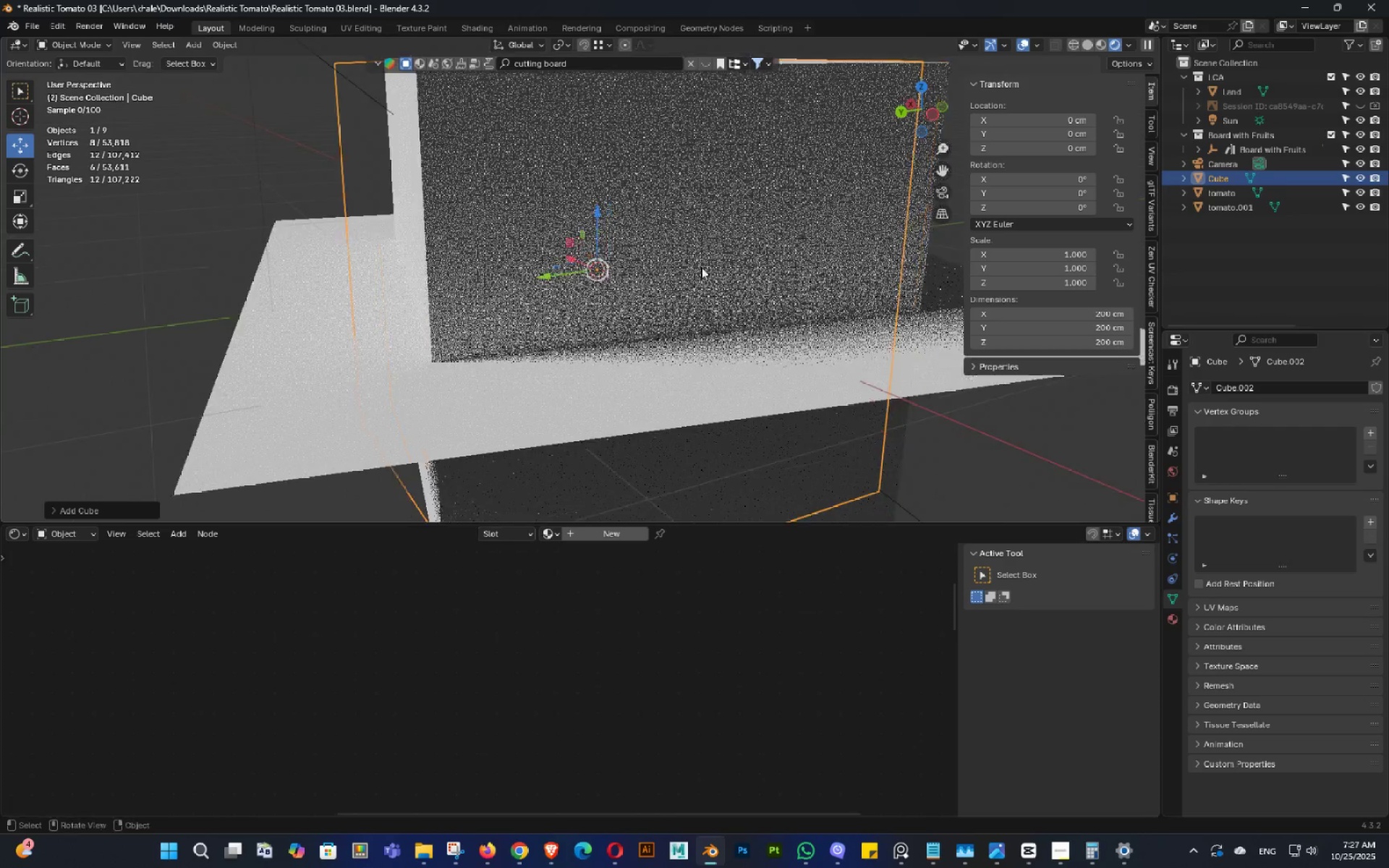 
hold_key(key=ShiftLeft, duration=0.36)
 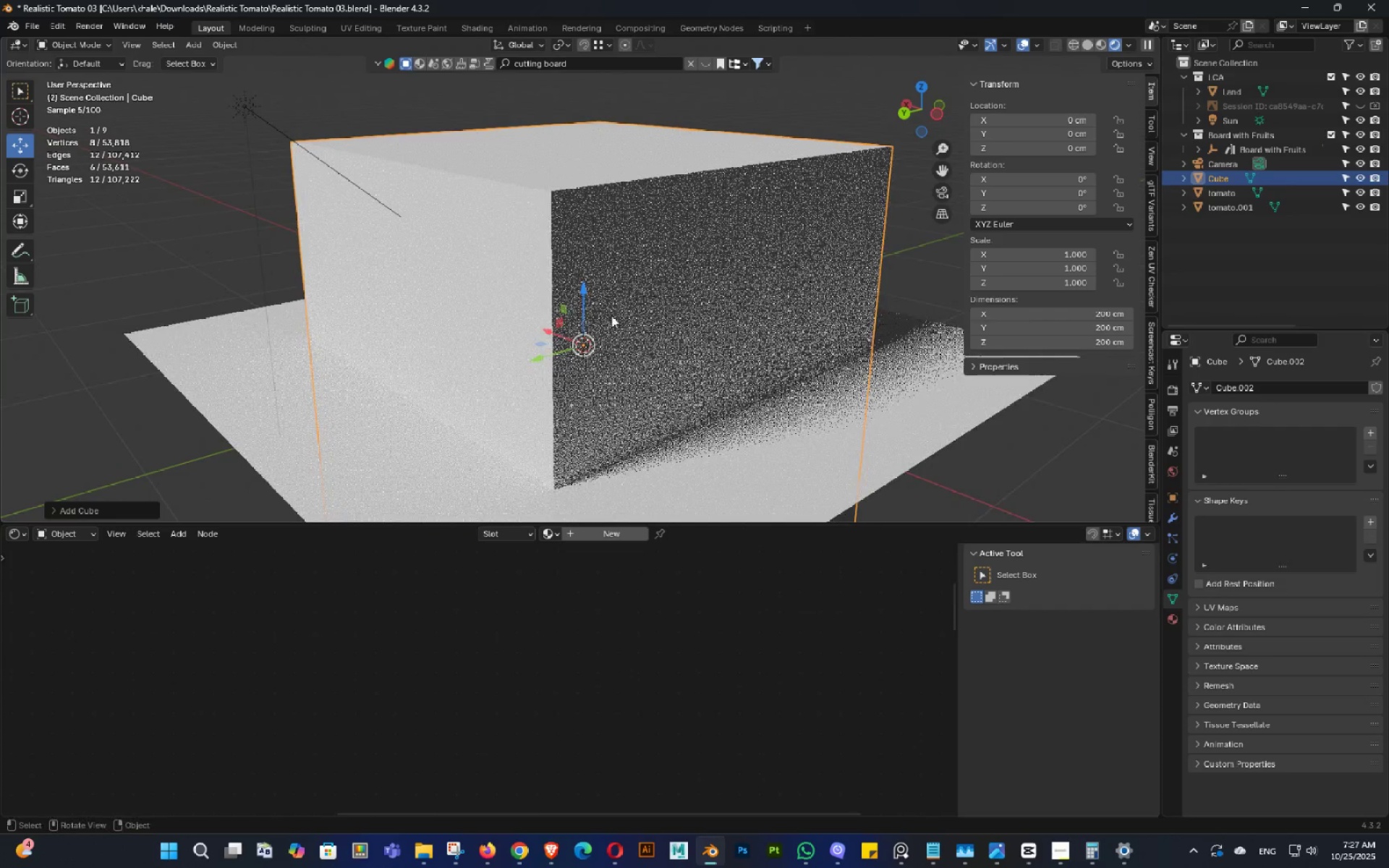 
hold_key(key=Tab, duration=0.38)
 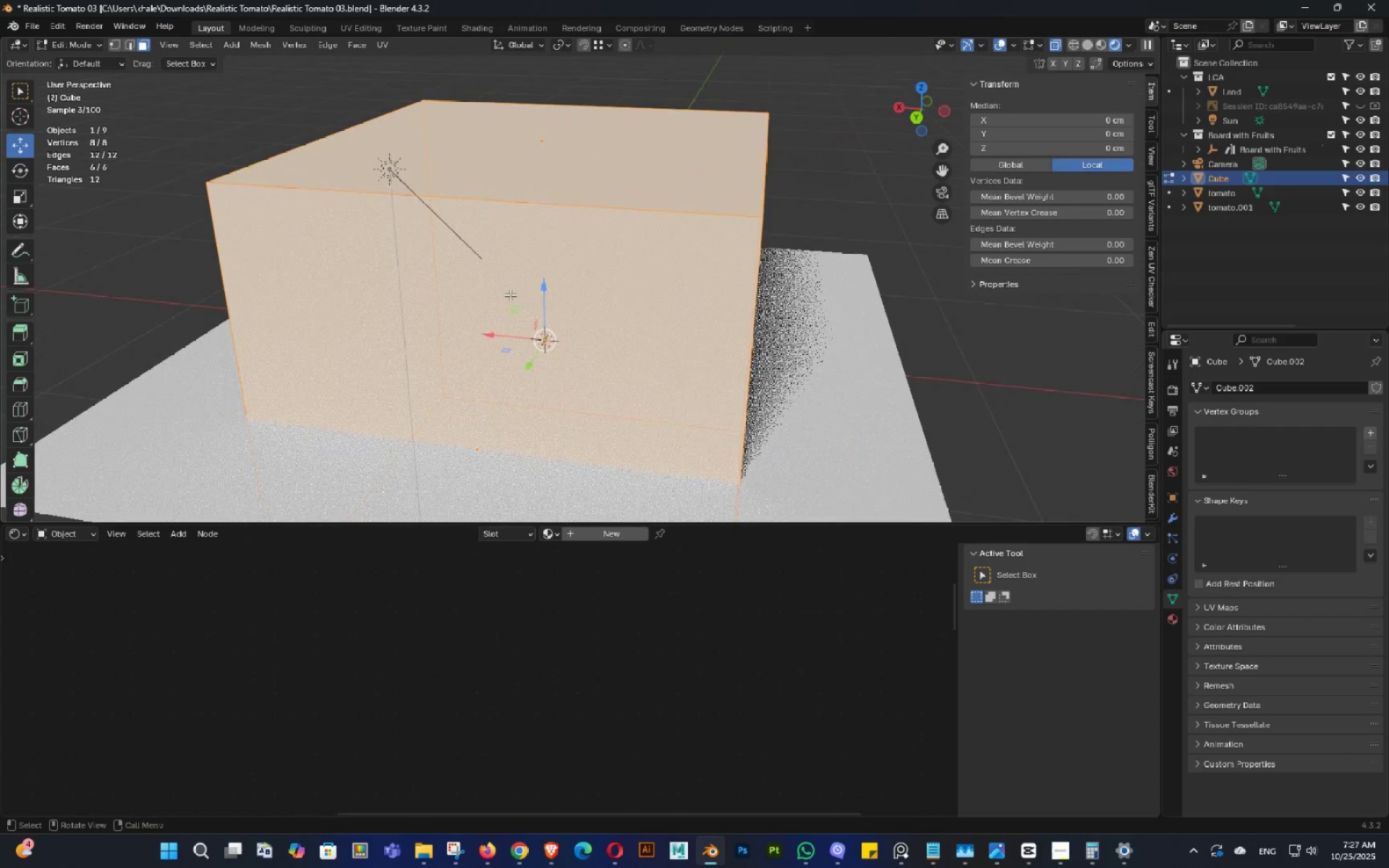 
left_click([508, 293])
 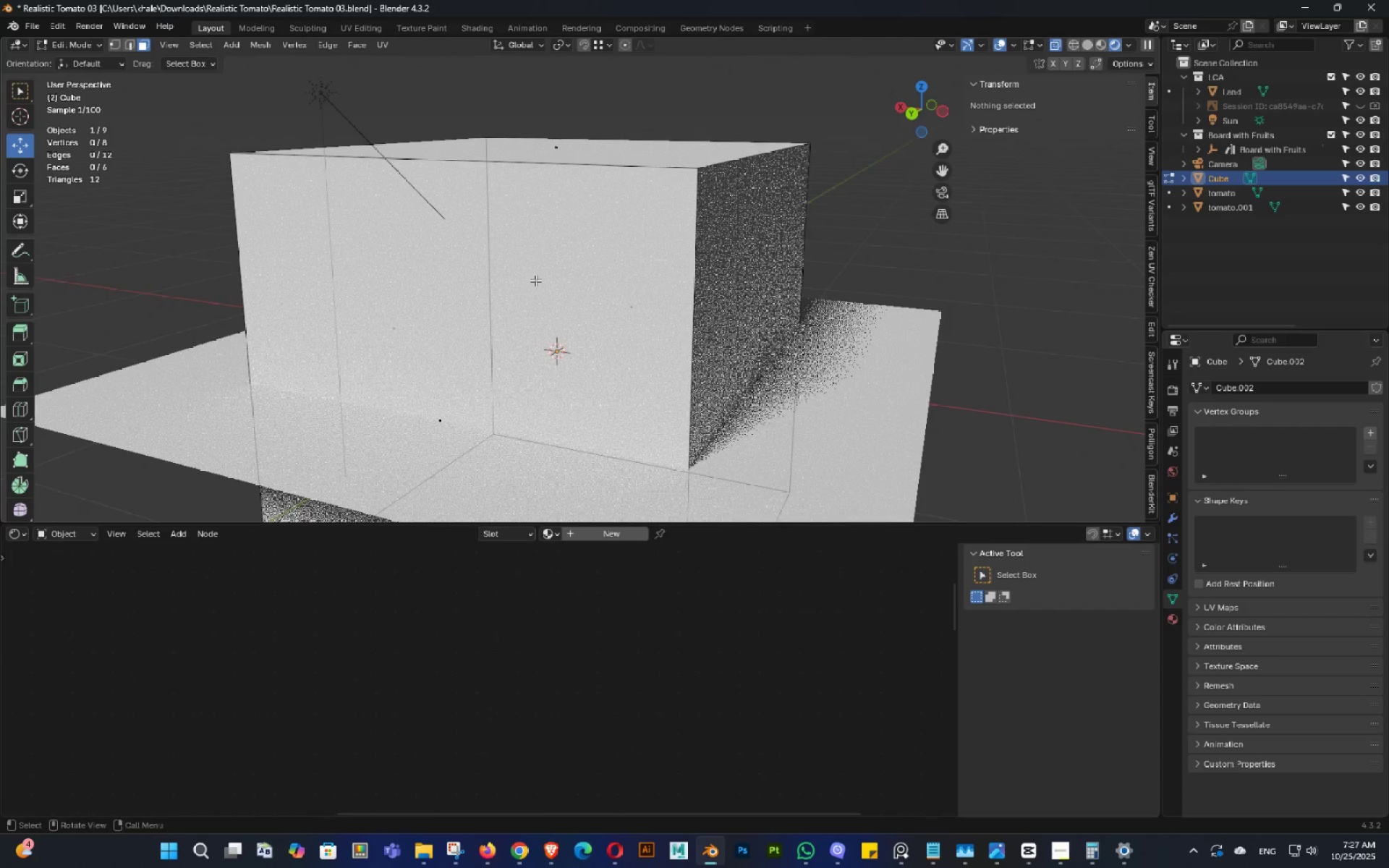 
left_click([506, 263])
 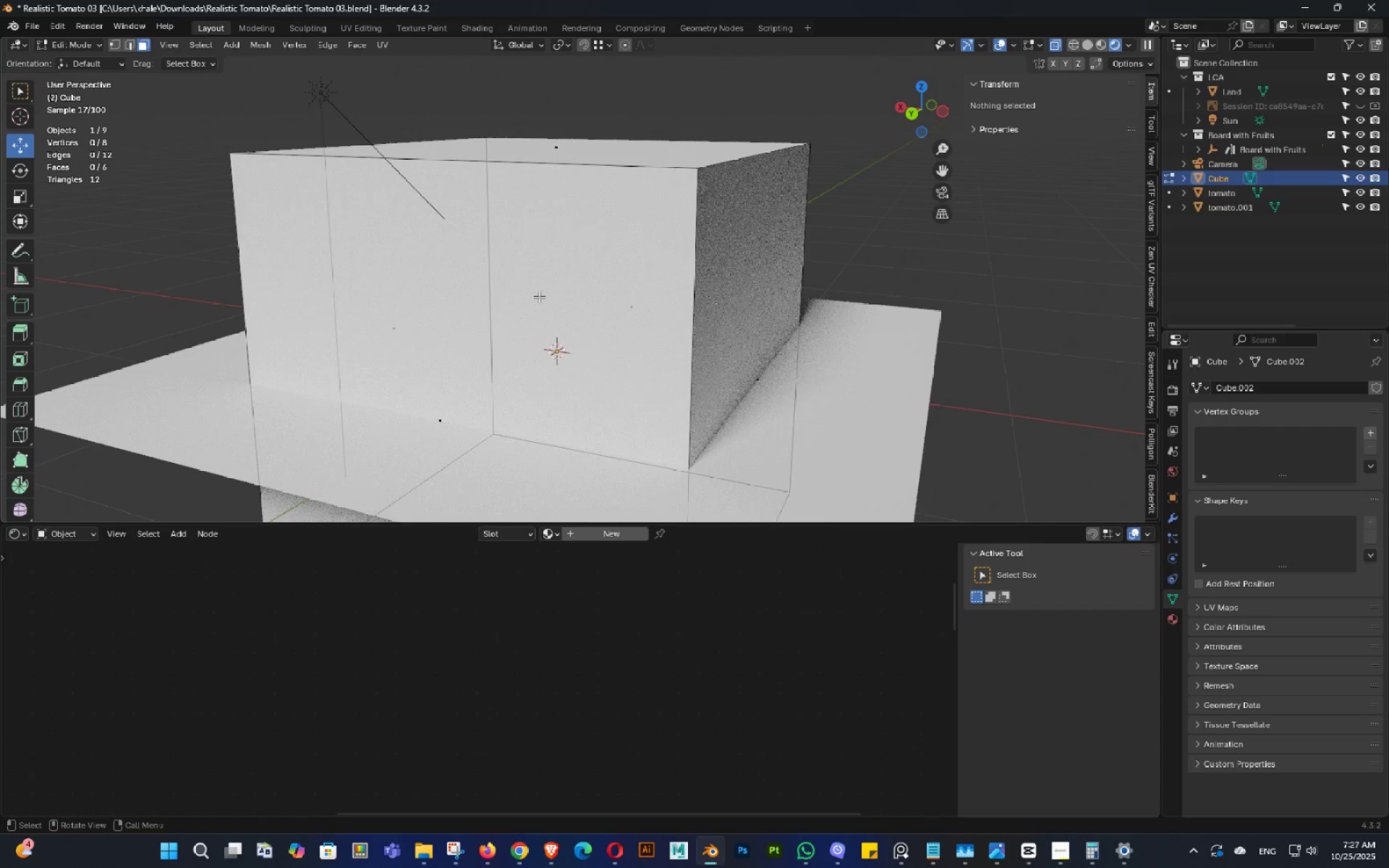 
key(Alt+Z)
 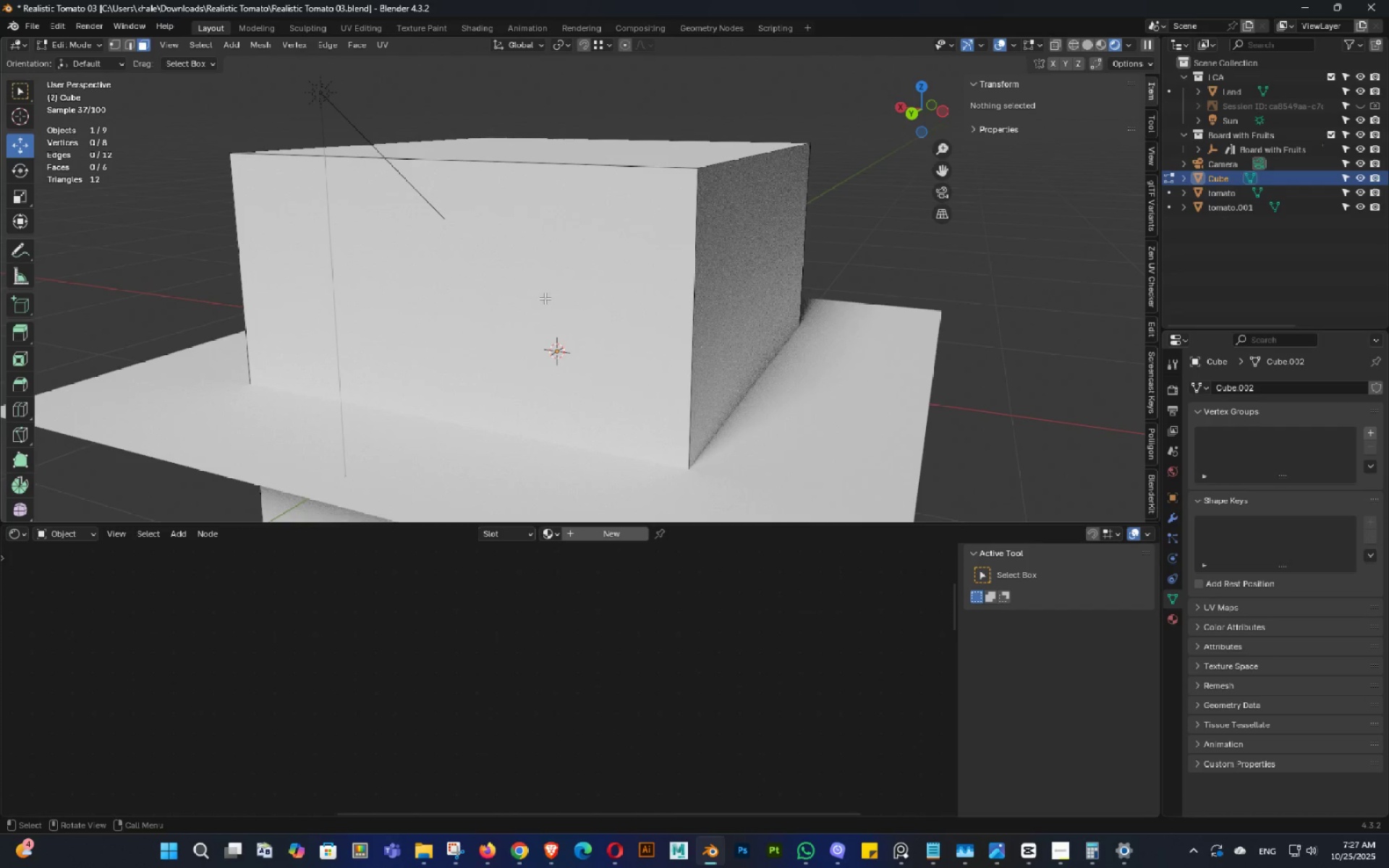 
scroll: coordinate [545, 298], scroll_direction: down, amount: 3.0
 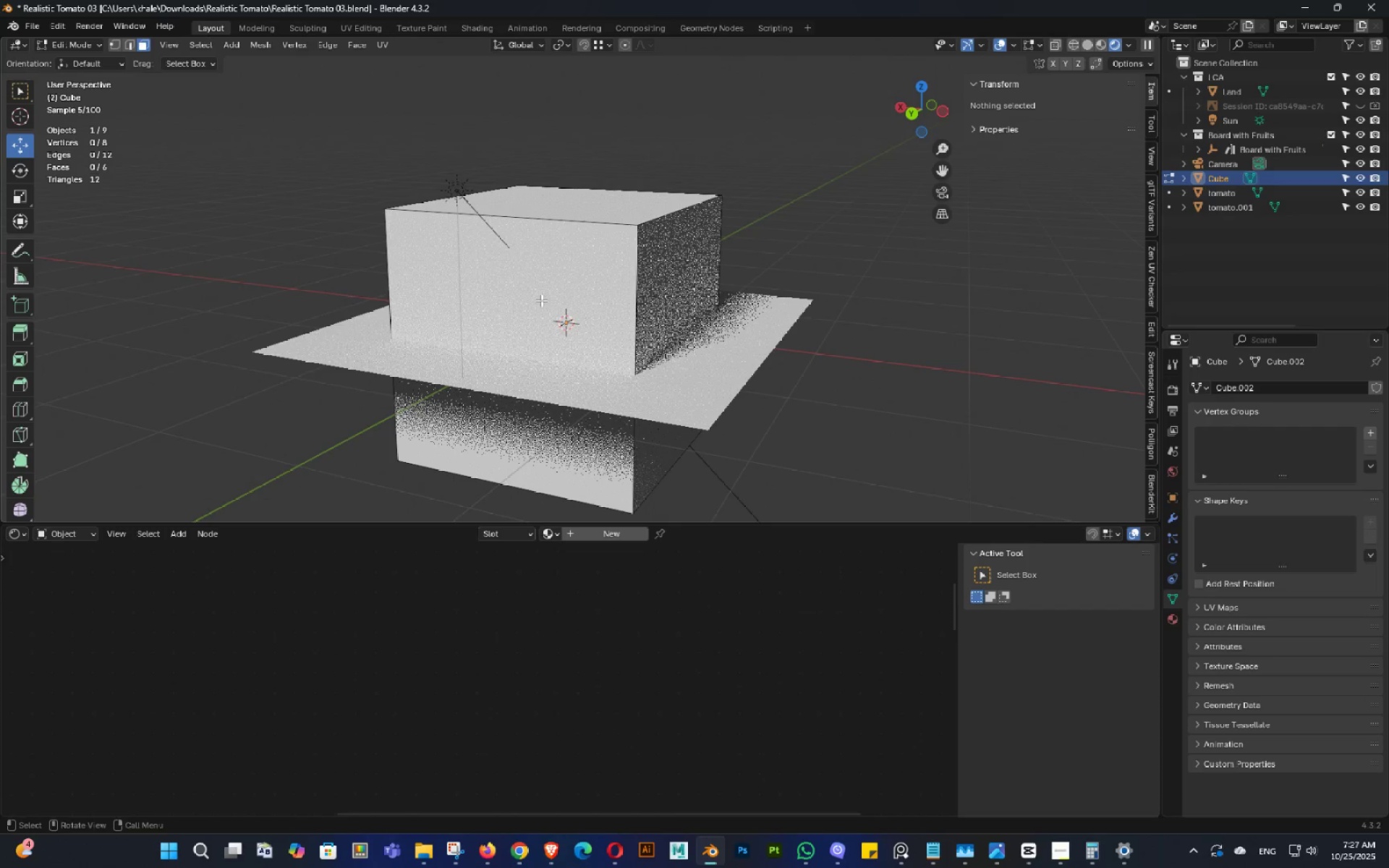 
key(Alt+Z)
 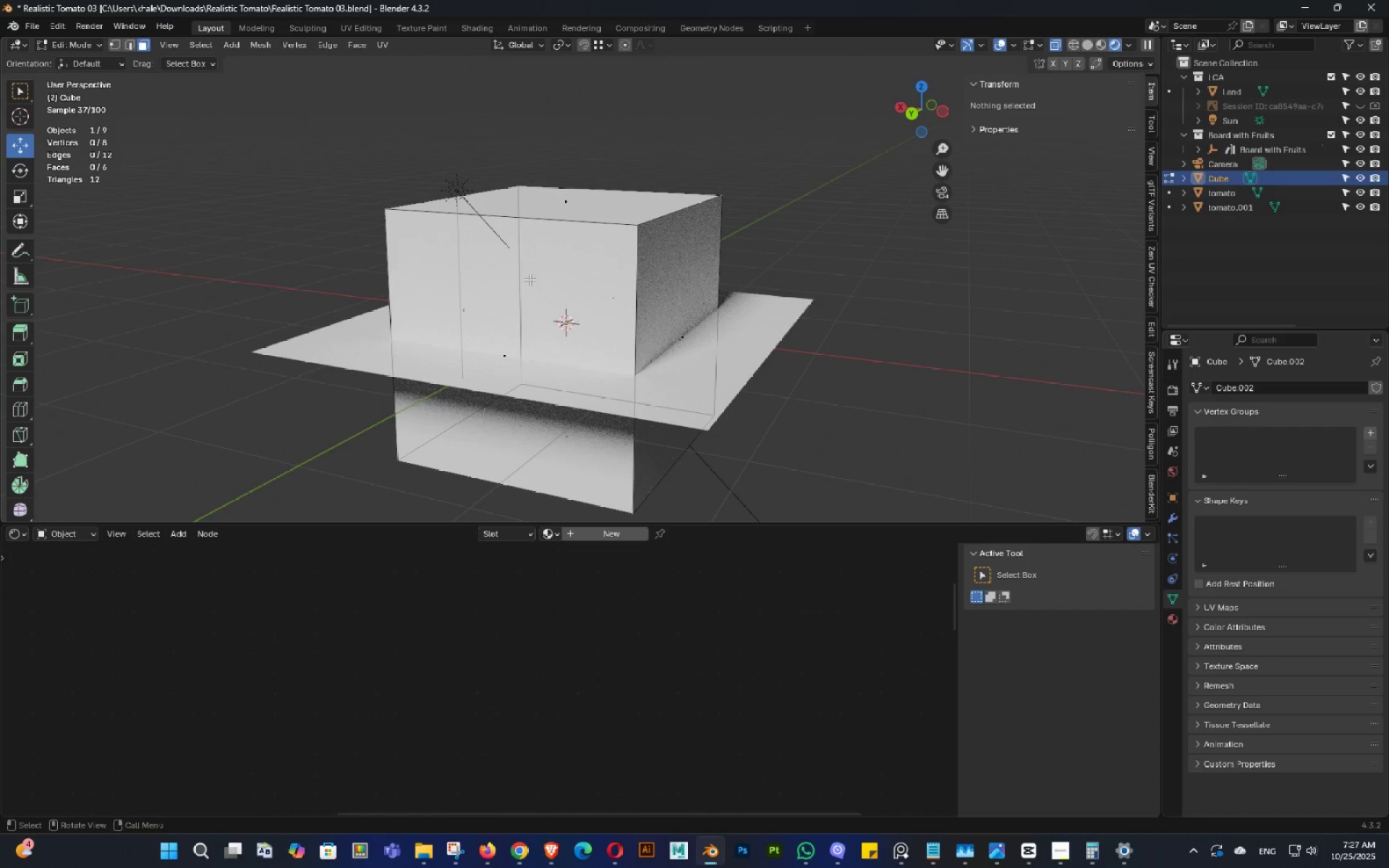 
left_click([530, 277])
 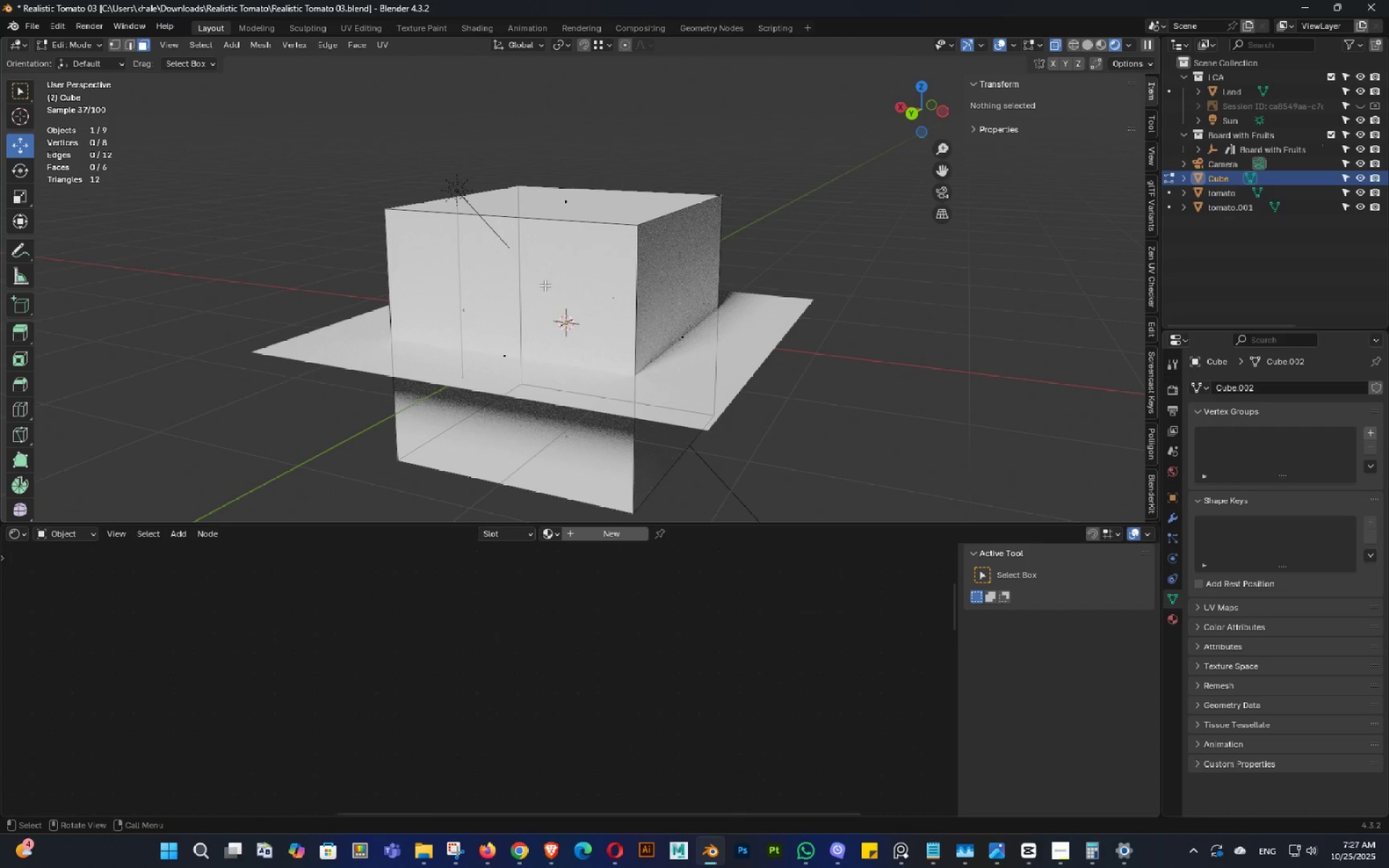 
key(Z)
 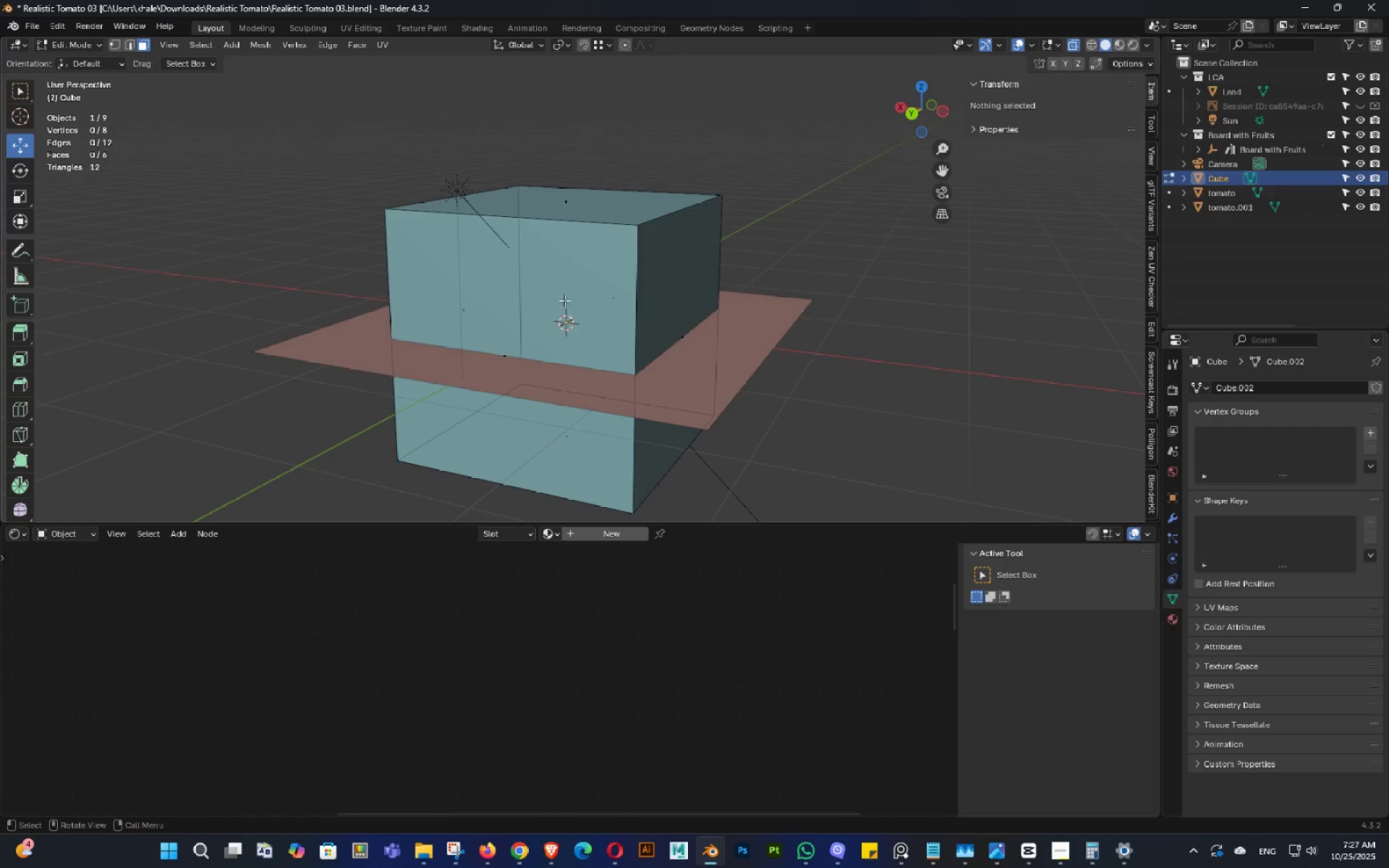 
left_click([555, 297])
 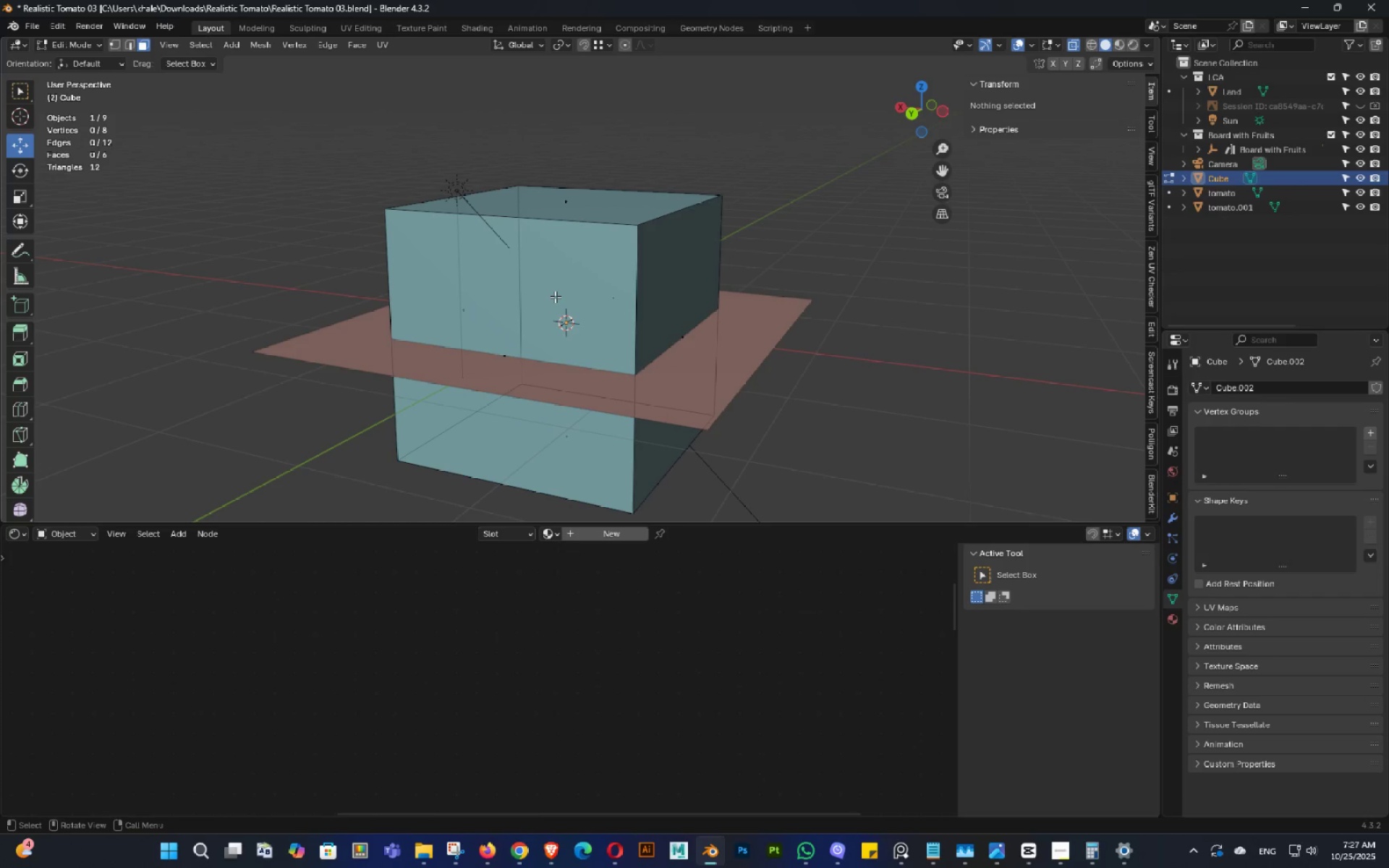 
key(Alt+AltLeft)
 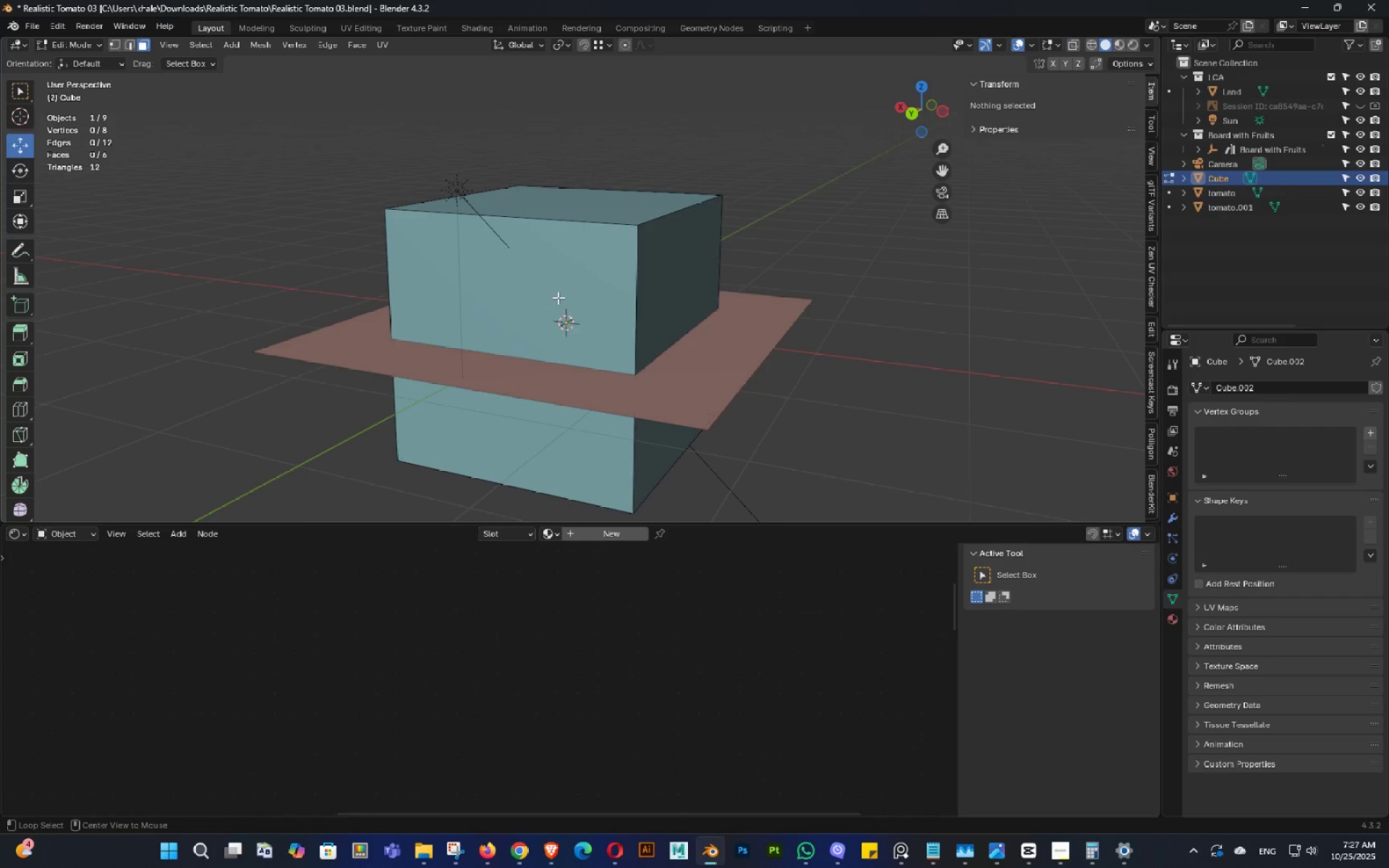 
key(Alt+Z)
 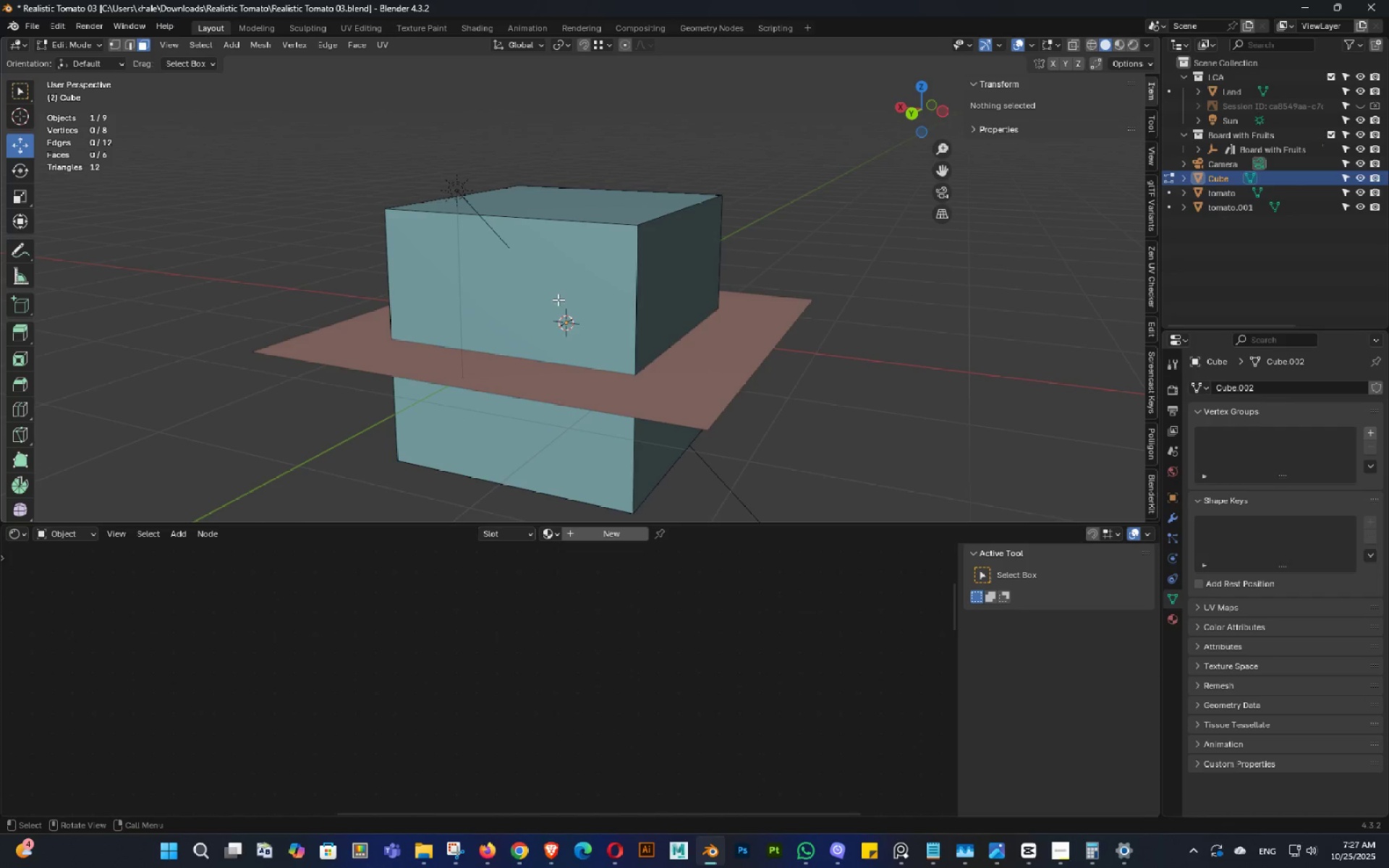 
left_click([558, 299])
 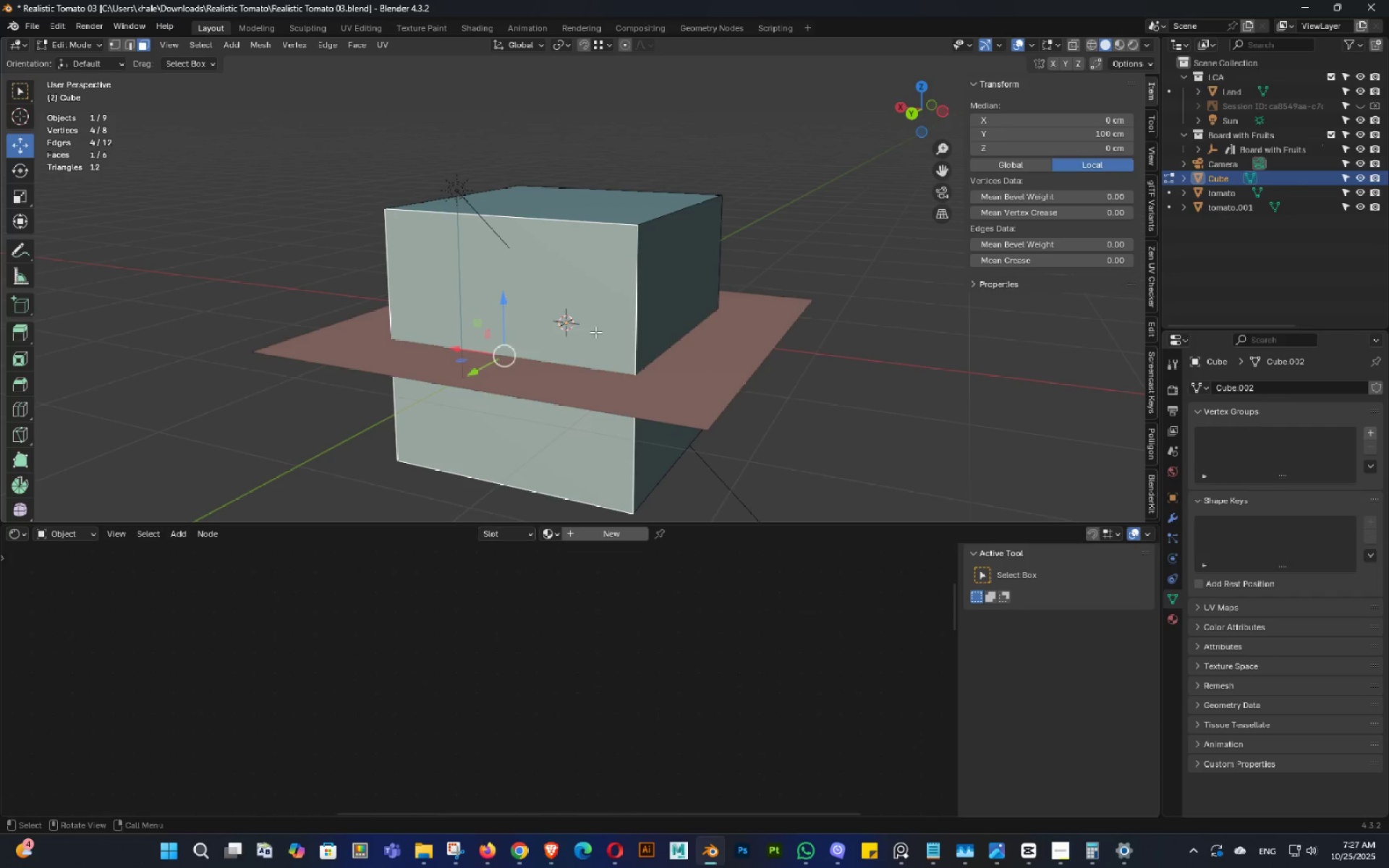 
key(X)
 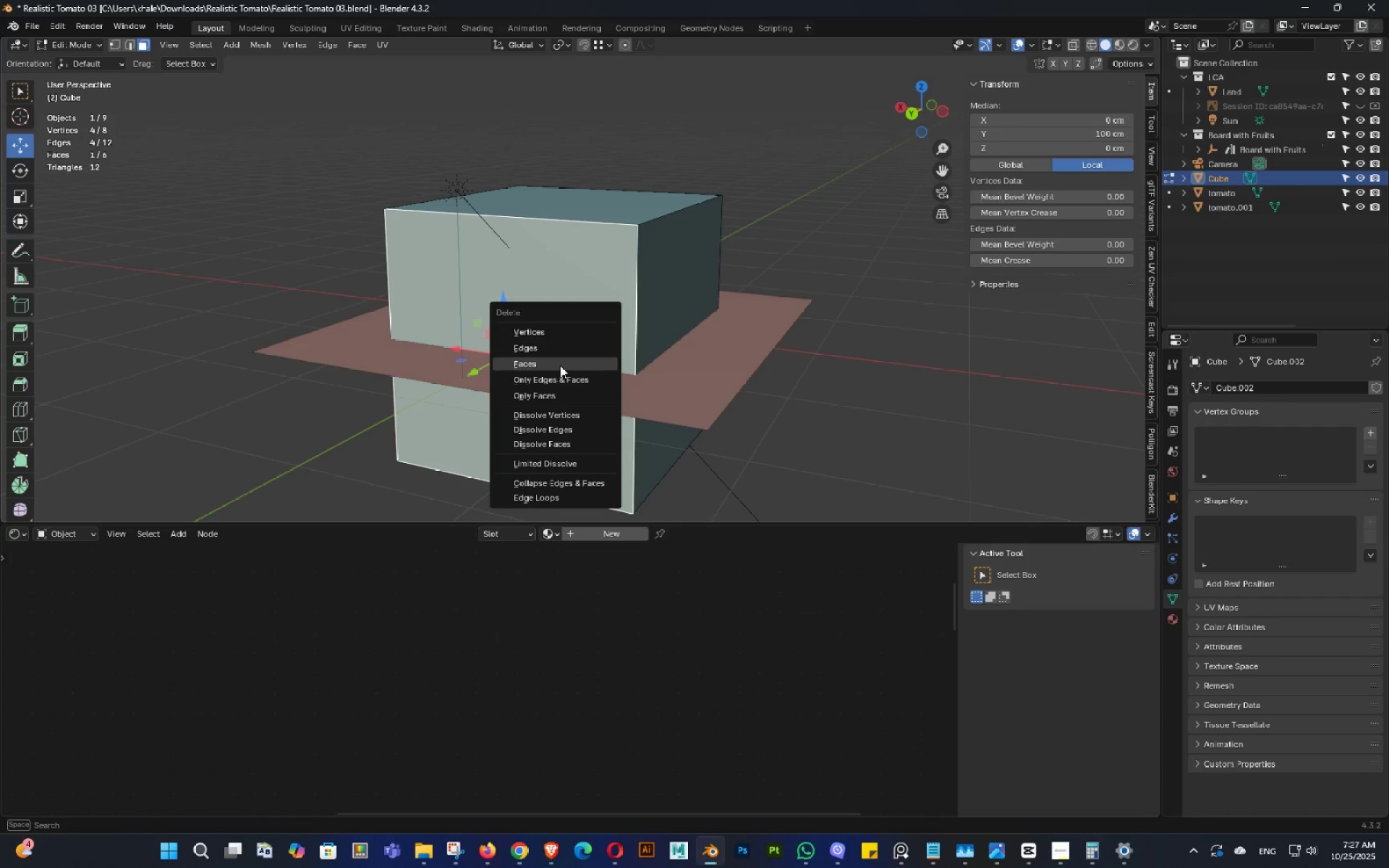 
left_click([560, 365])
 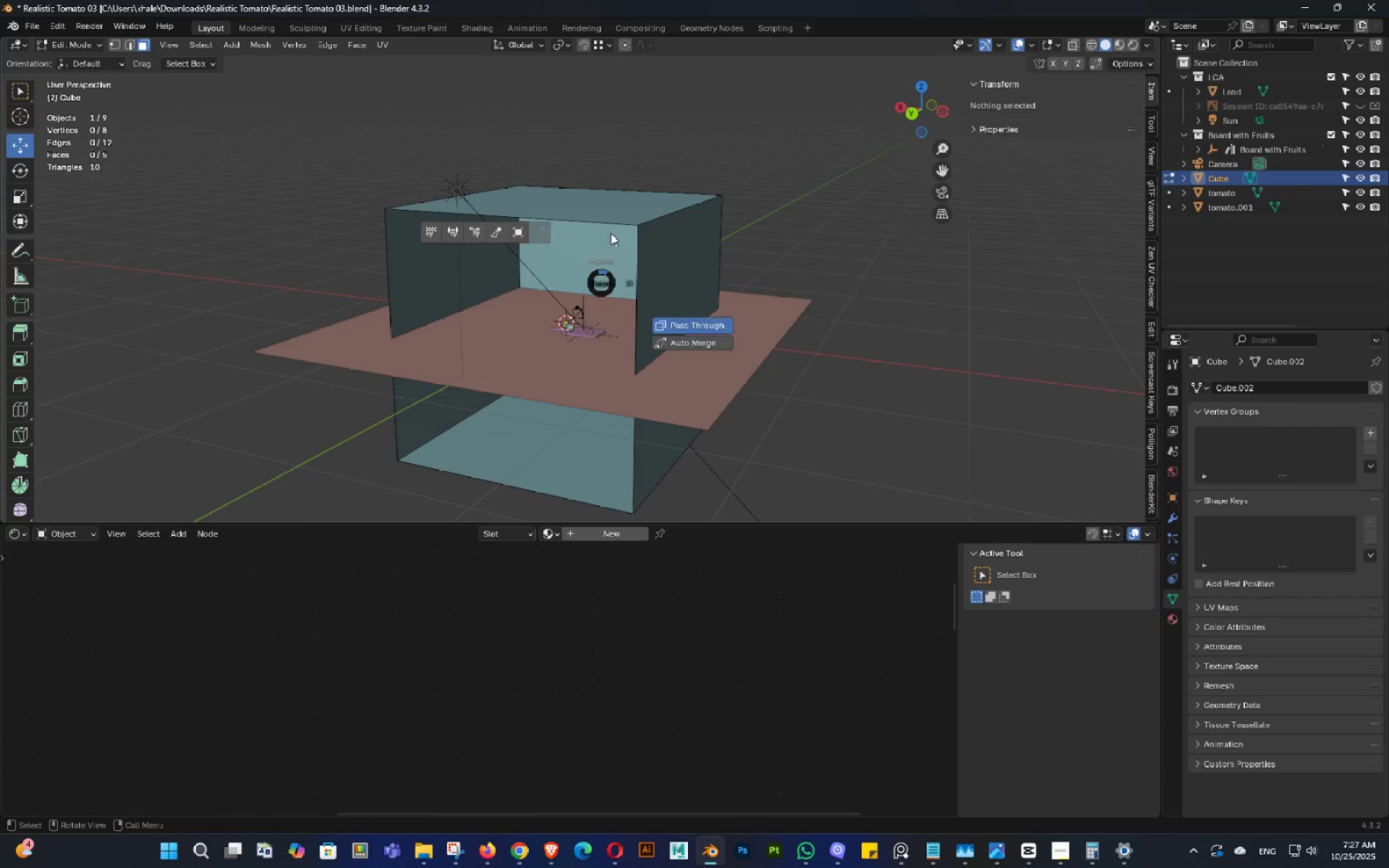 
key(Tab)
 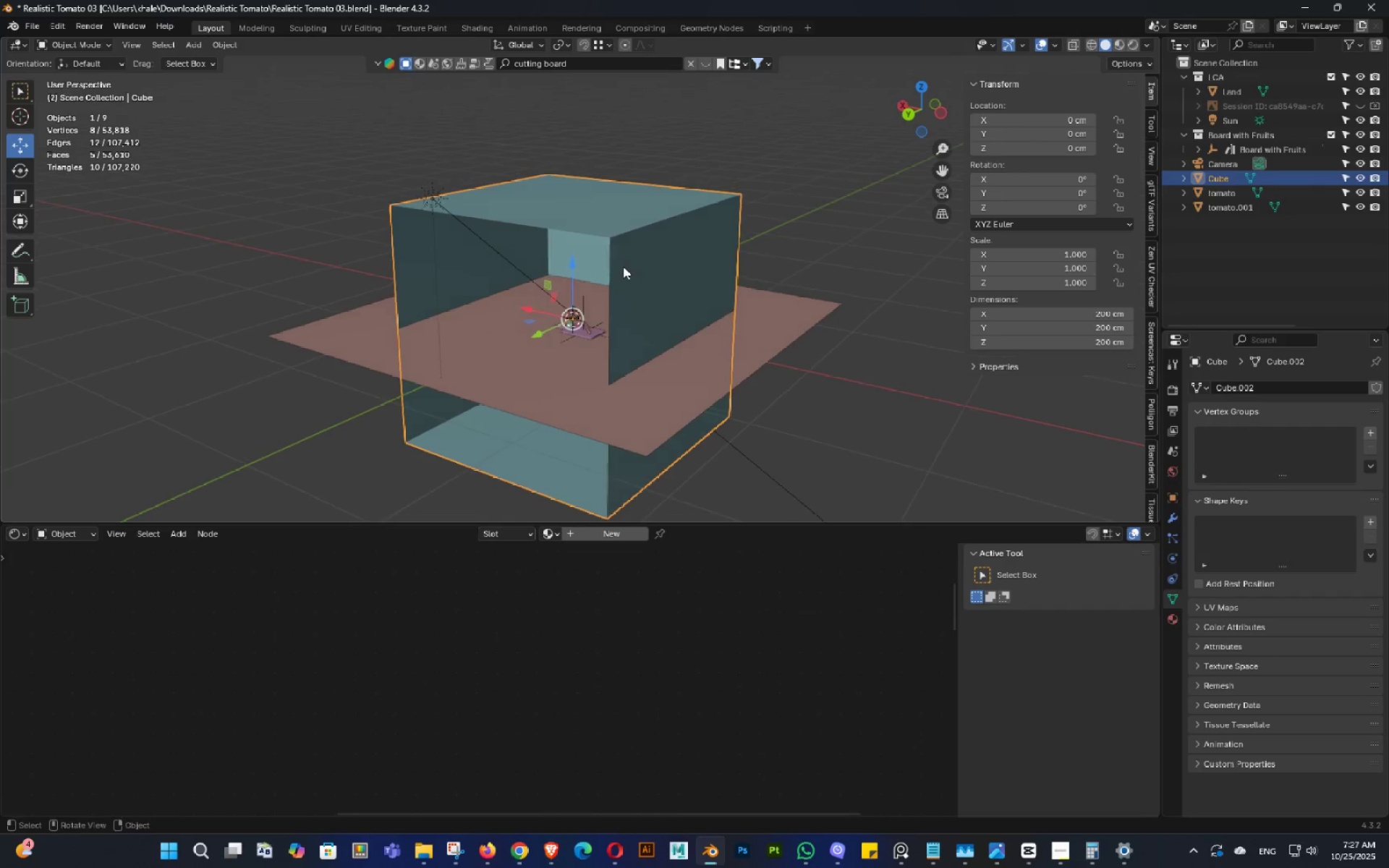 
key(Control+ControlLeft)
 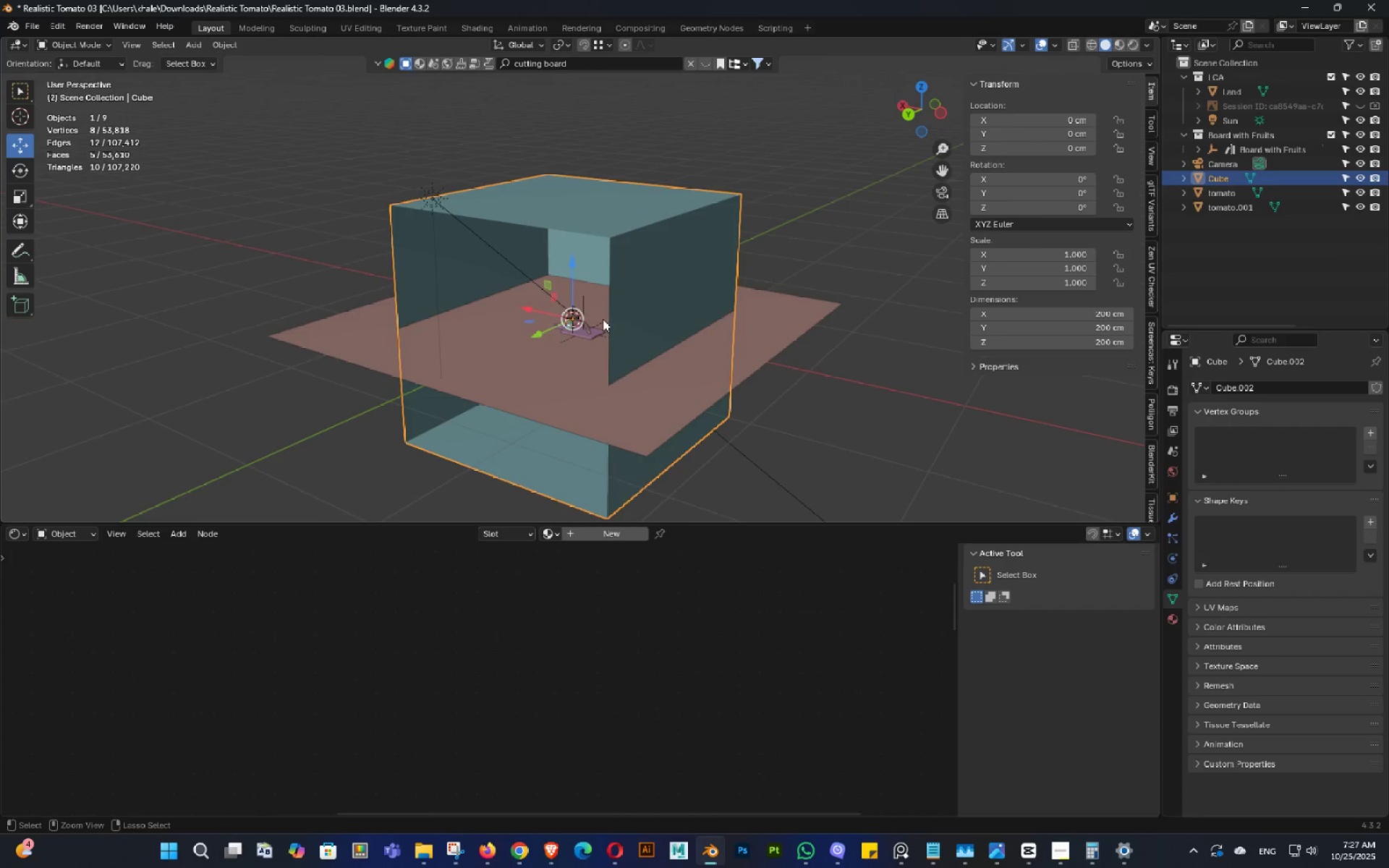 
scroll: coordinate [574, 397], scroll_direction: up, amount: 8.0
 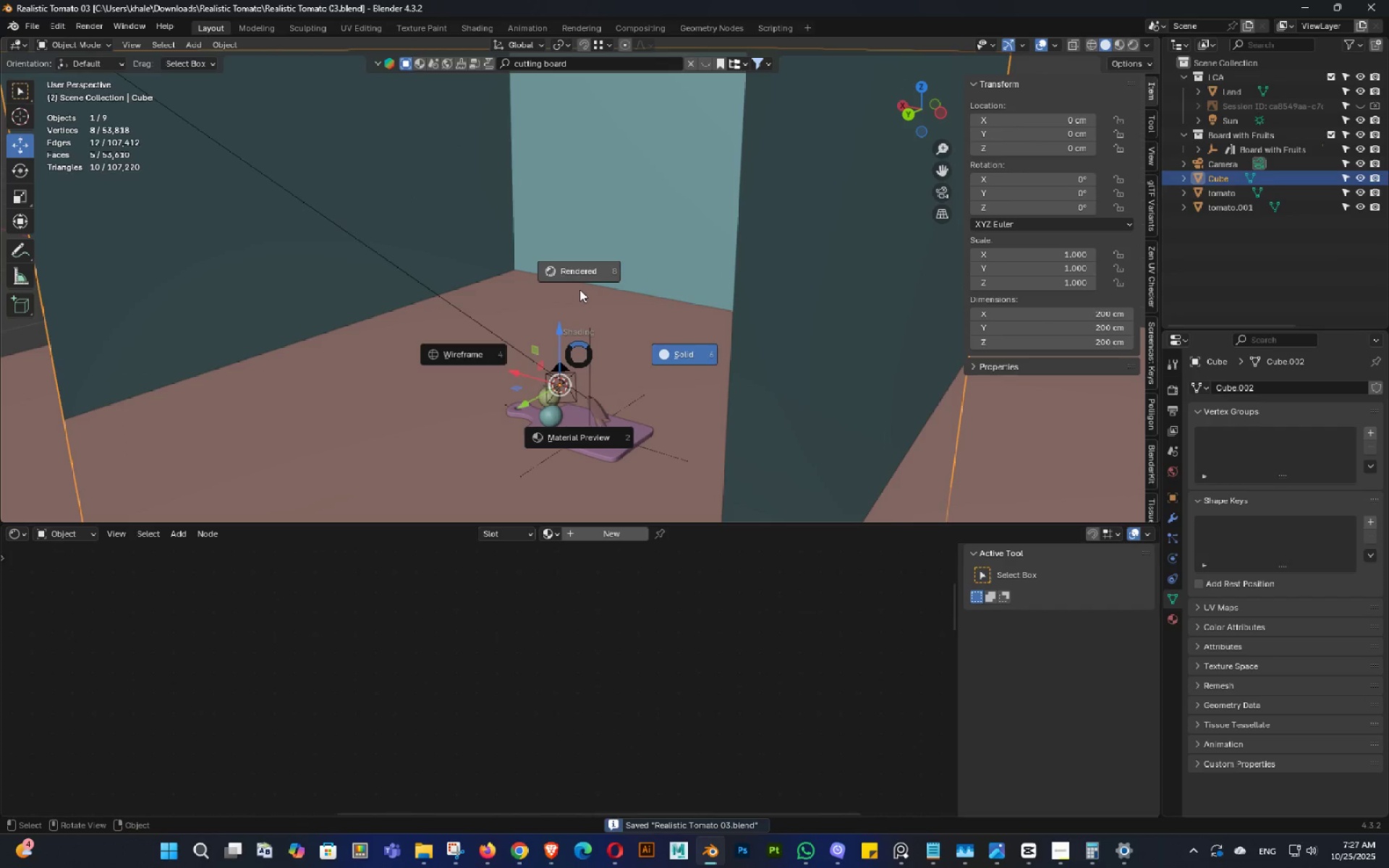 
key(Control+ControlLeft)
 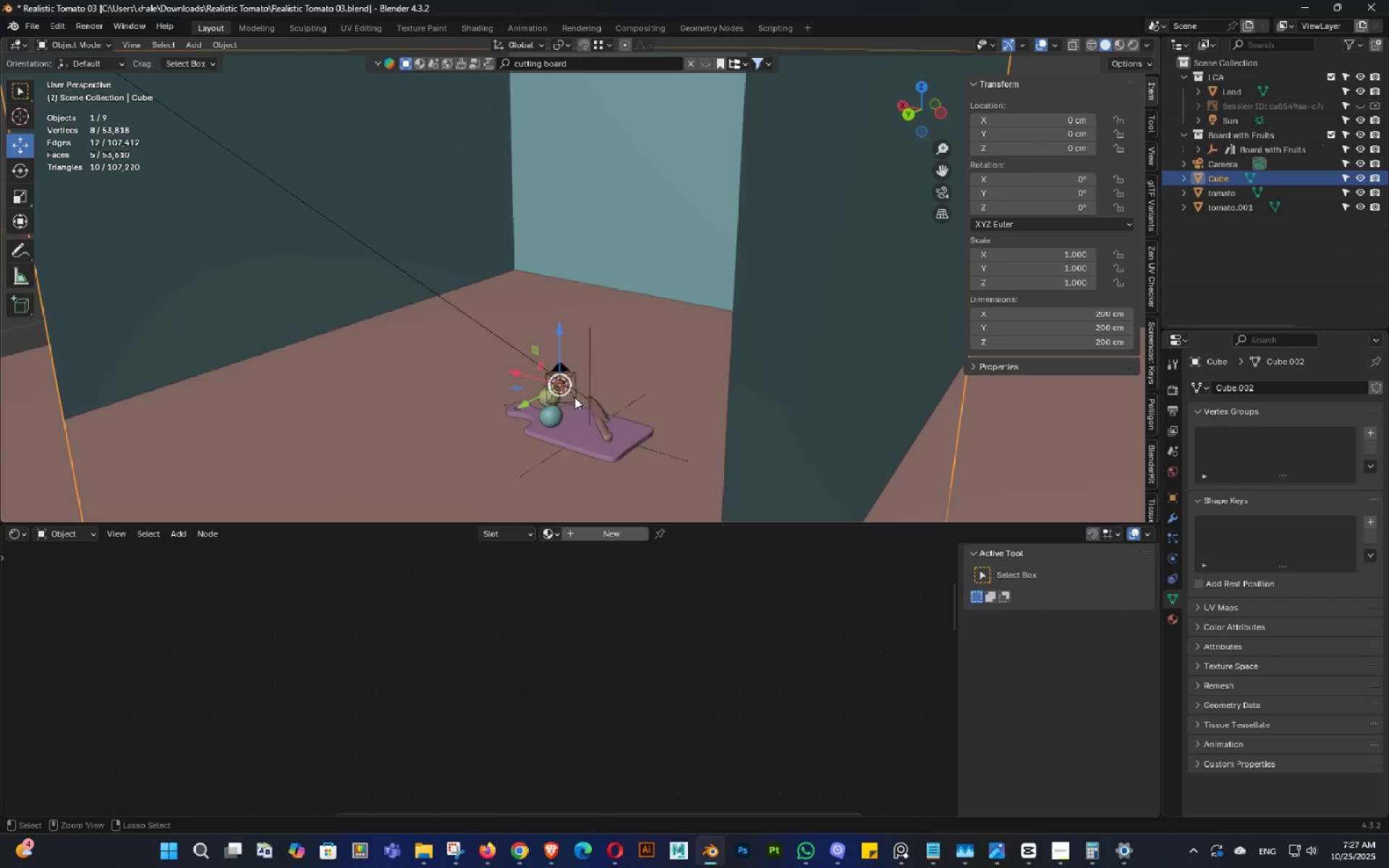 
key(Control+S)
 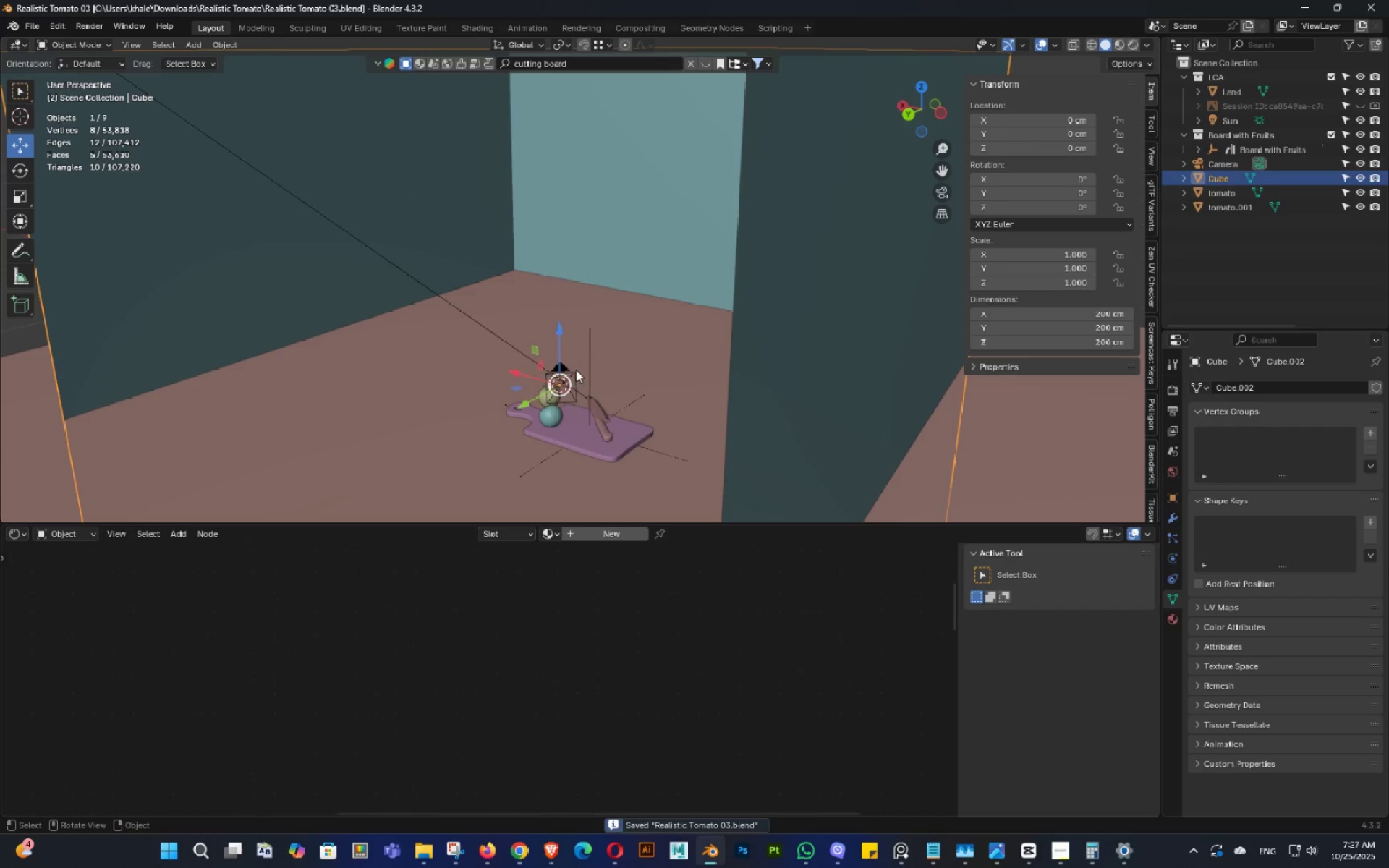 
key(Z)
 